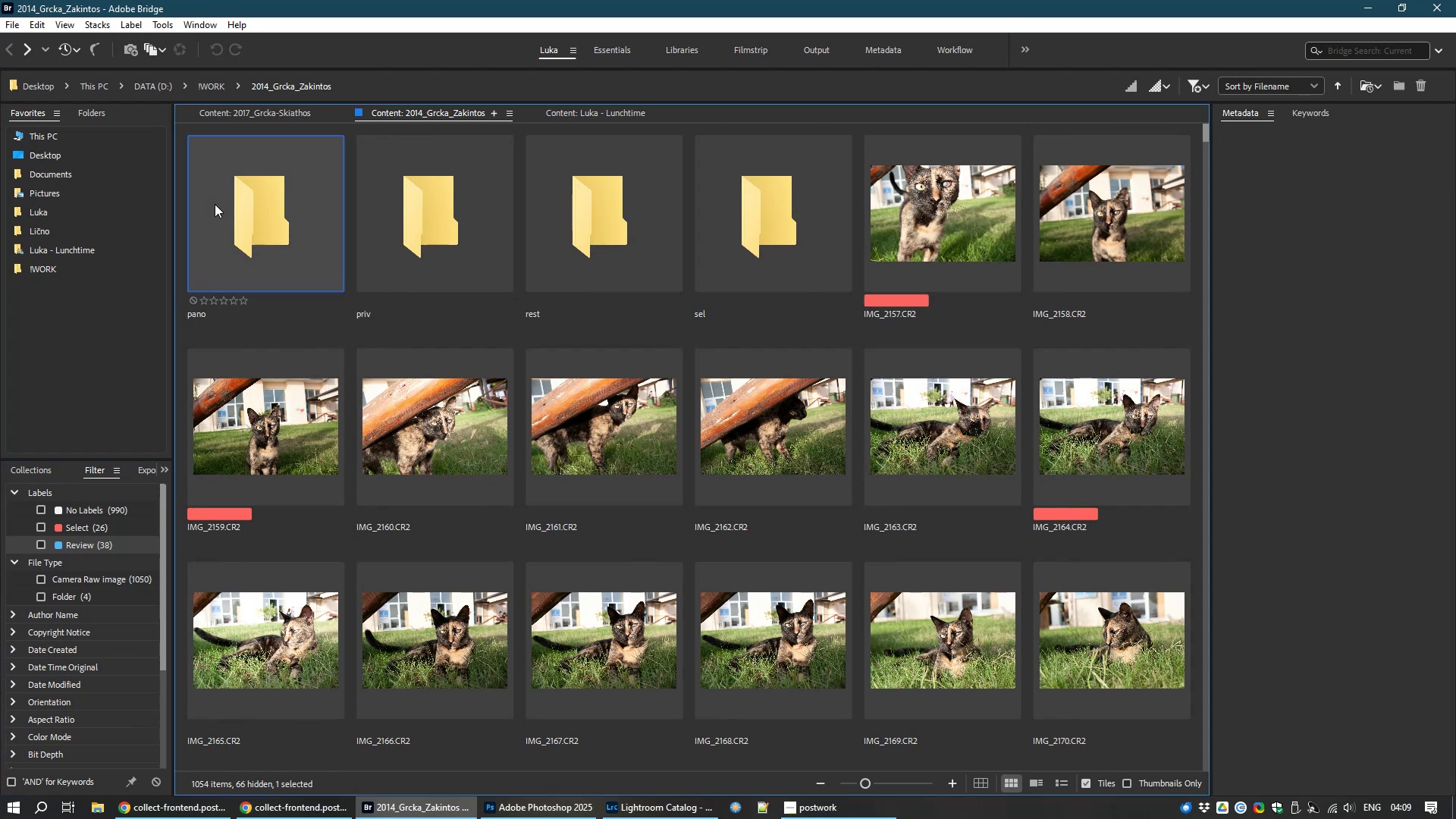 
left_click([215, 204])
 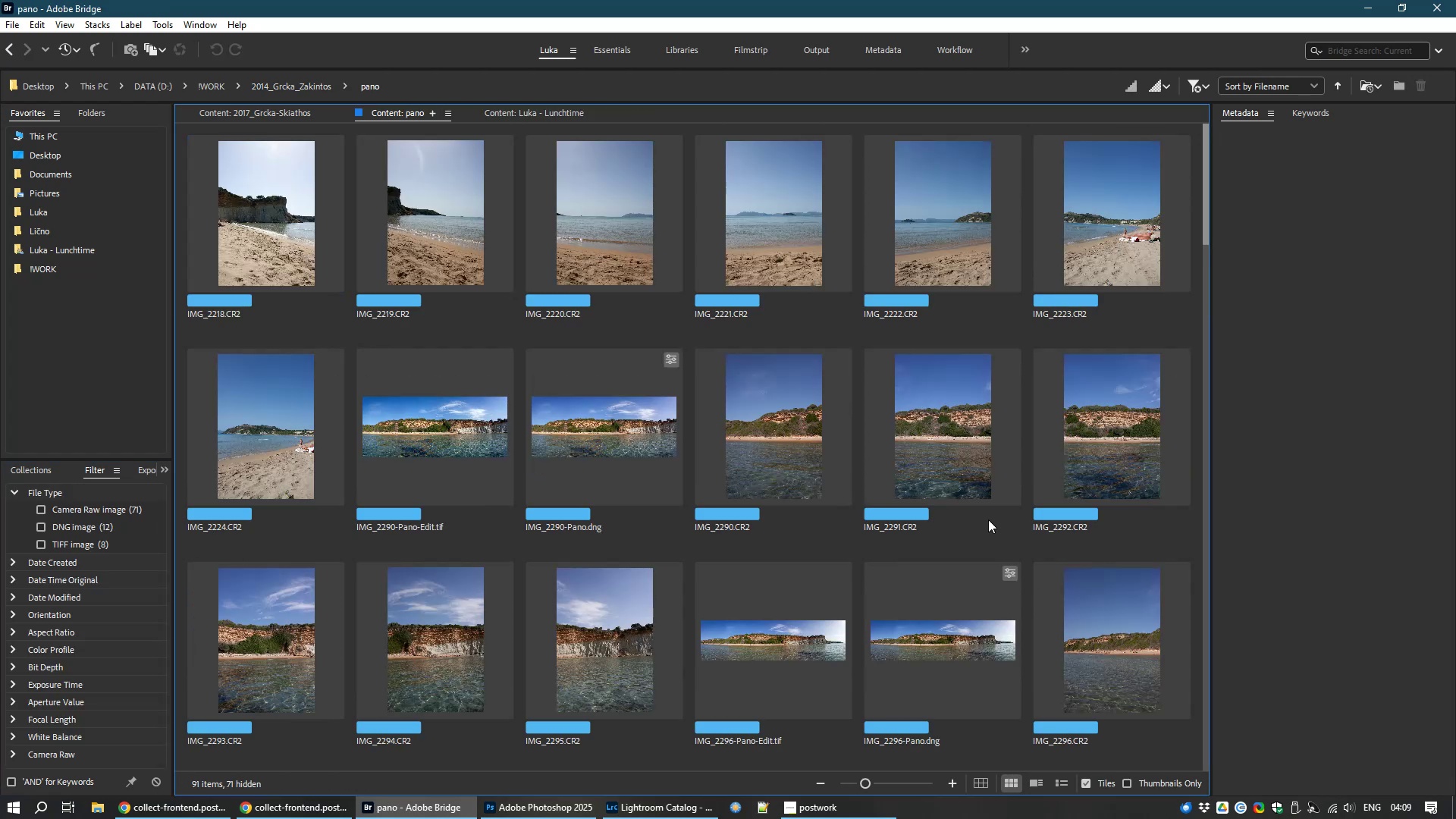 
wait(5.97)
 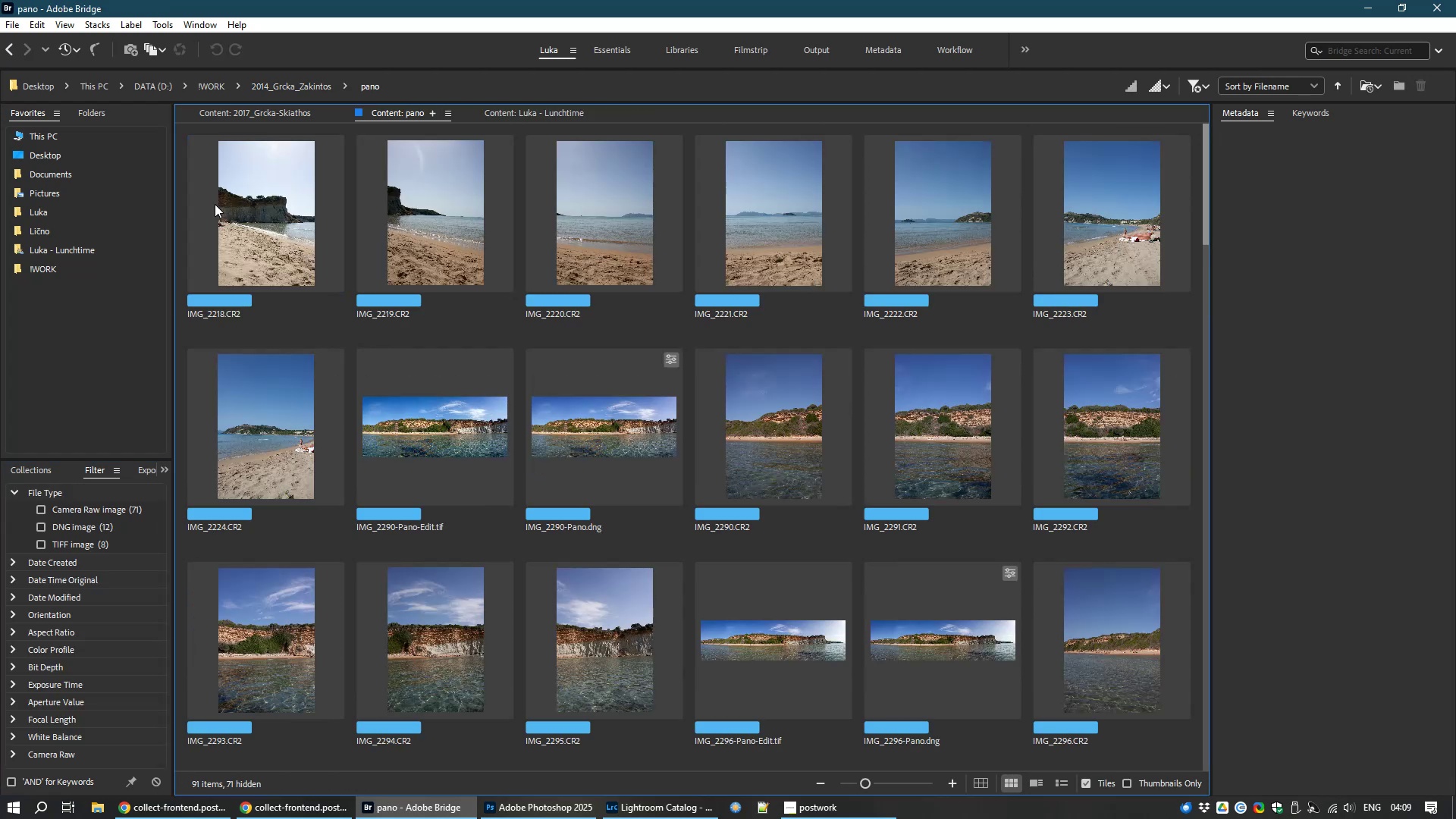 
key(Control+V)
 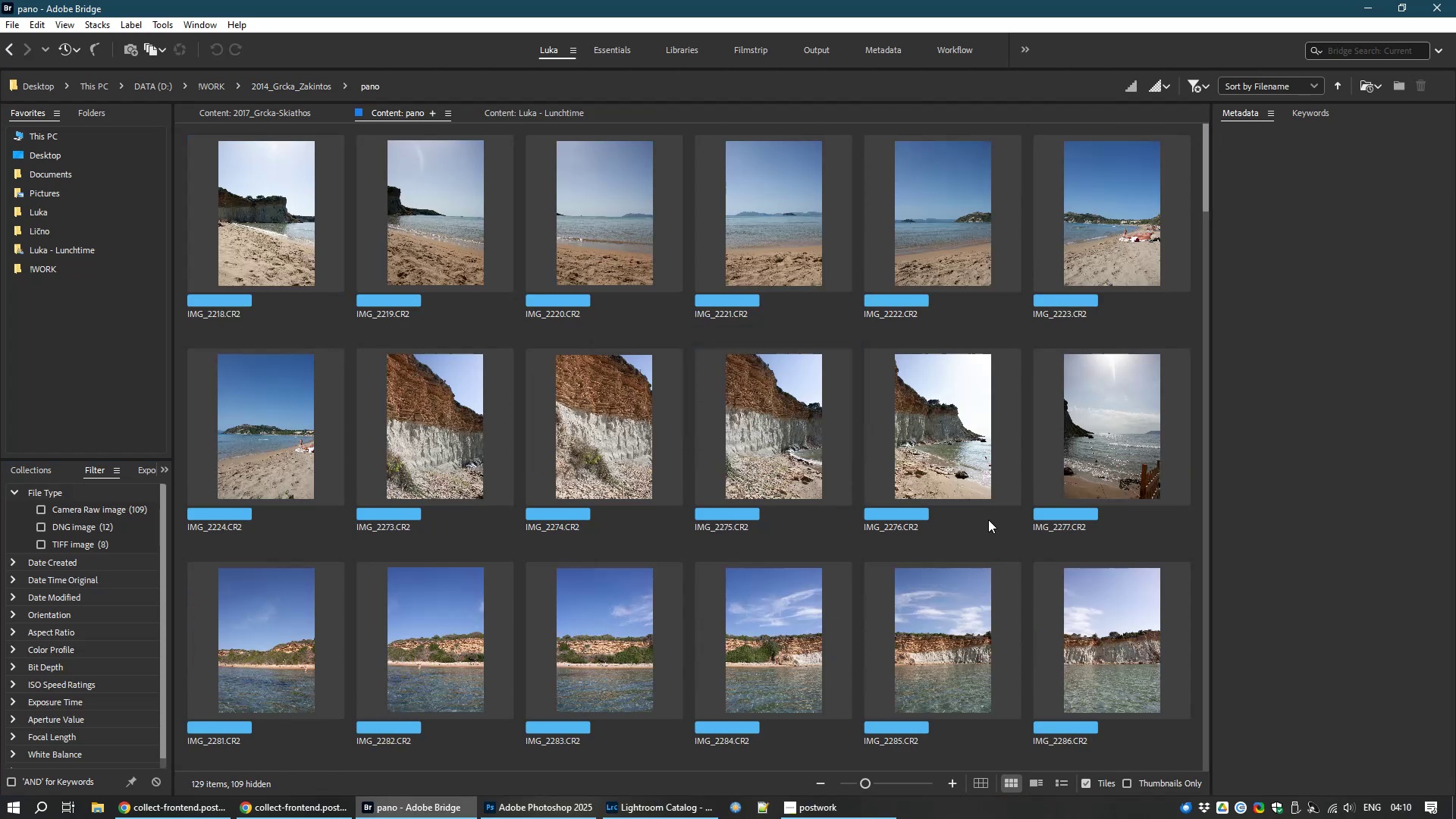 
scroll: coordinate [795, 626], scroll_direction: down, amount: 20.0
 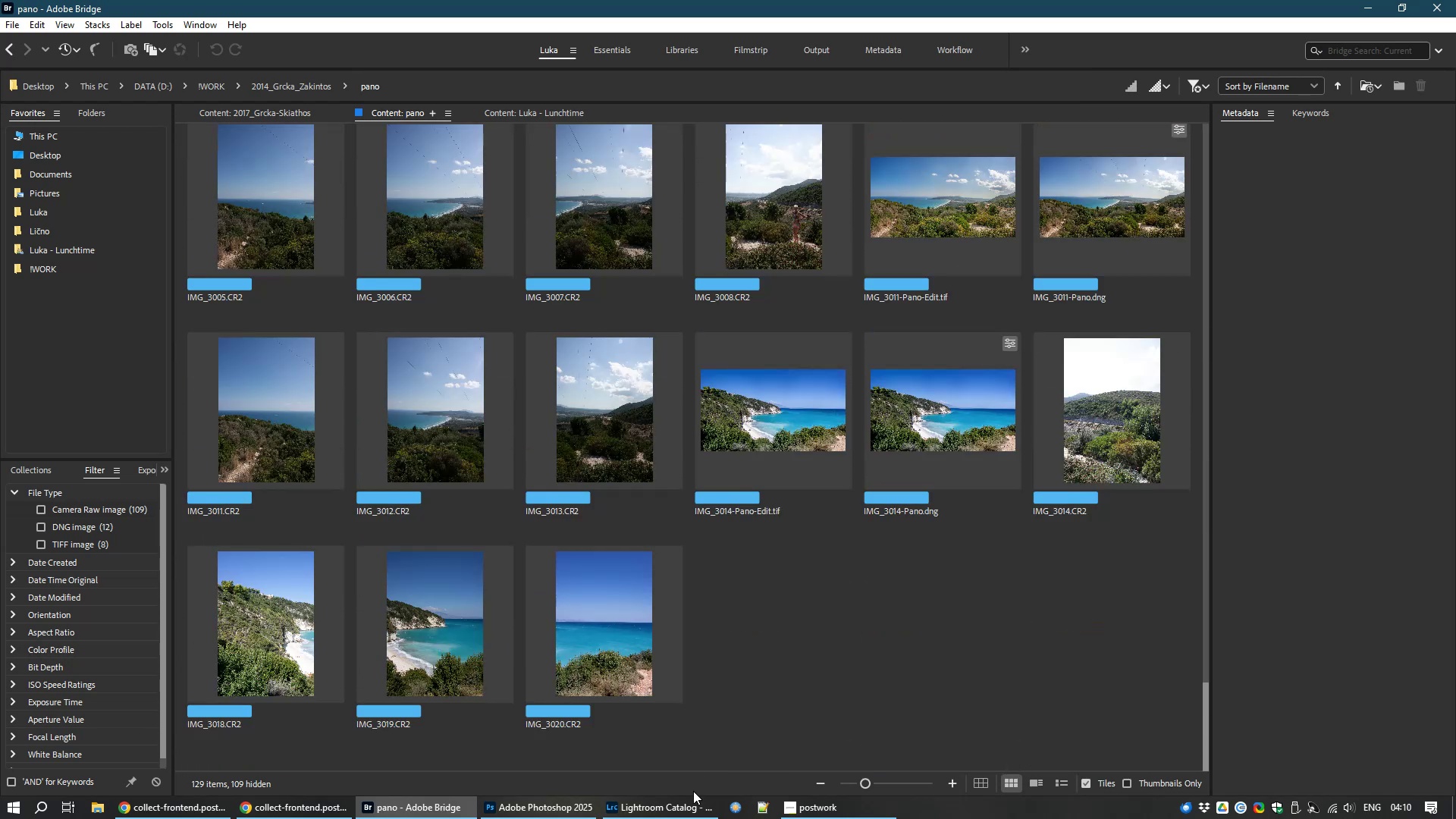 
left_click([676, 815])
 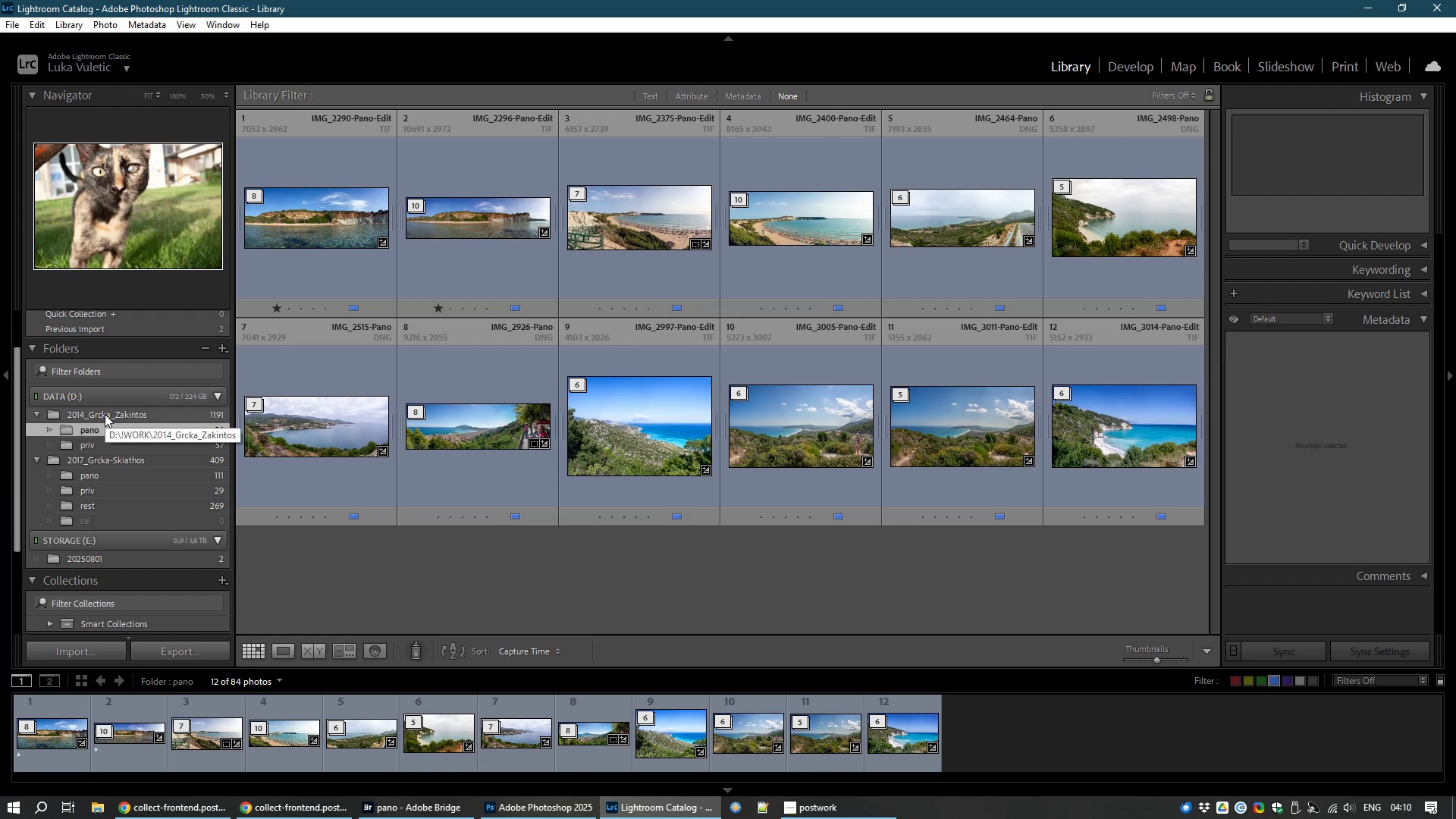 
right_click([92, 431])
 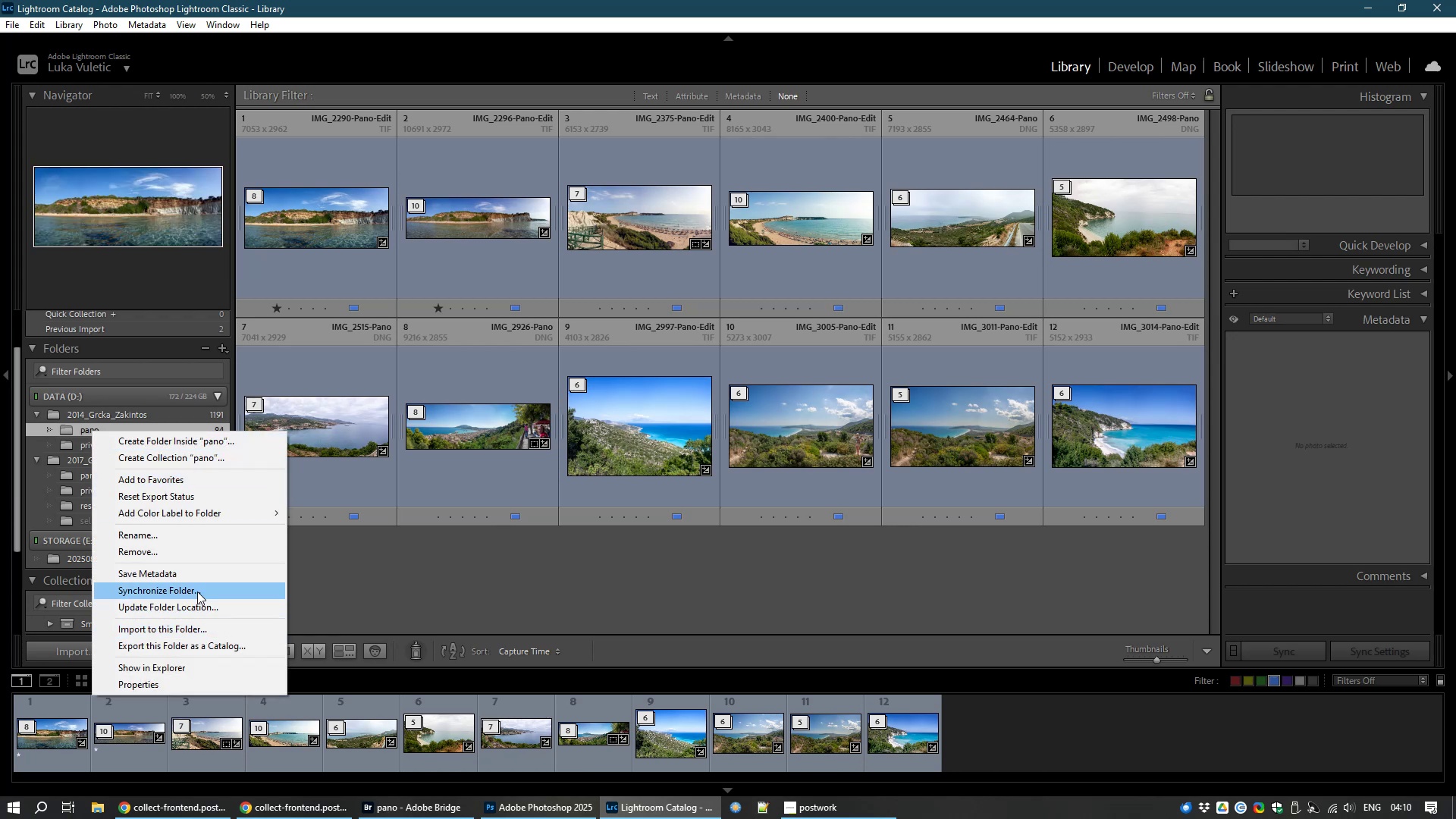 
left_click([197, 592])
 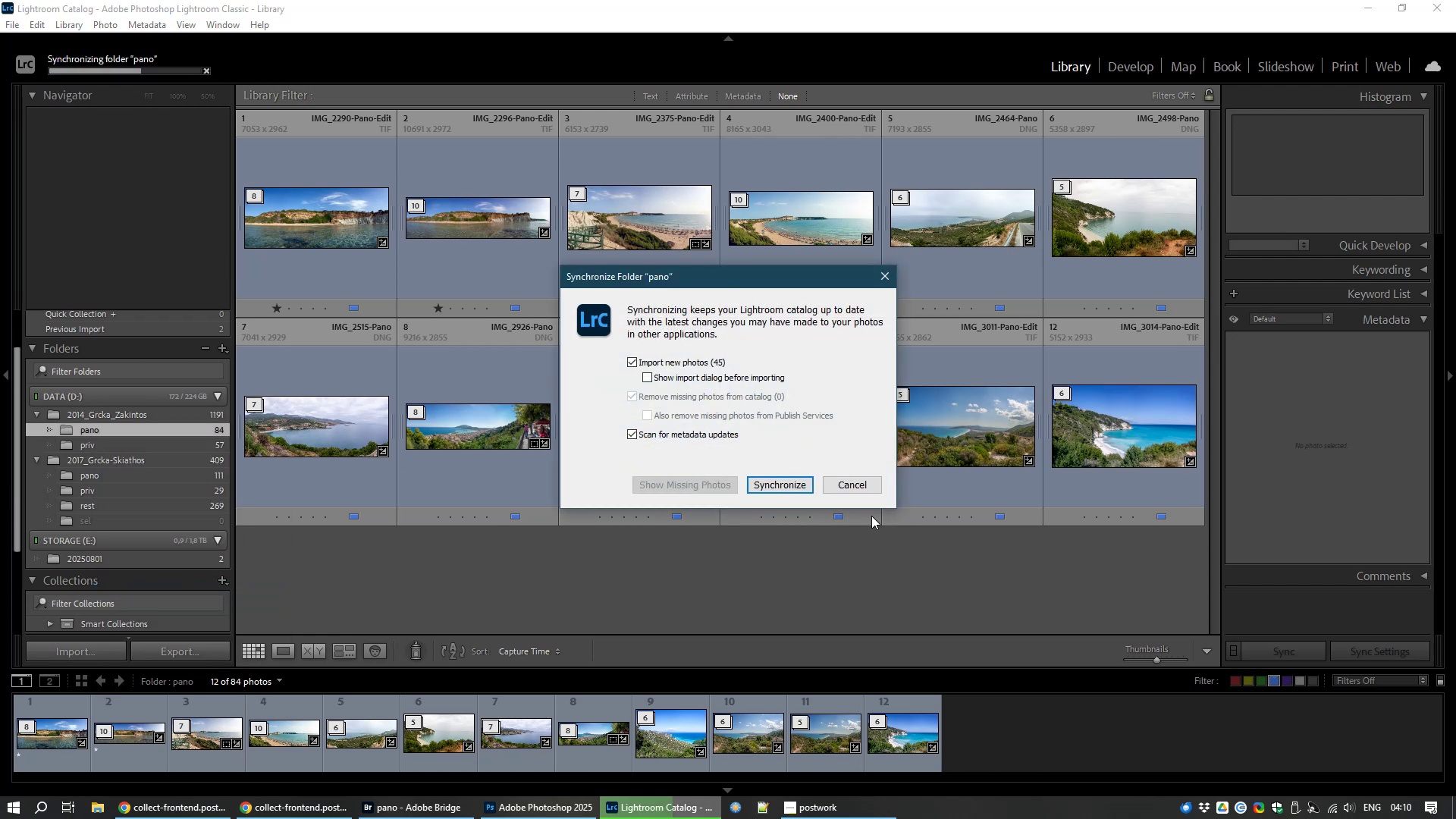 
left_click([757, 473])
 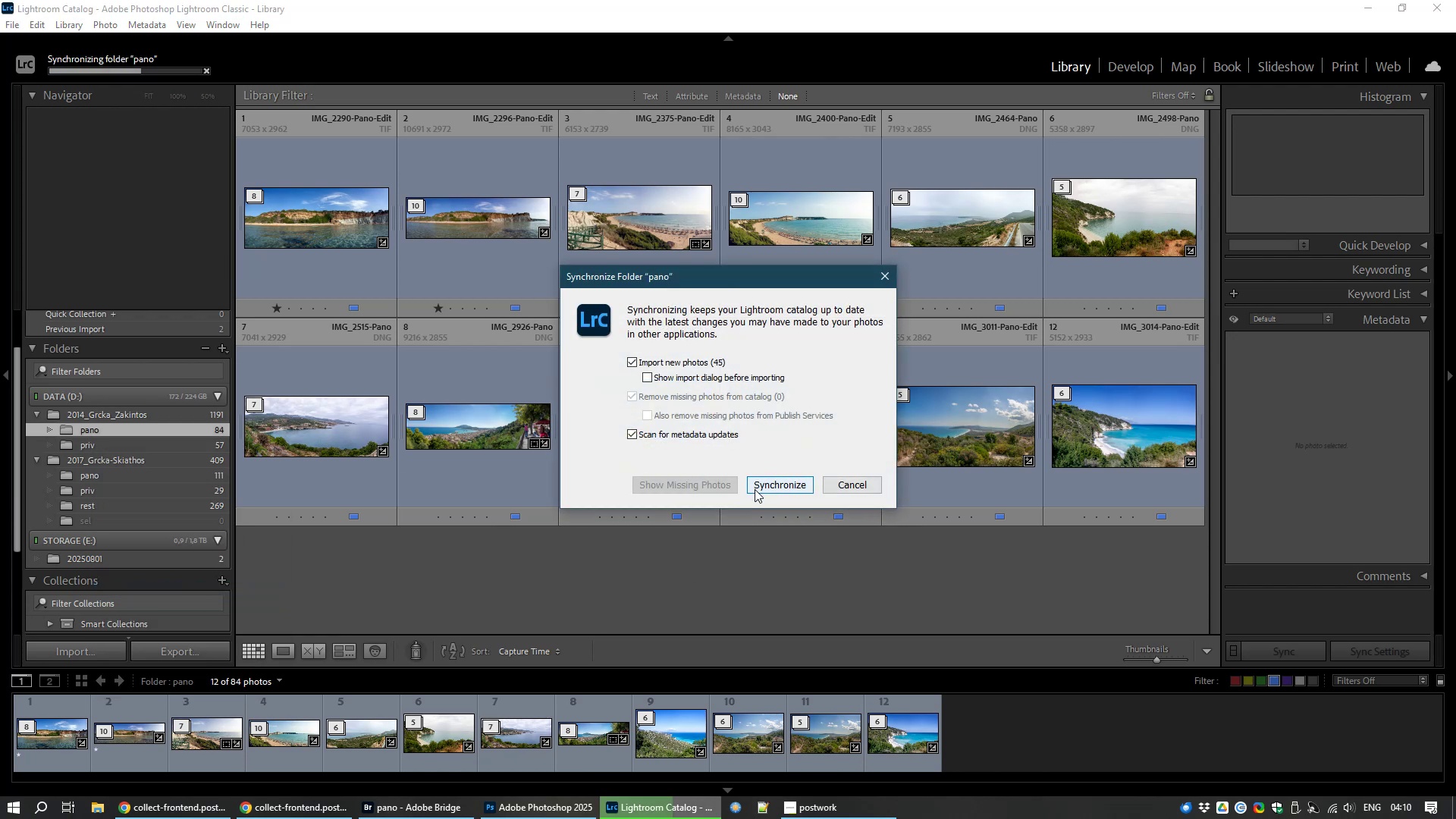 
left_click([755, 489])
 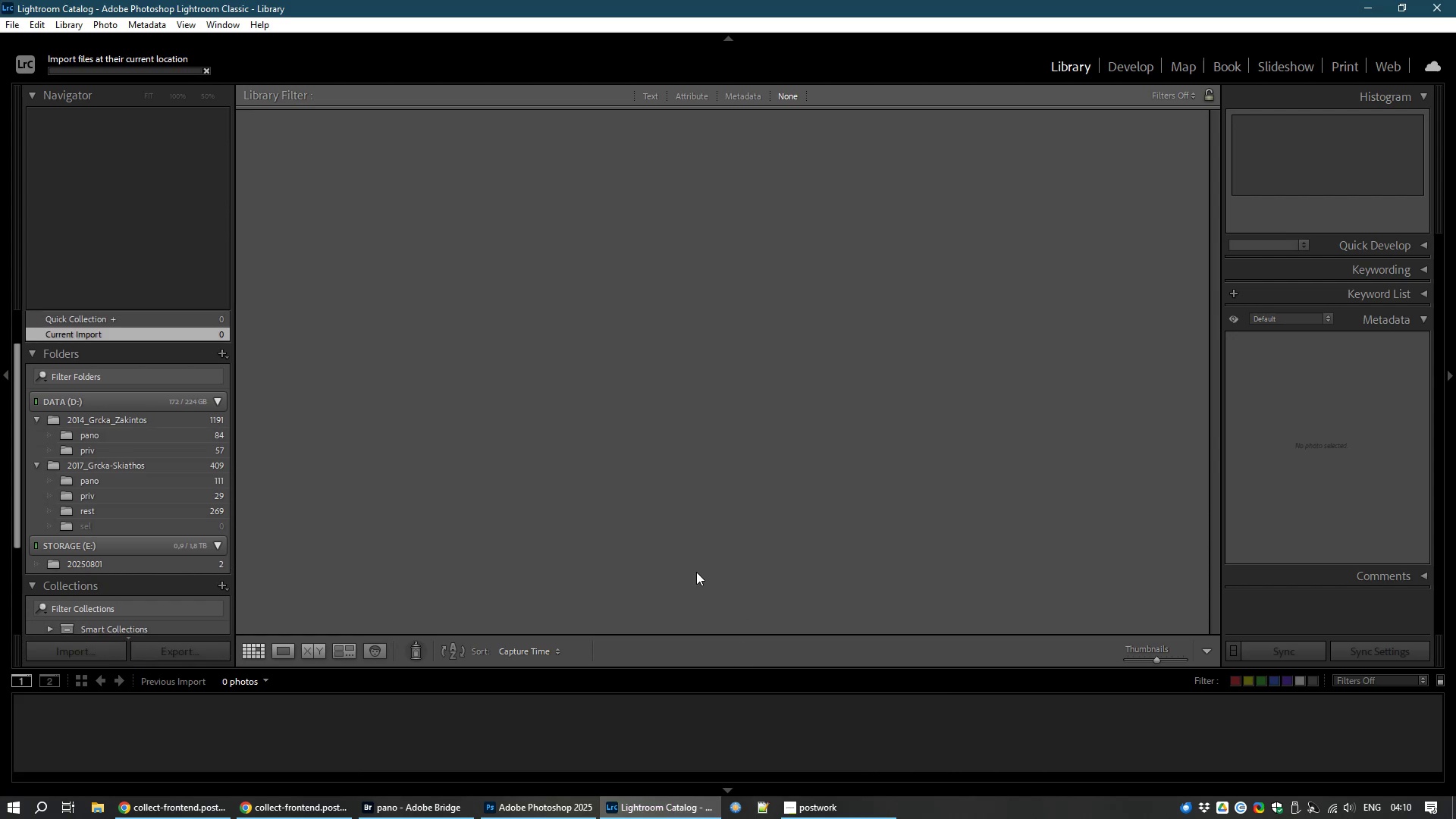 
wait(9.23)
 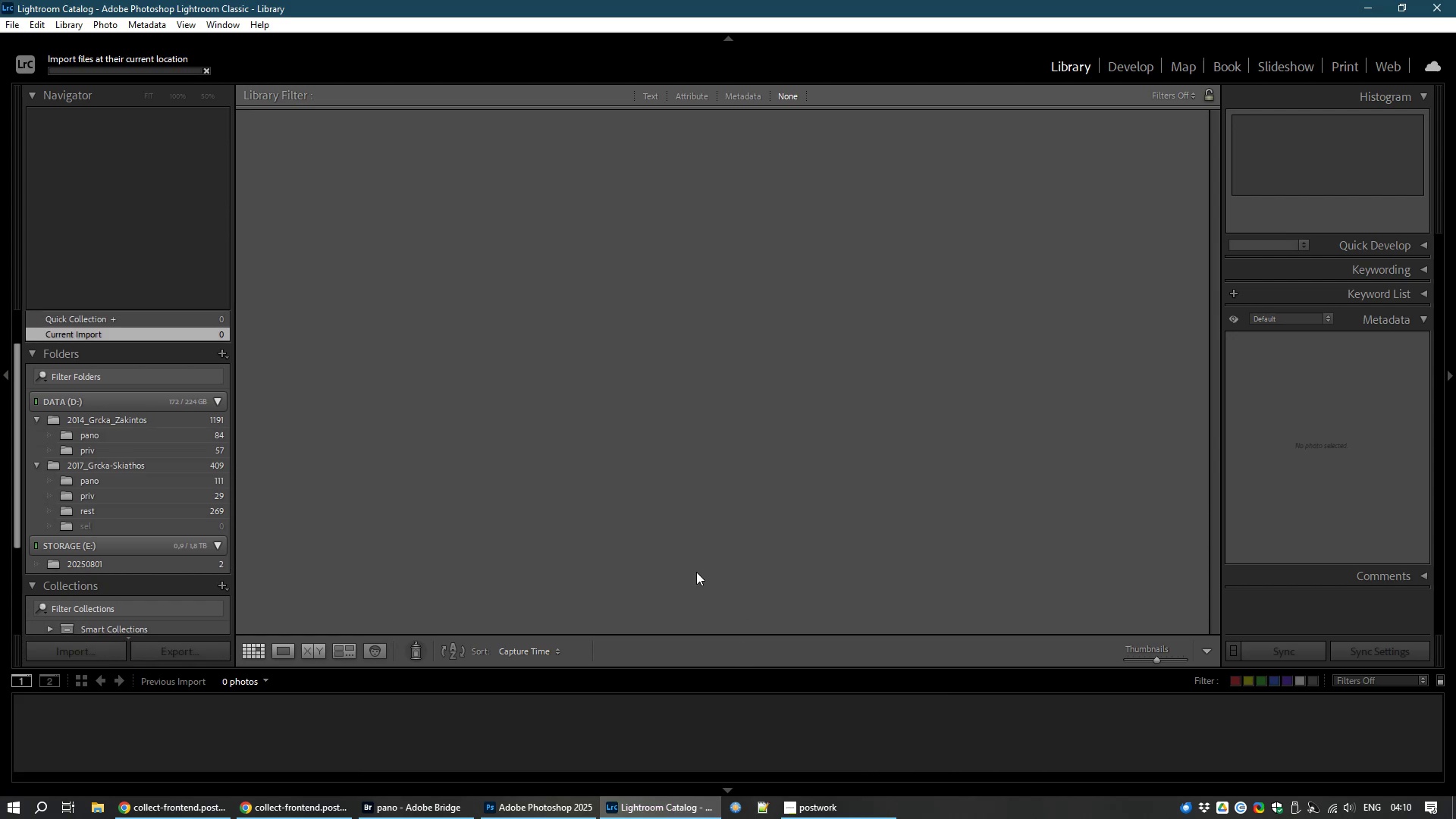 
right_click([116, 417])
 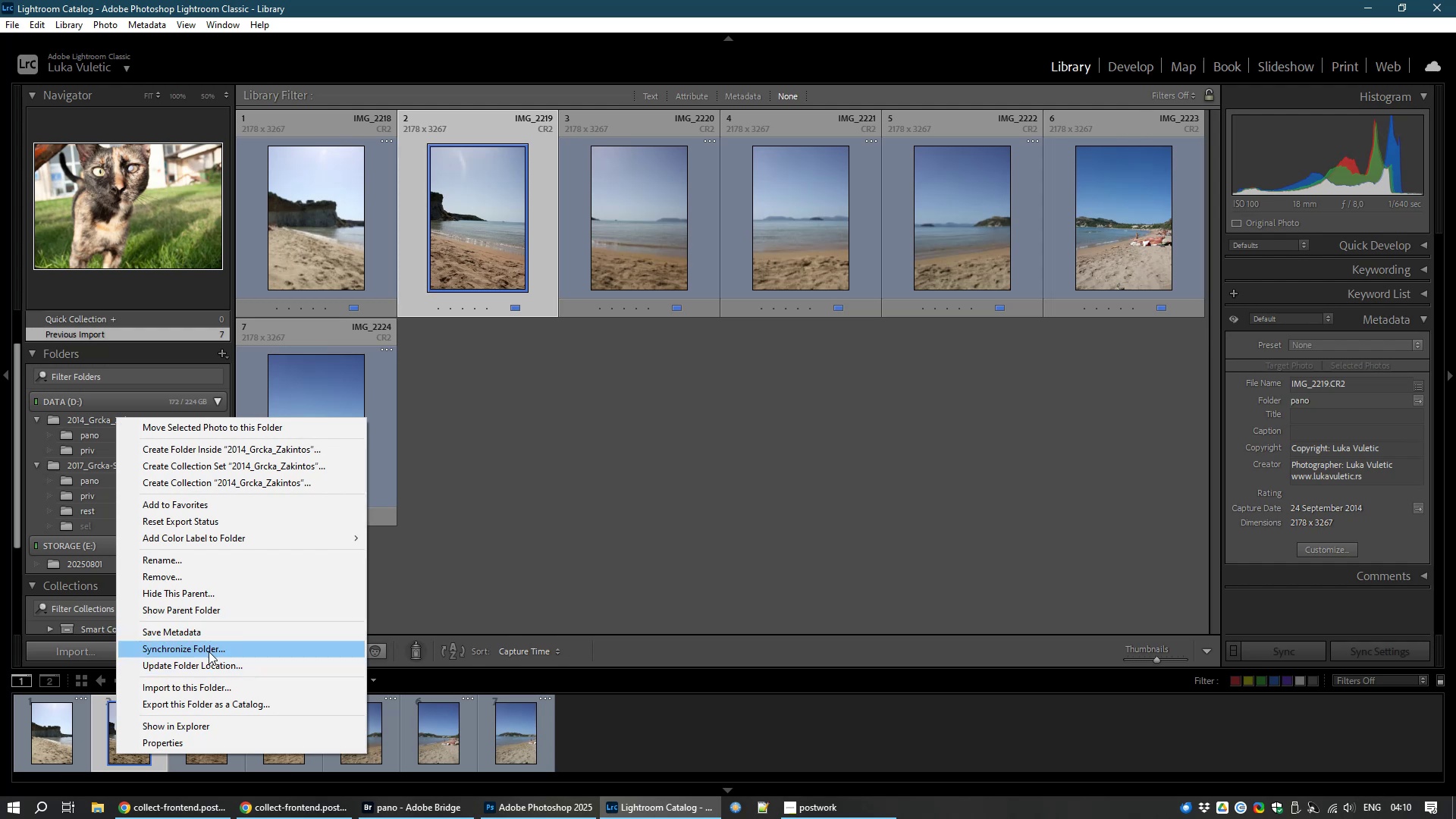 
left_click([226, 647])
 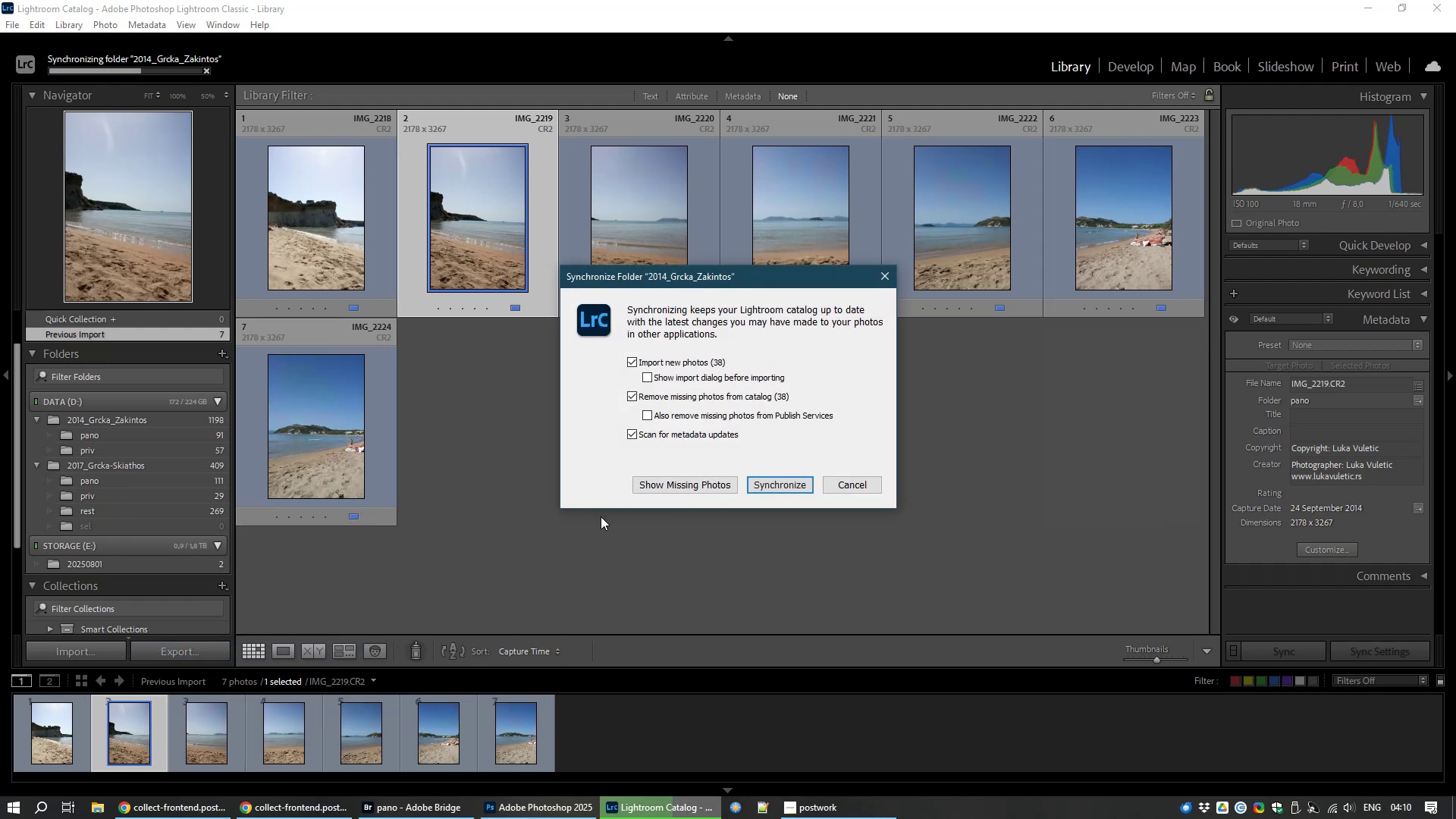 
wait(5.4)
 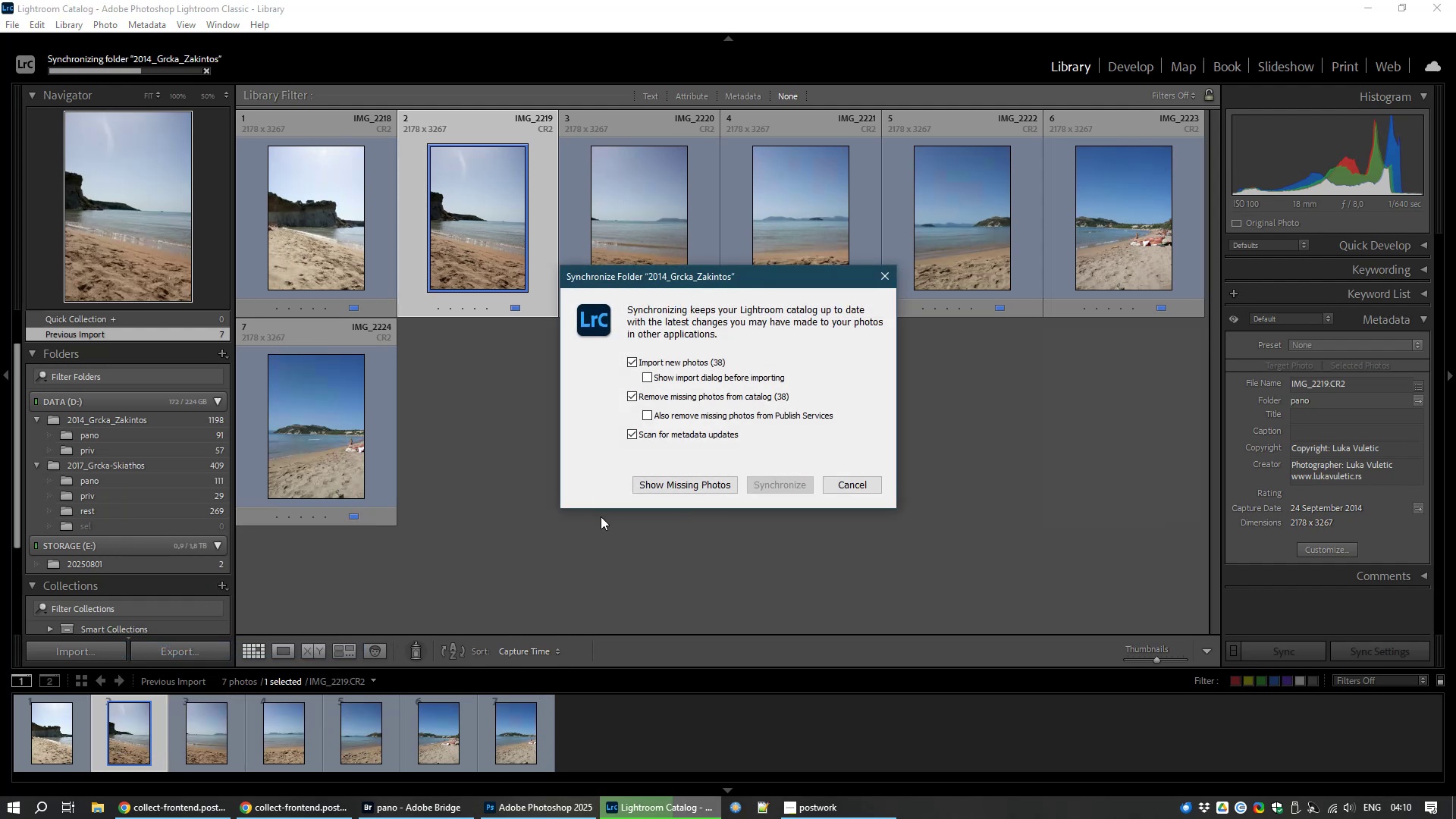 
left_click([794, 483])
 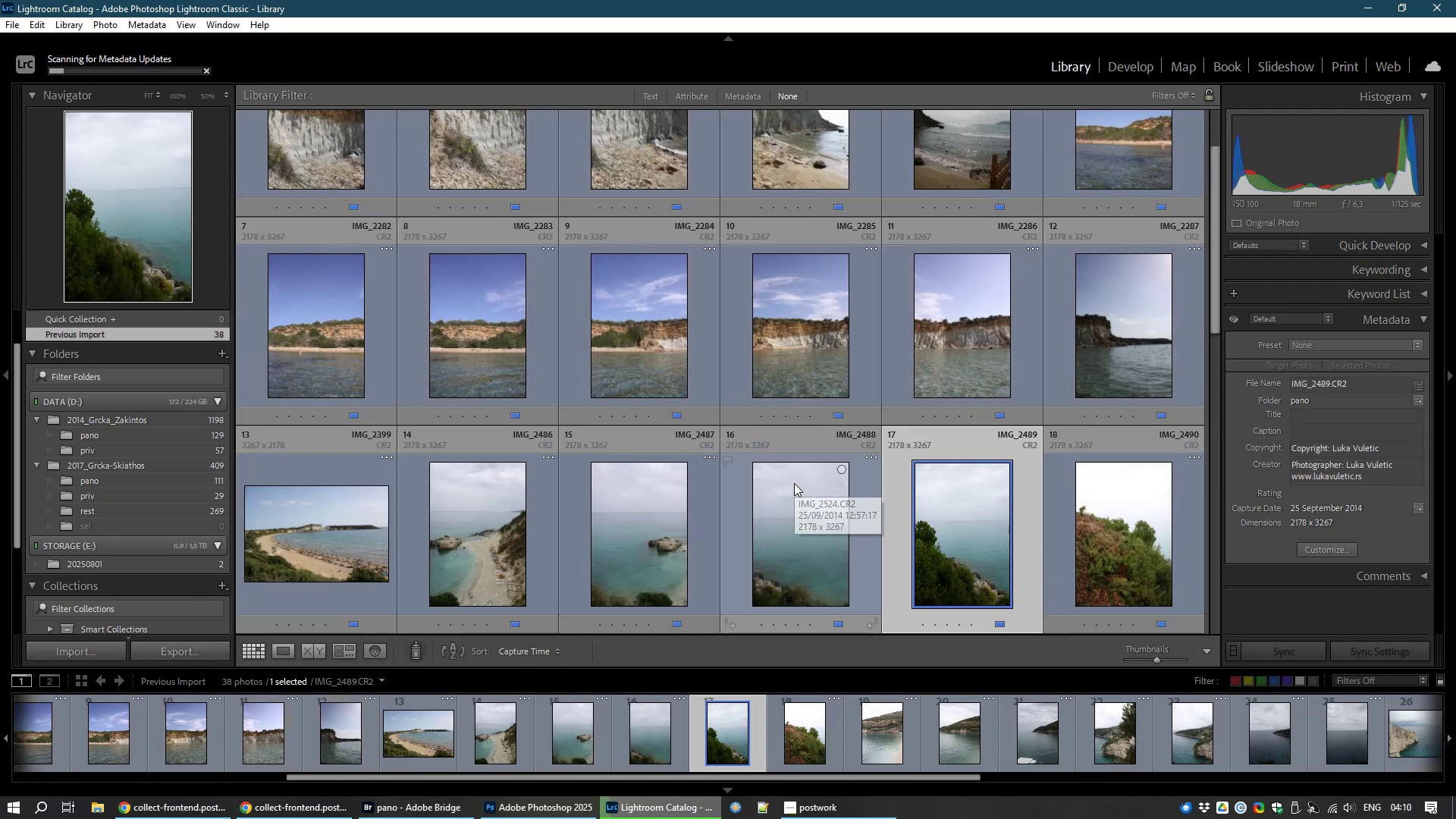 
wait(15.39)
 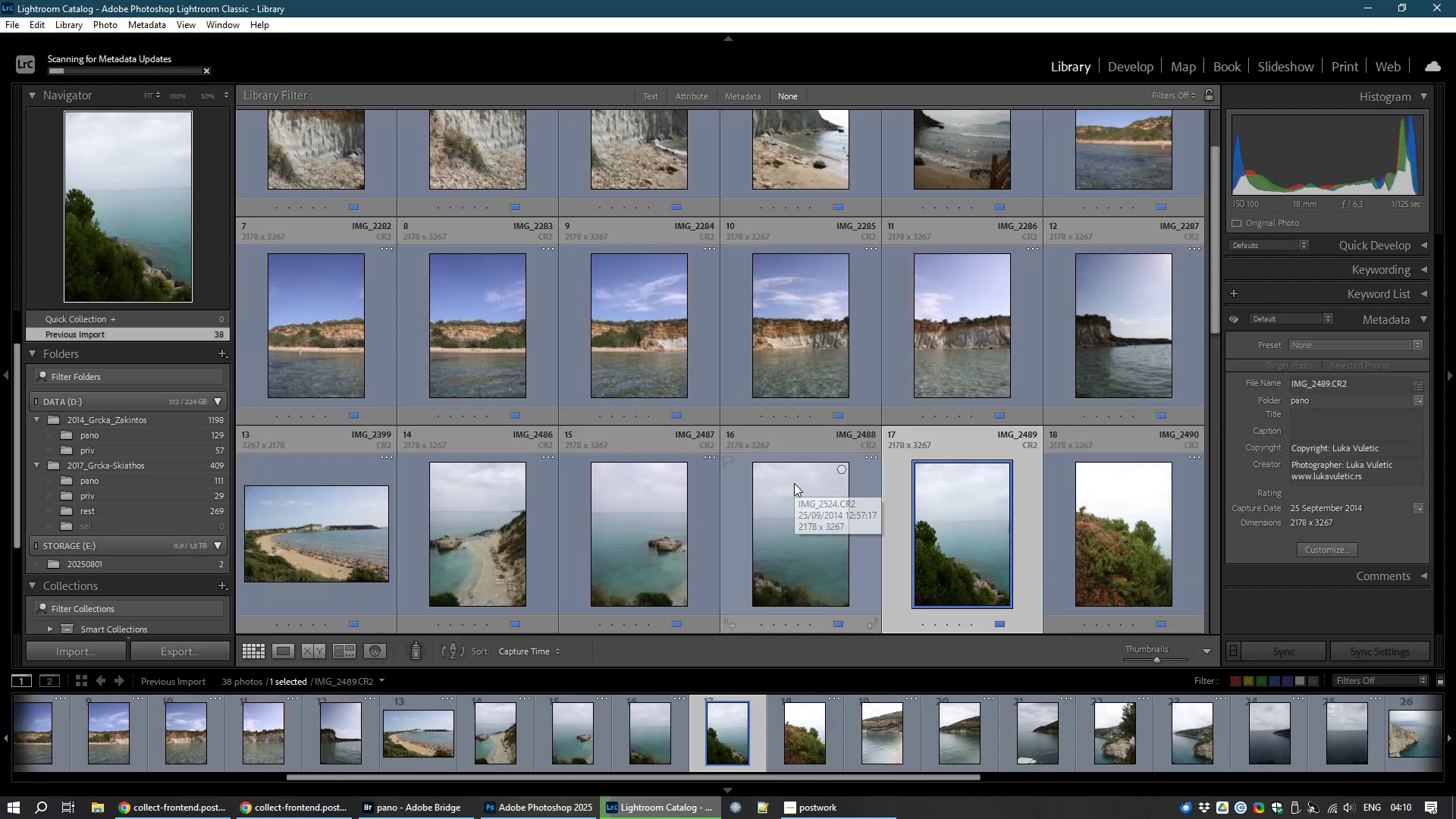 
right_click([111, 463])
 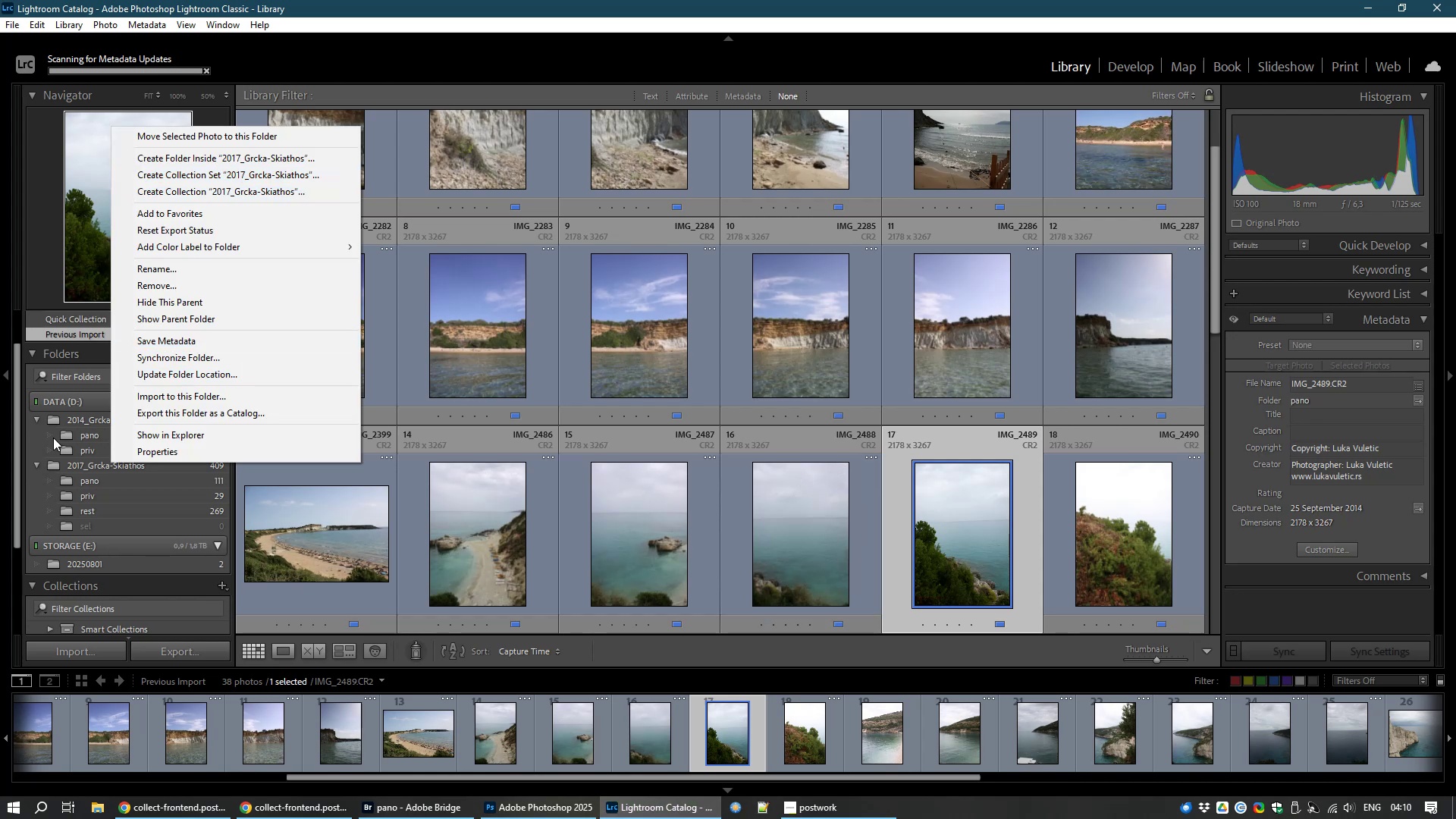 
left_click([65, 417])
 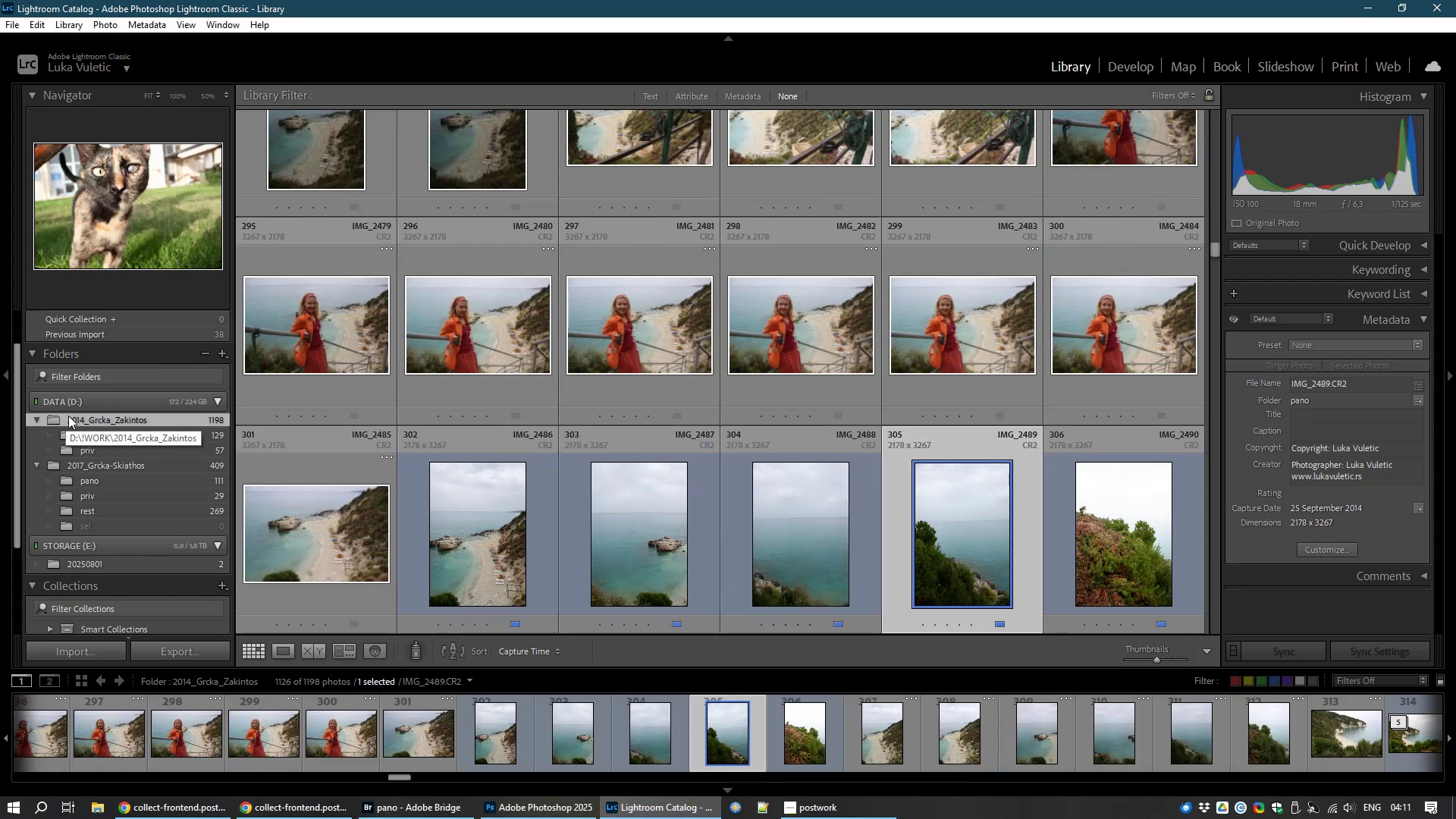 
wait(5.16)
 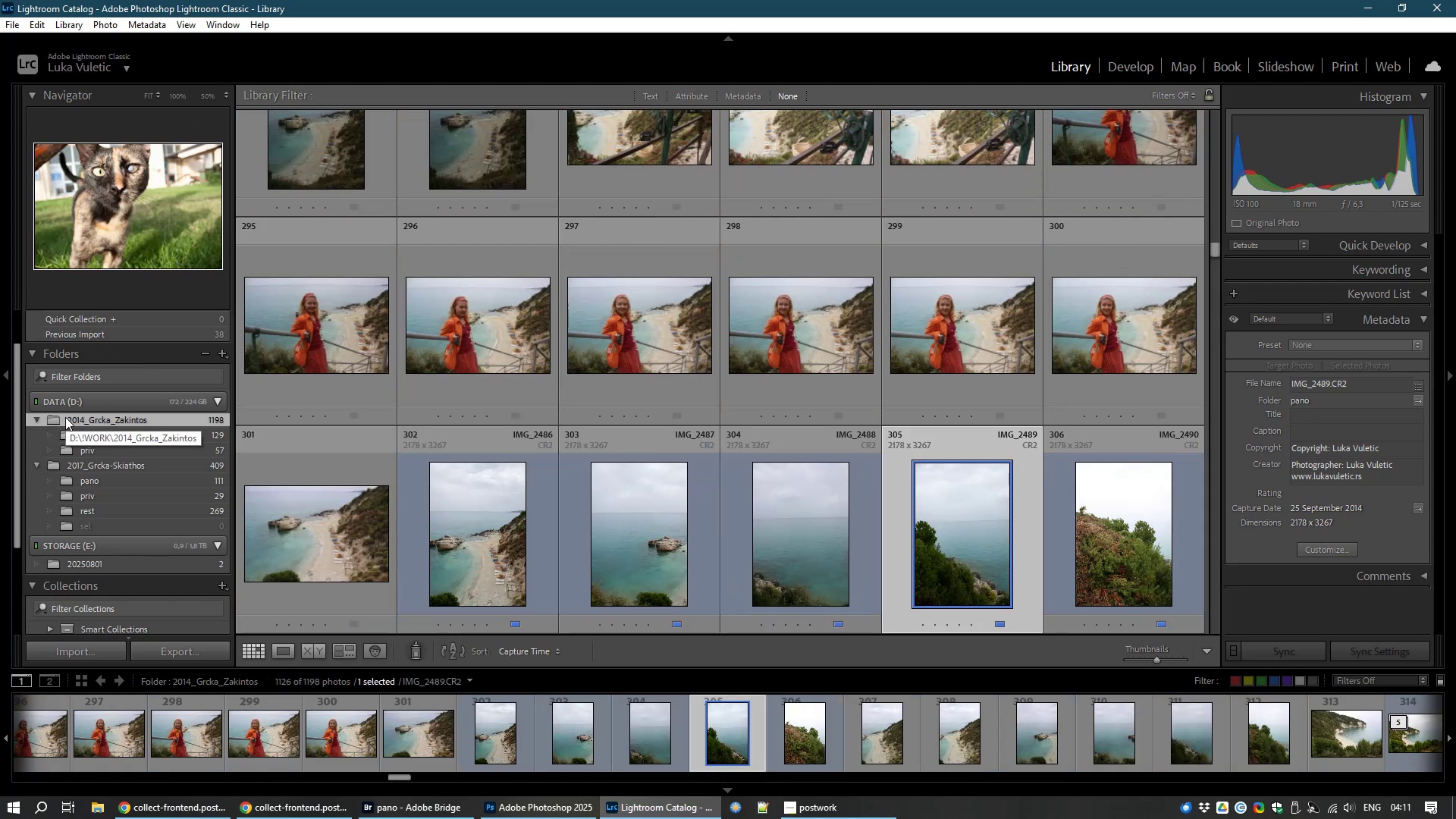 
mouse_move([348, 443])
 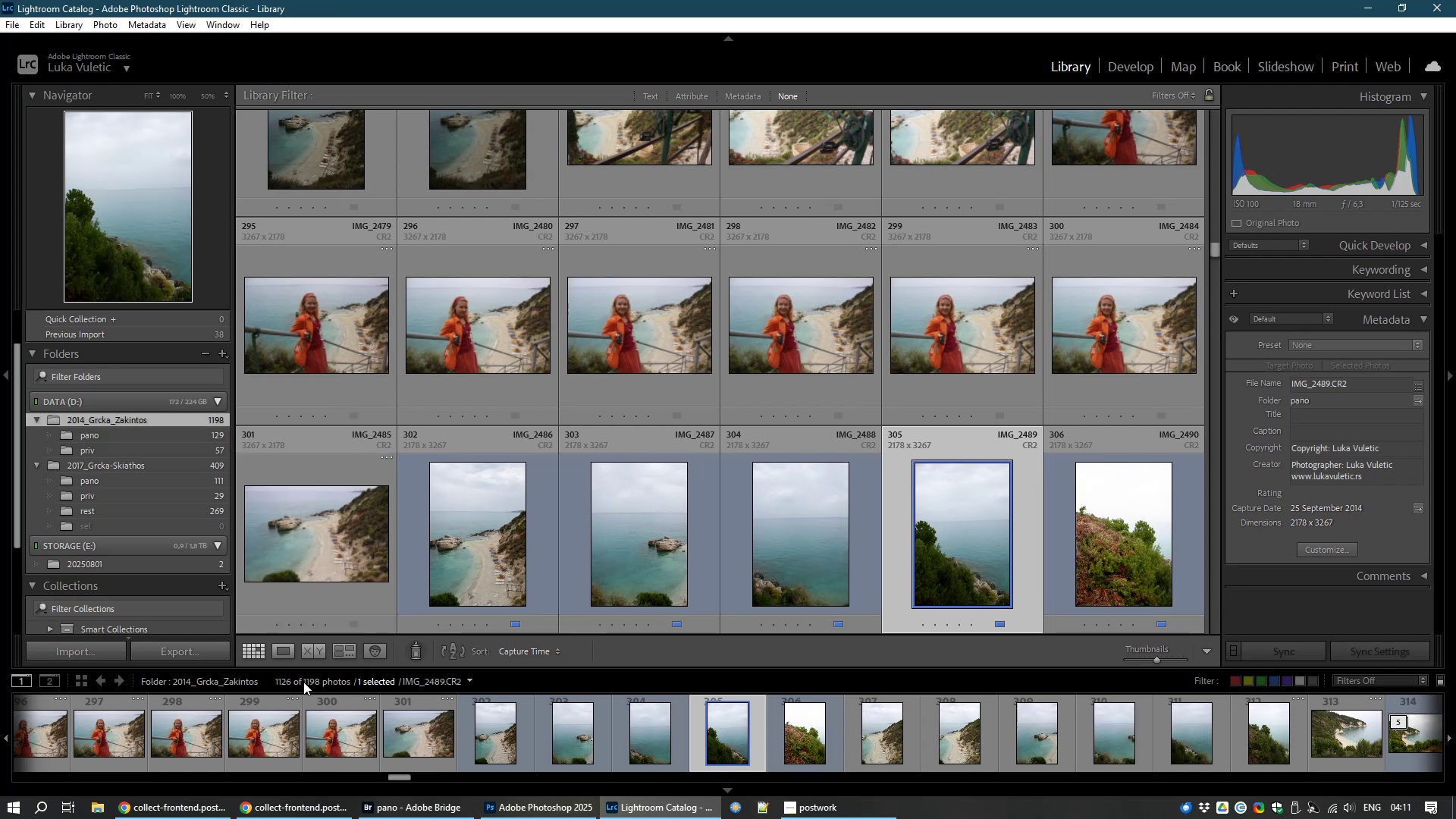 
mouse_move([170, 808])
 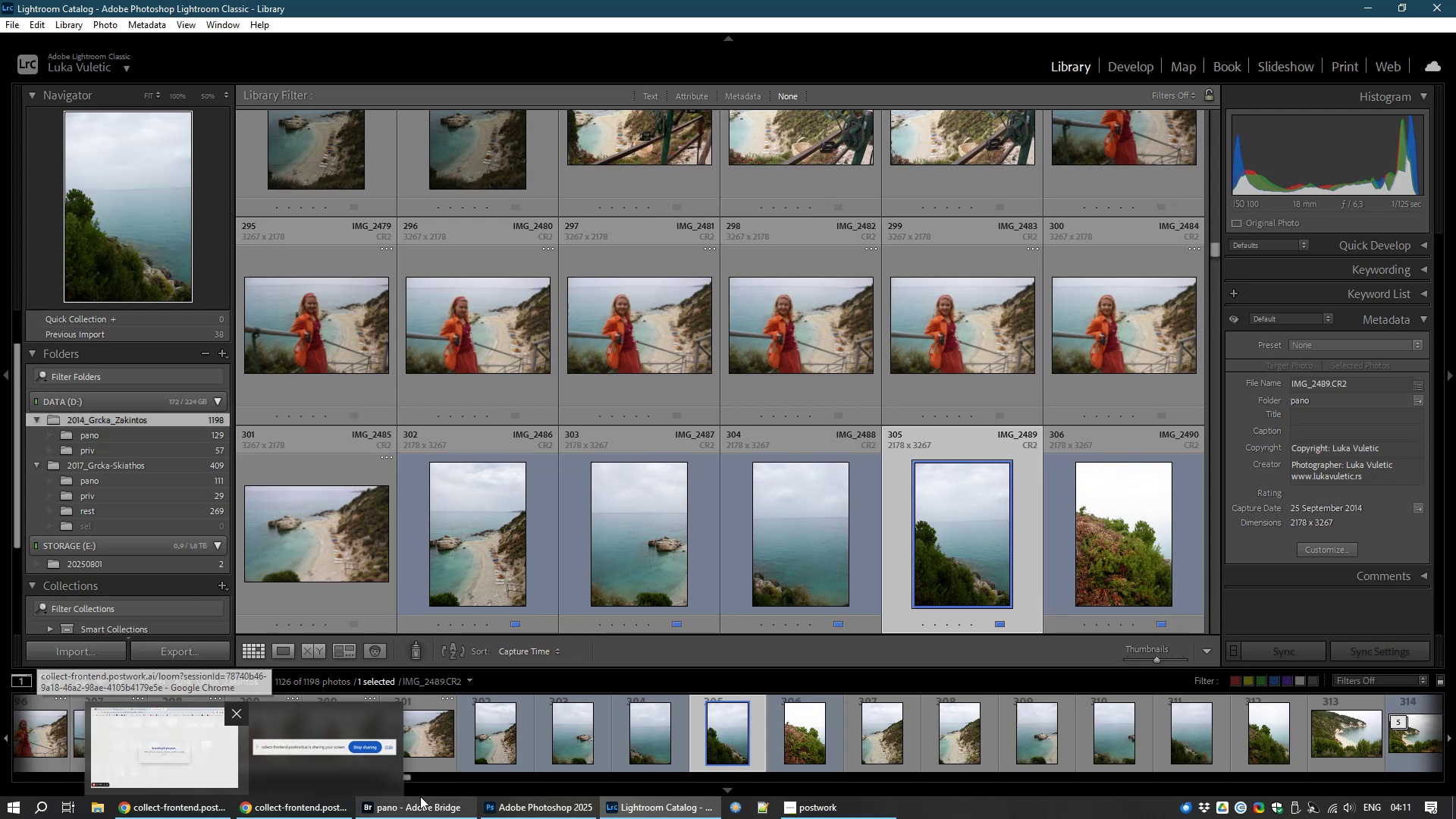 
left_click([406, 818])
 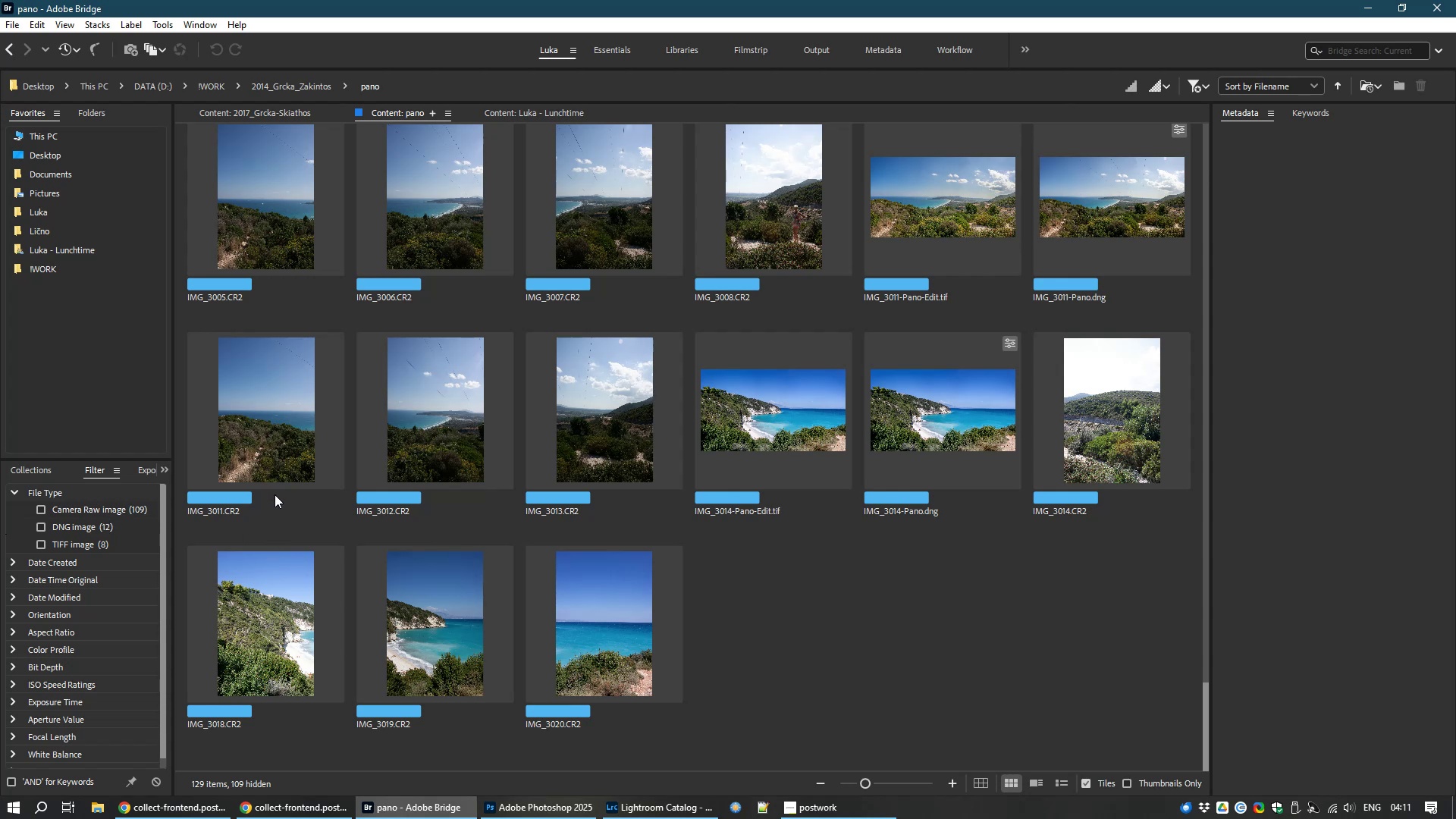 
wait(7.03)
 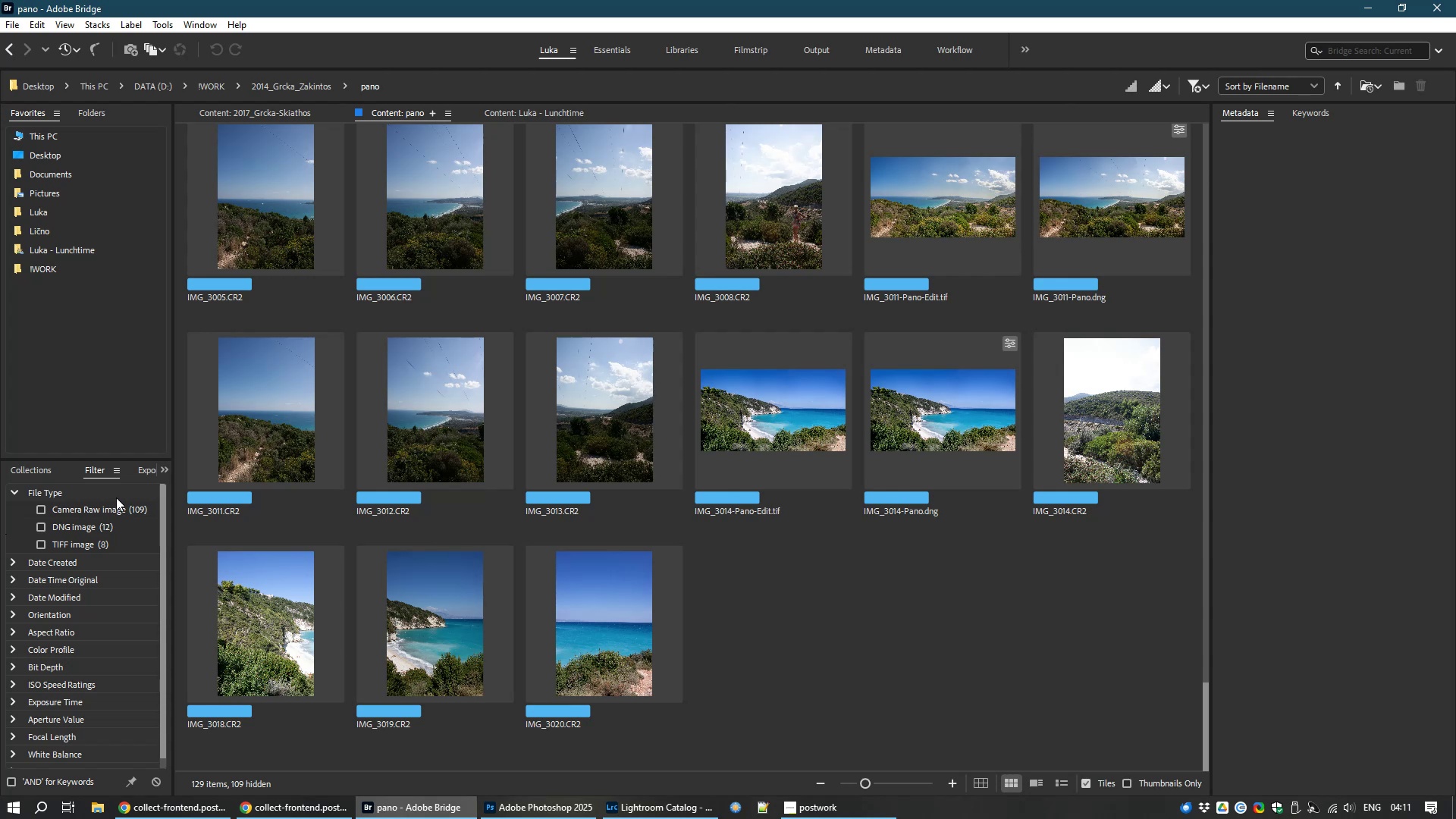 
left_click([312, 86])
 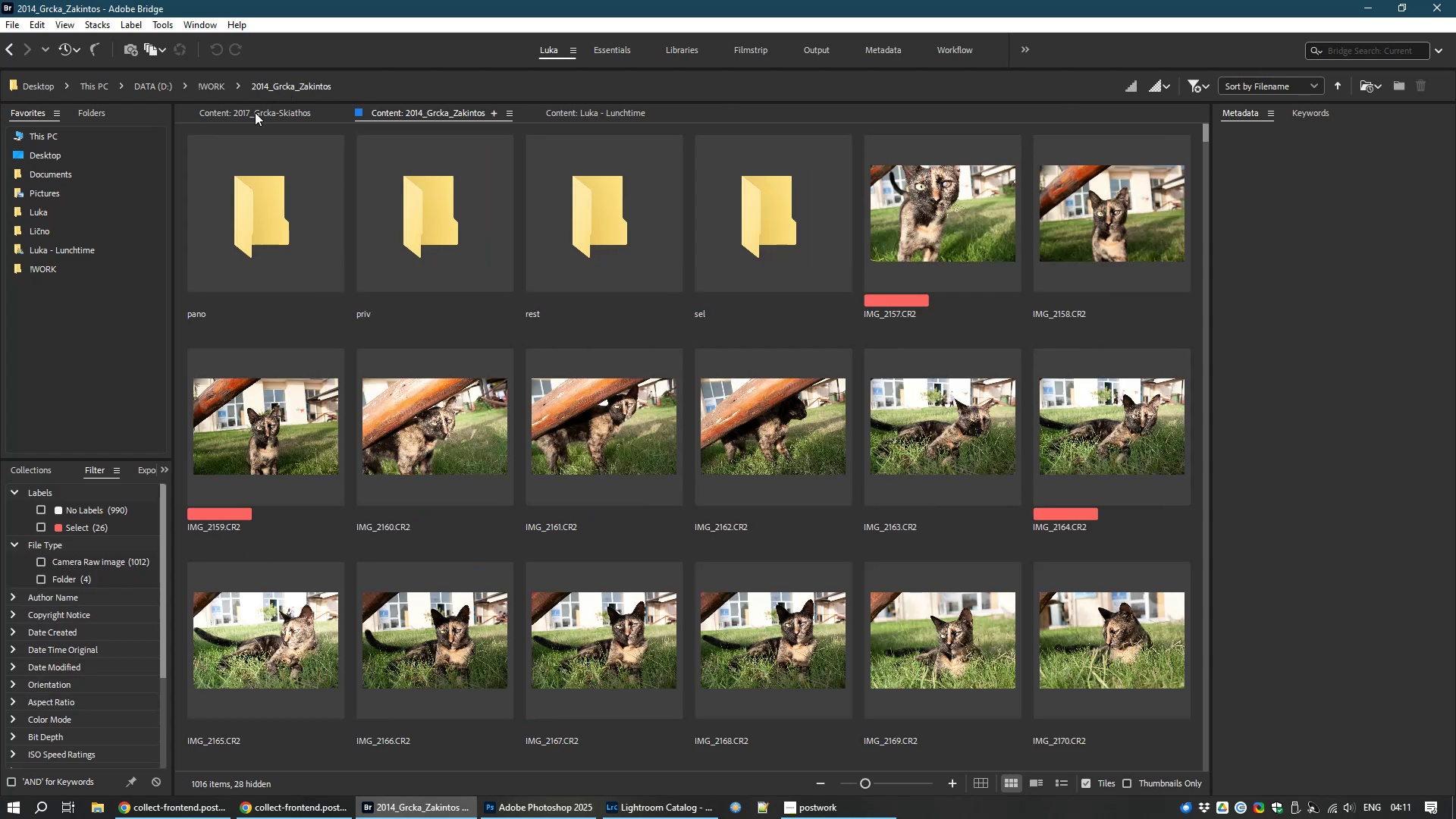 
left_click([261, 116])
 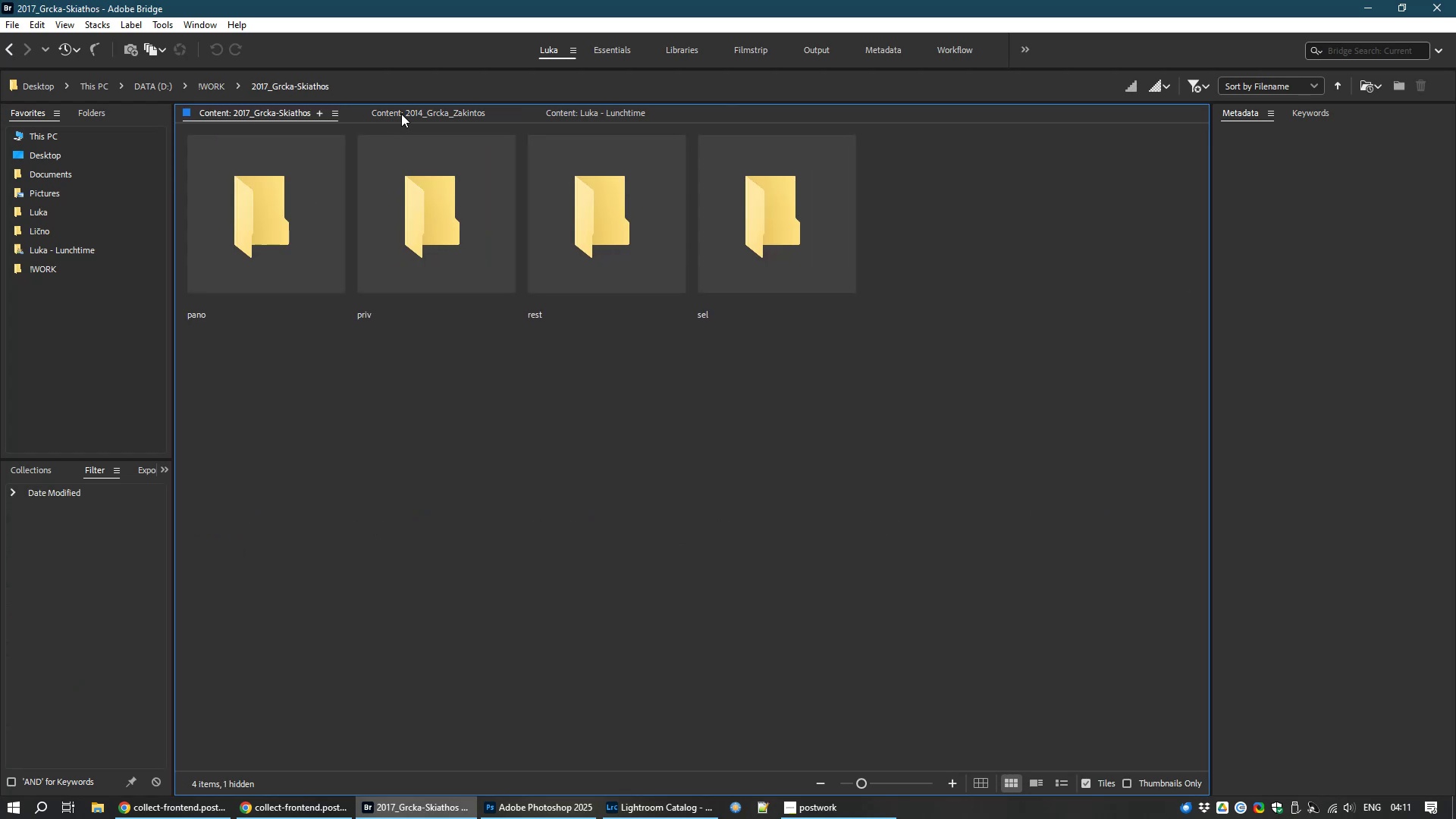 
left_click([401, 114])
 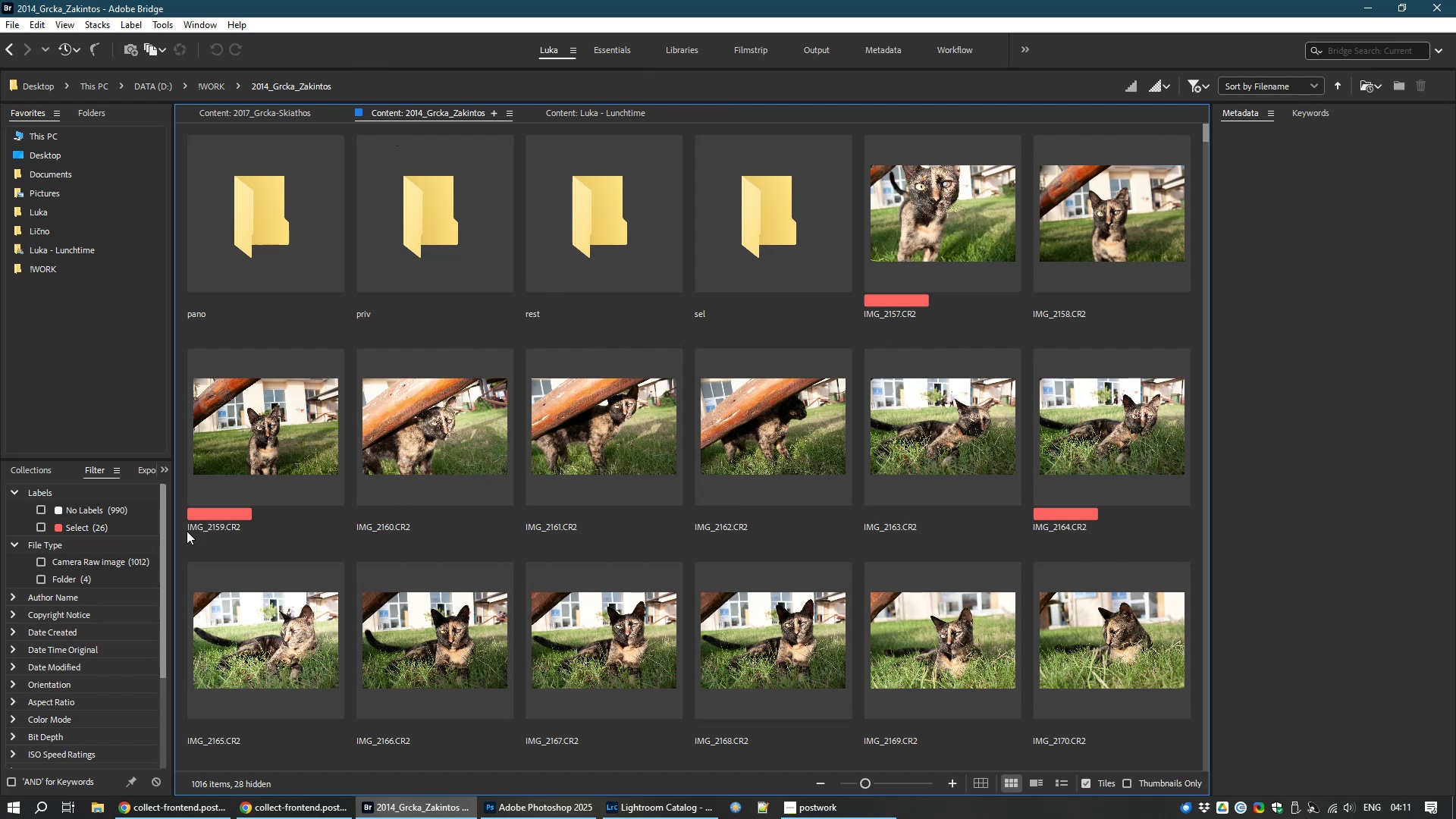 
wait(6.08)
 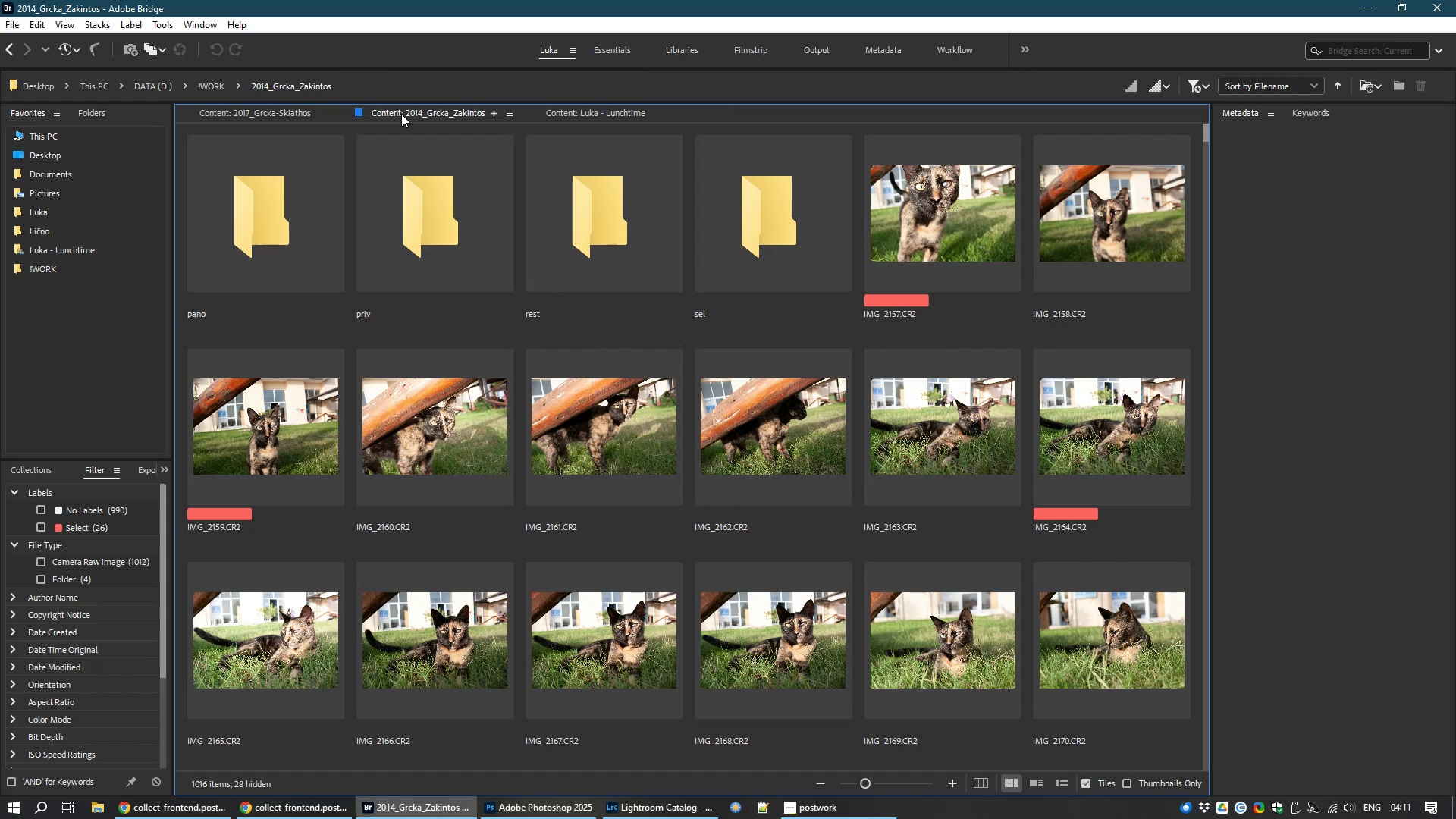 
left_click([39, 528])
 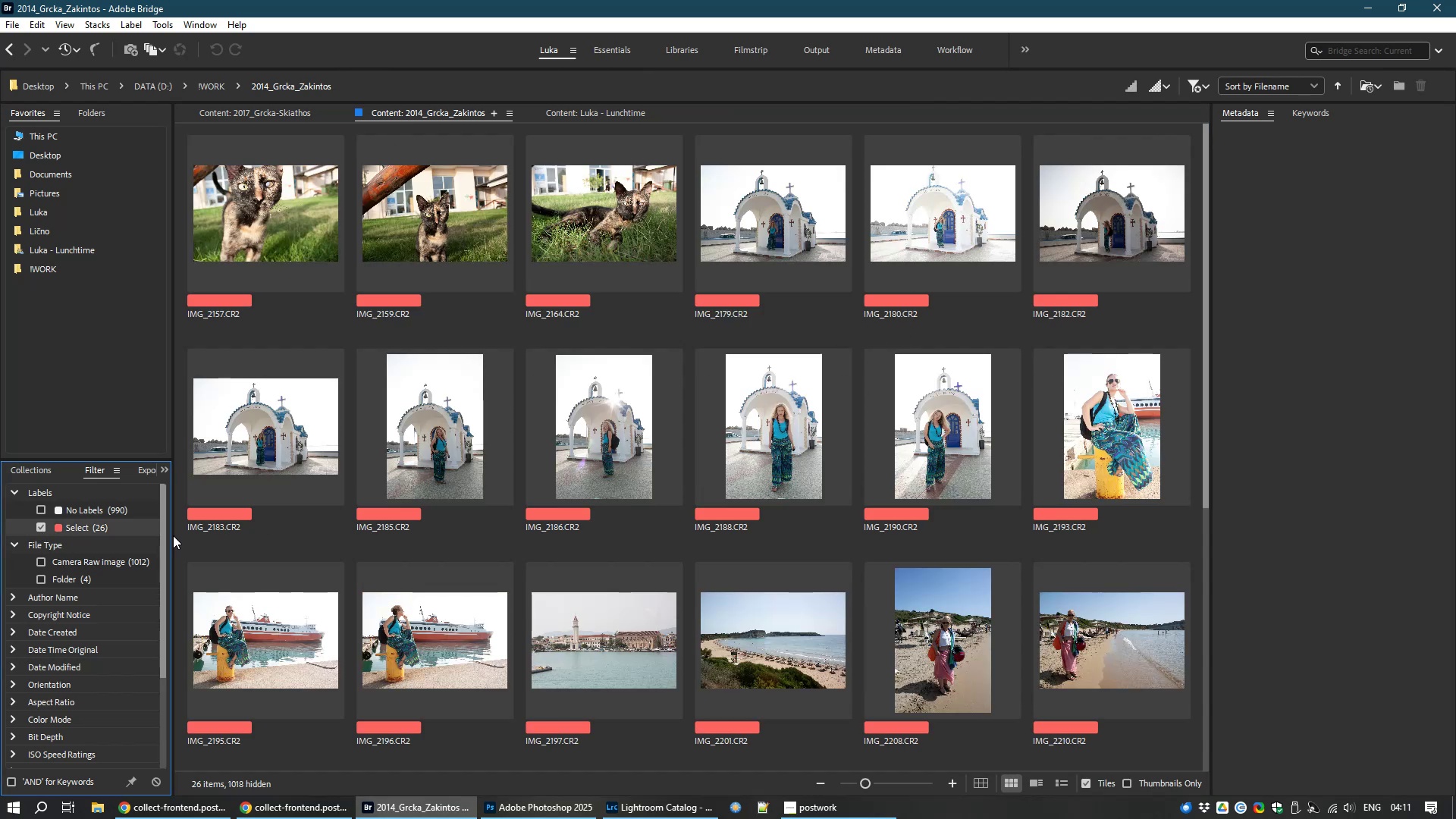 
key(Control+A)
 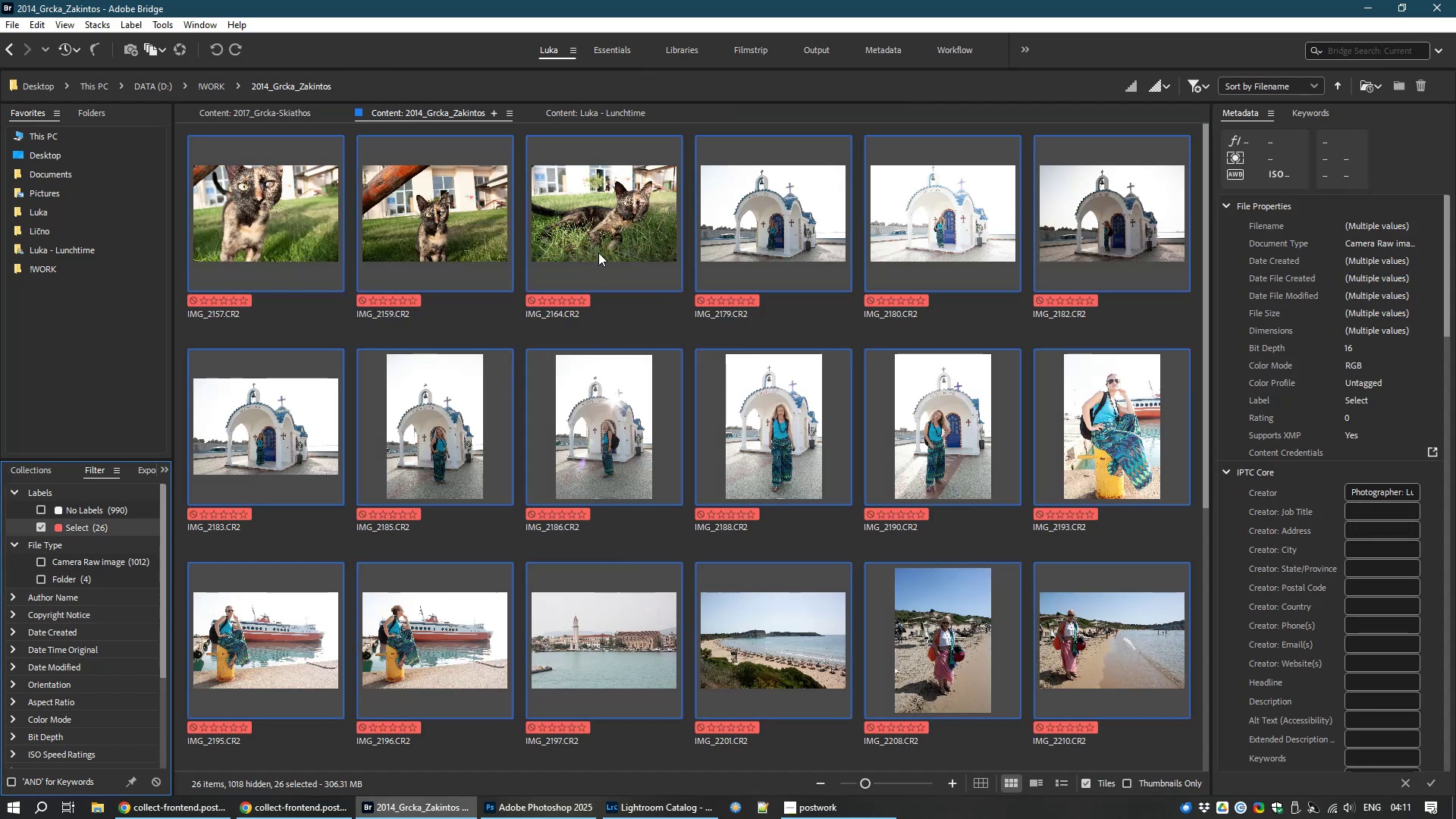 
right_click([609, 244])
 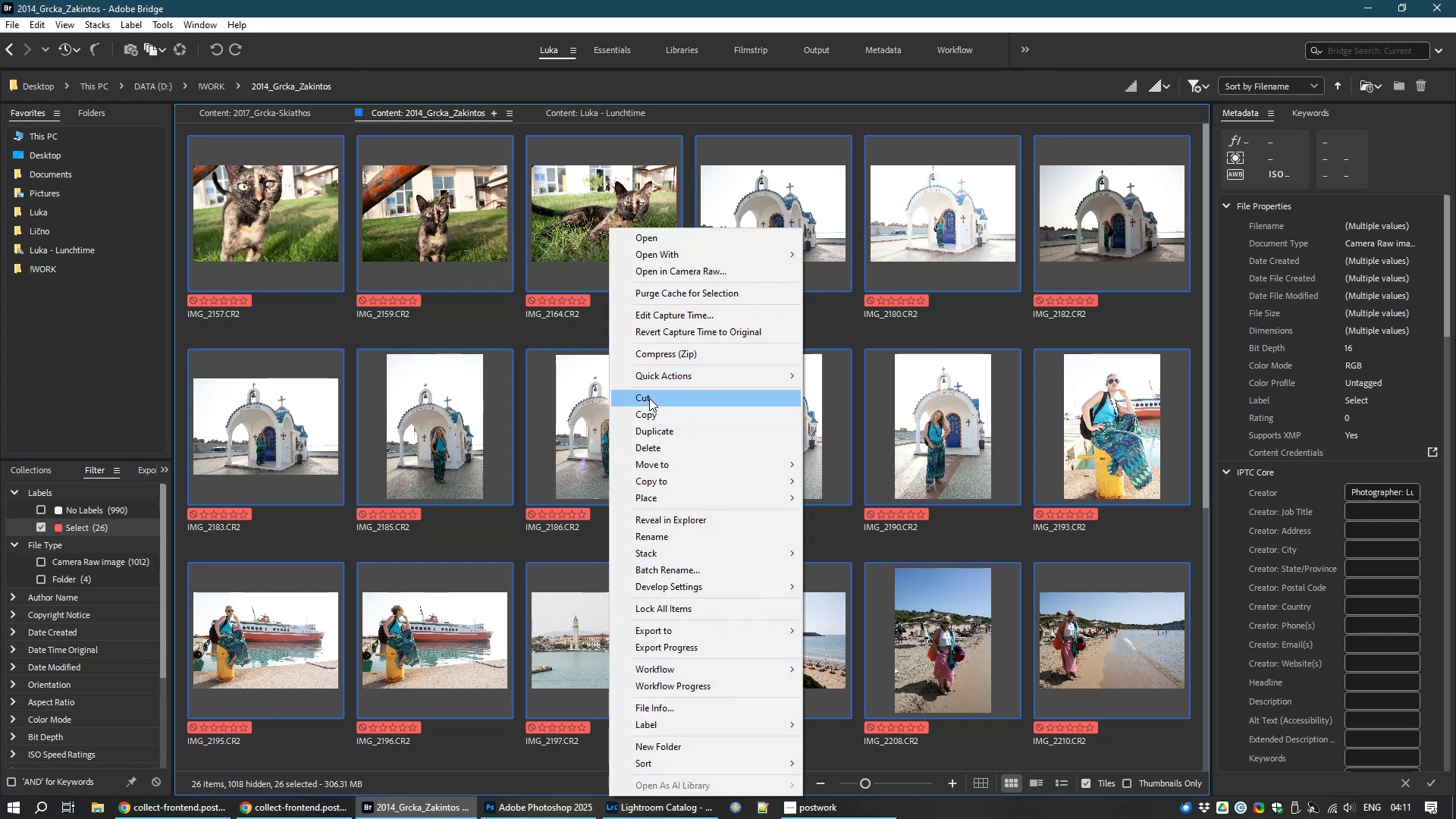 
left_click([648, 391])
 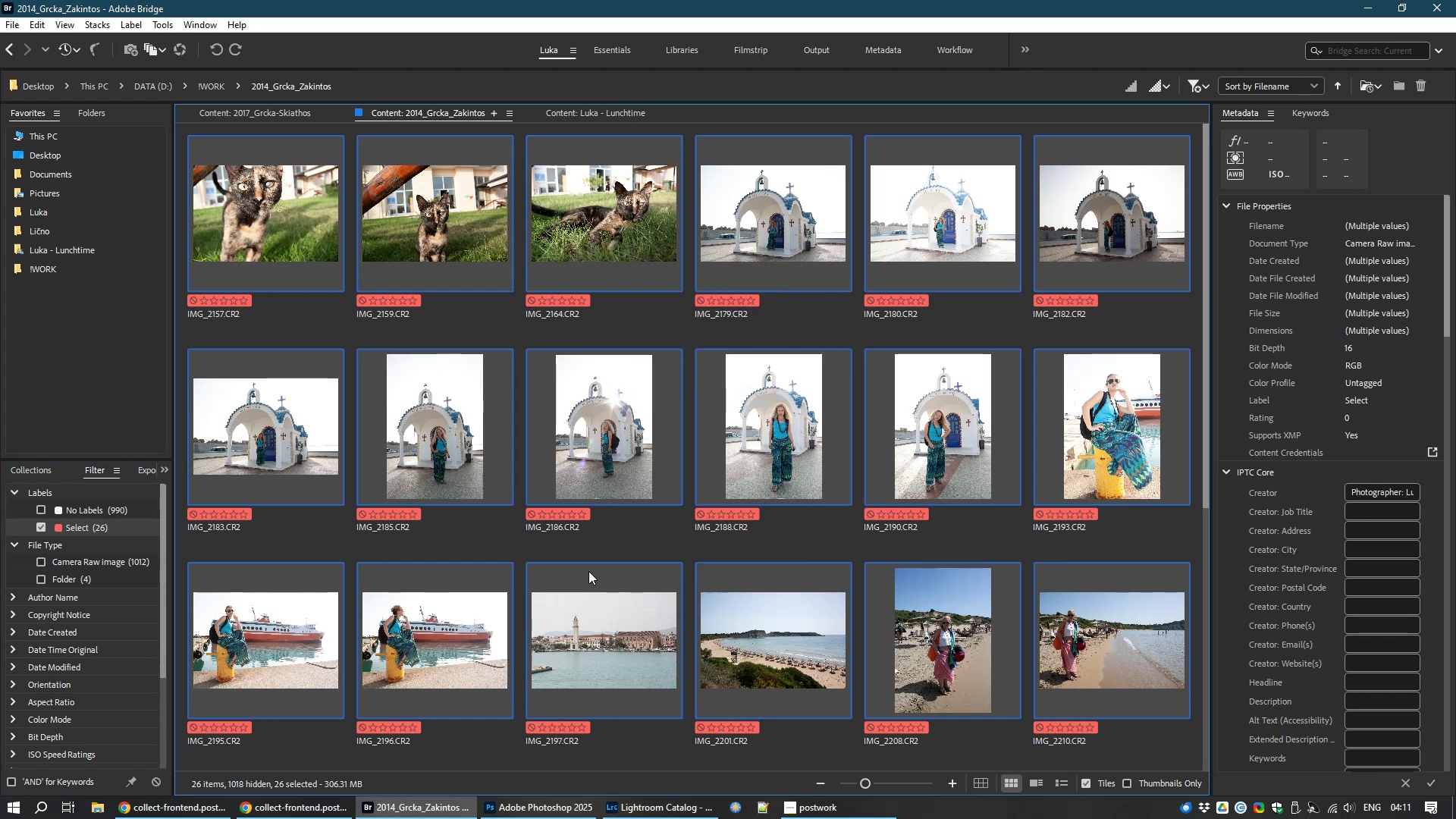 
 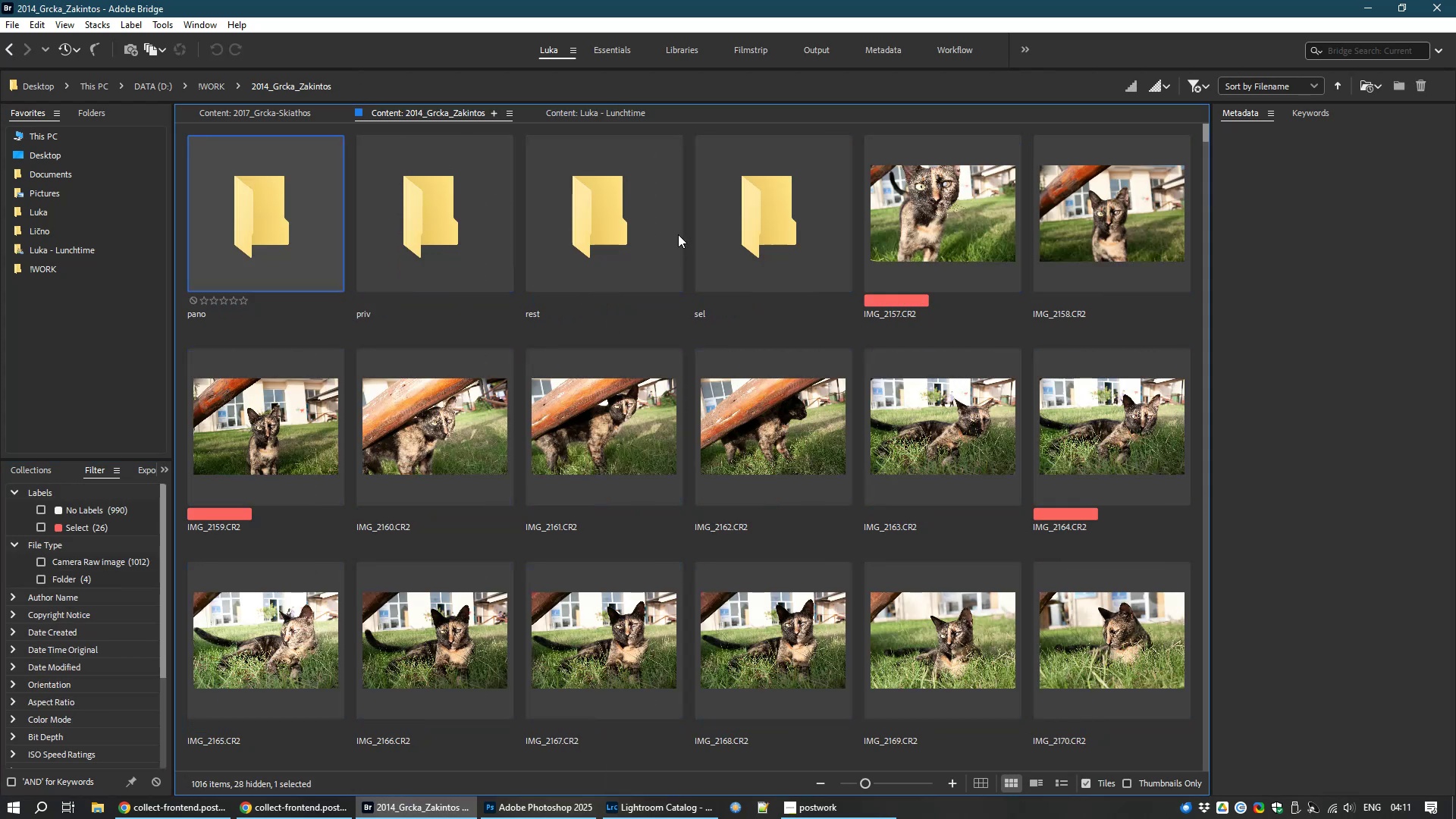 
wait(5.66)
 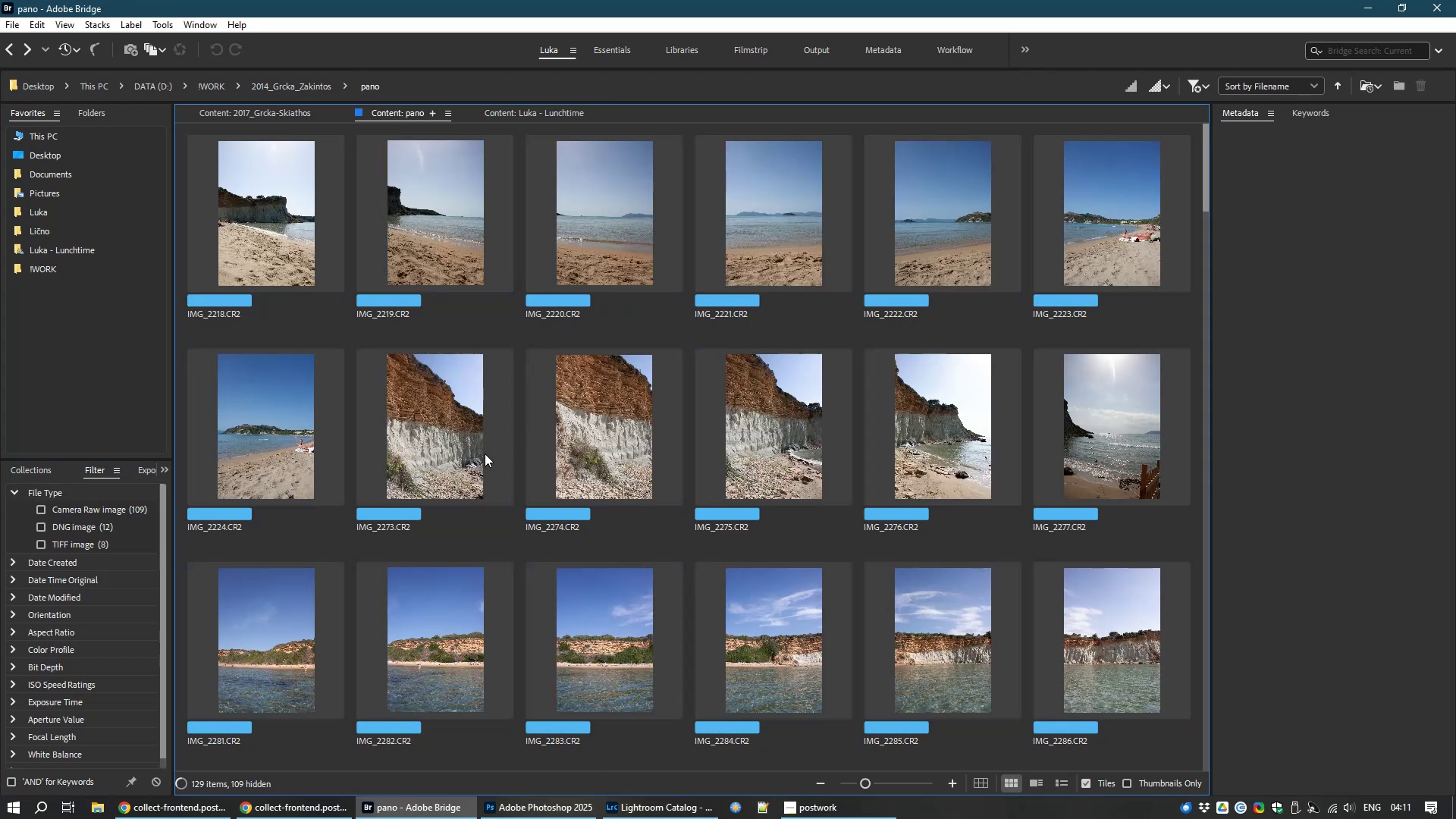 
double_click([777, 250])
 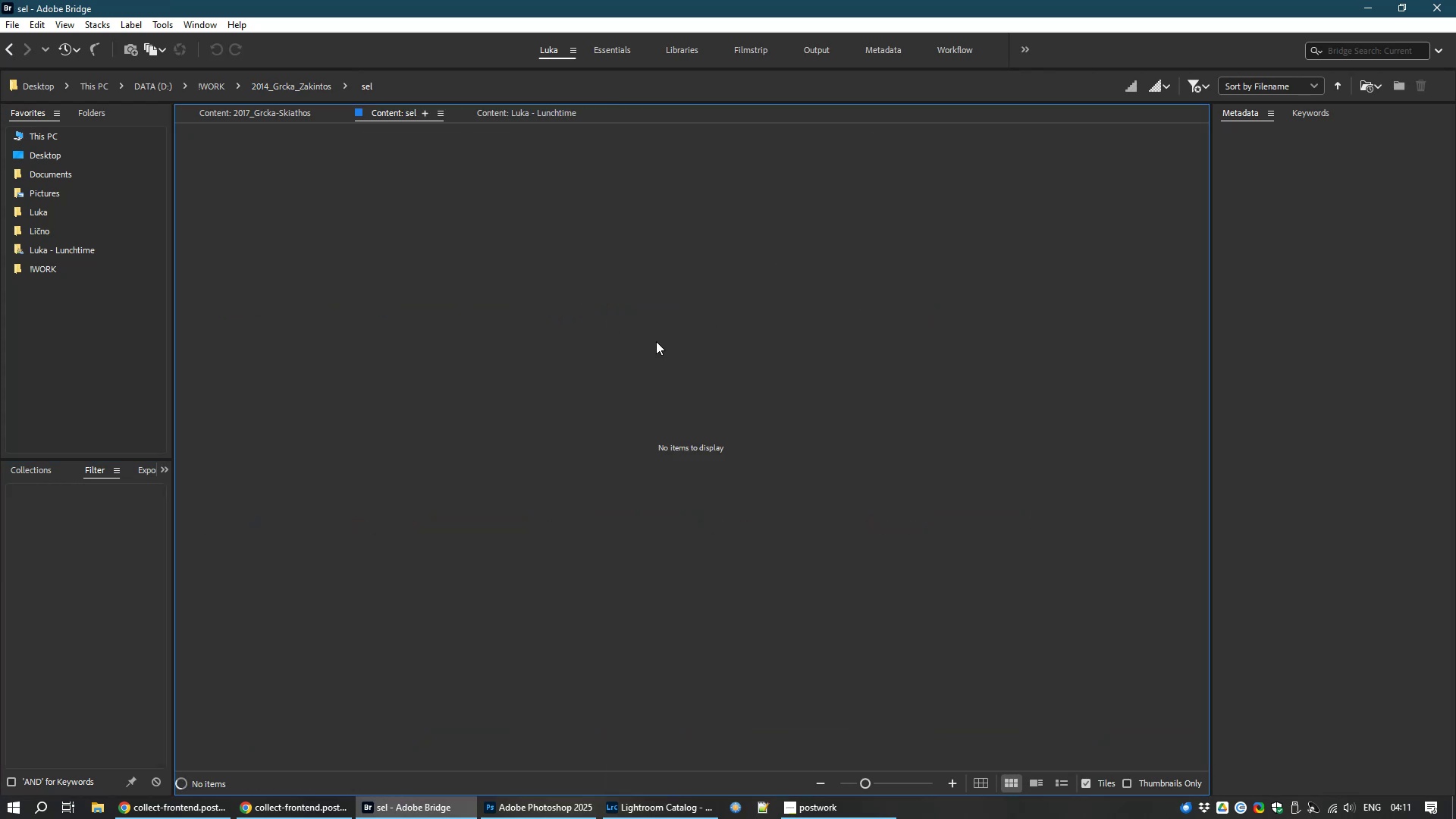 
right_click([643, 351])
 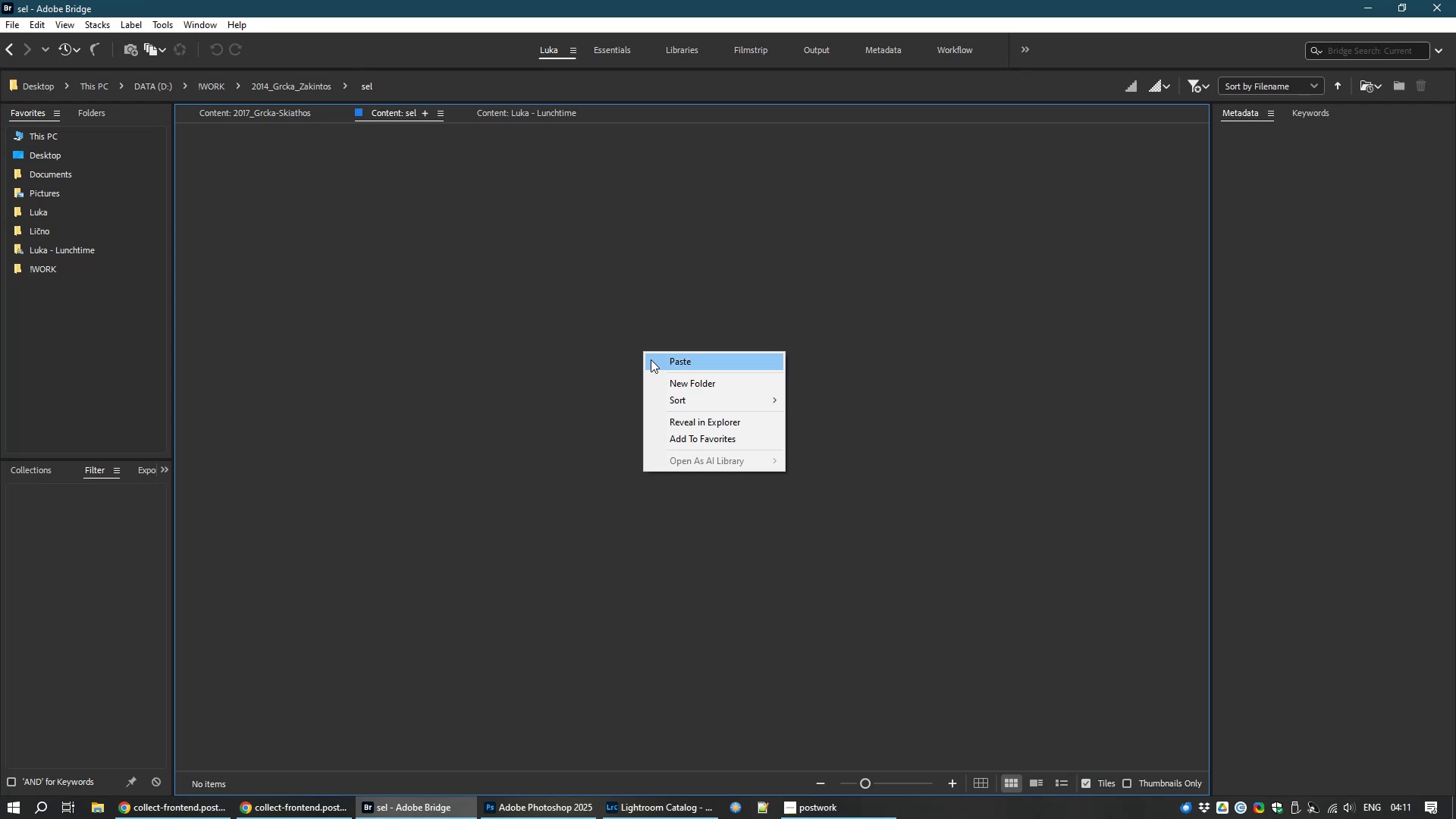 
left_click([652, 360])
 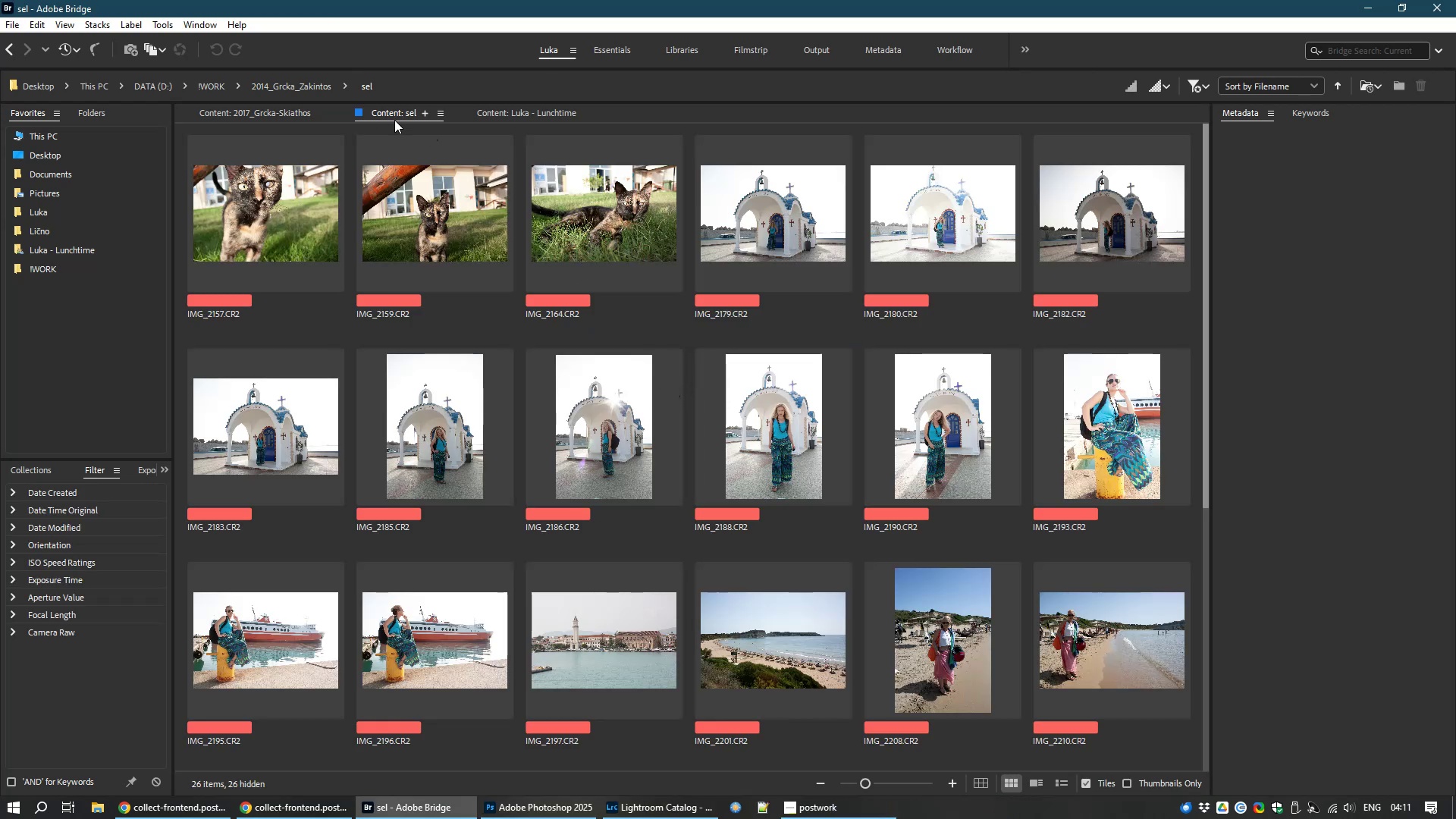 
wait(6.8)
 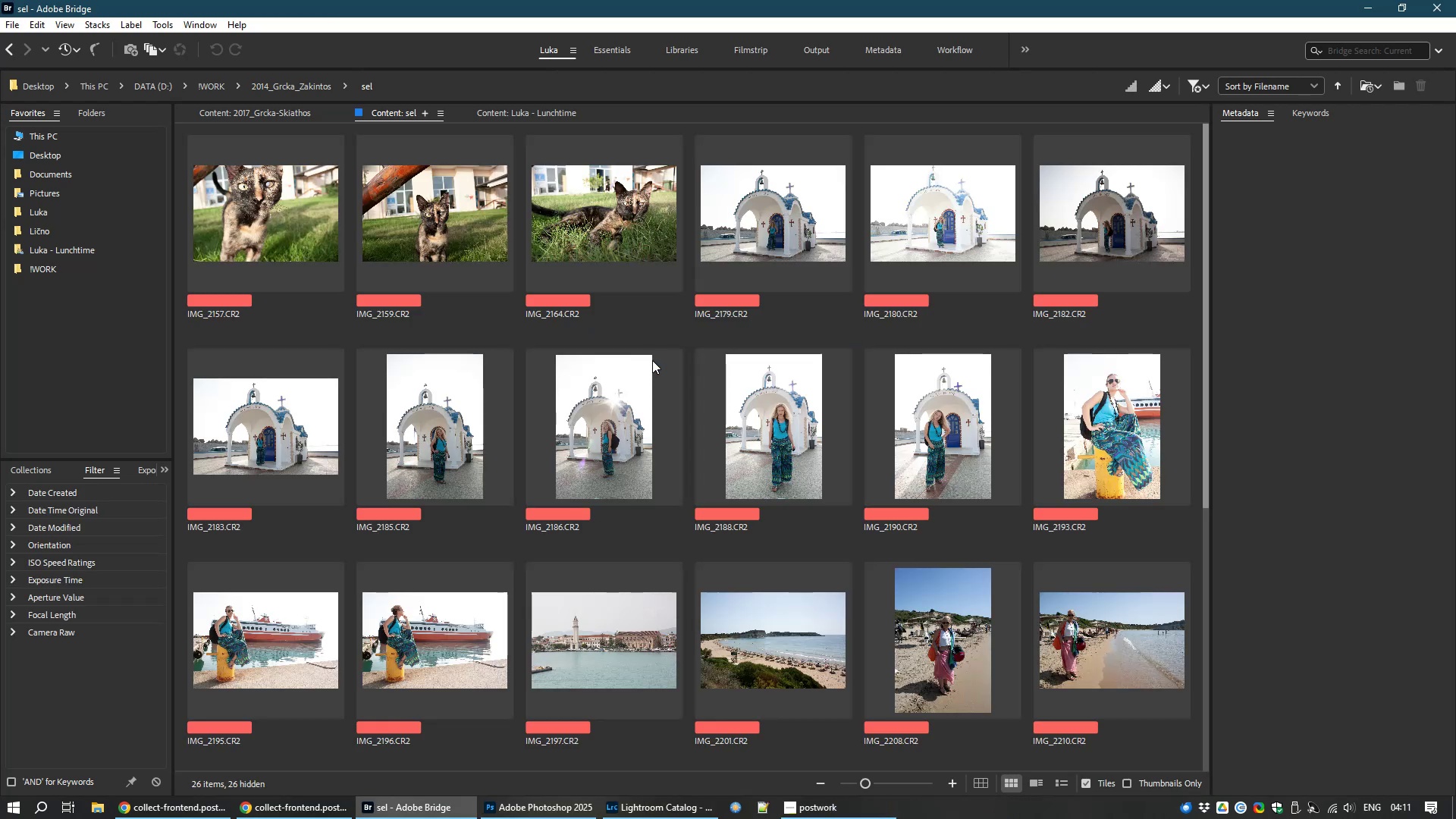 
left_click([302, 85])
 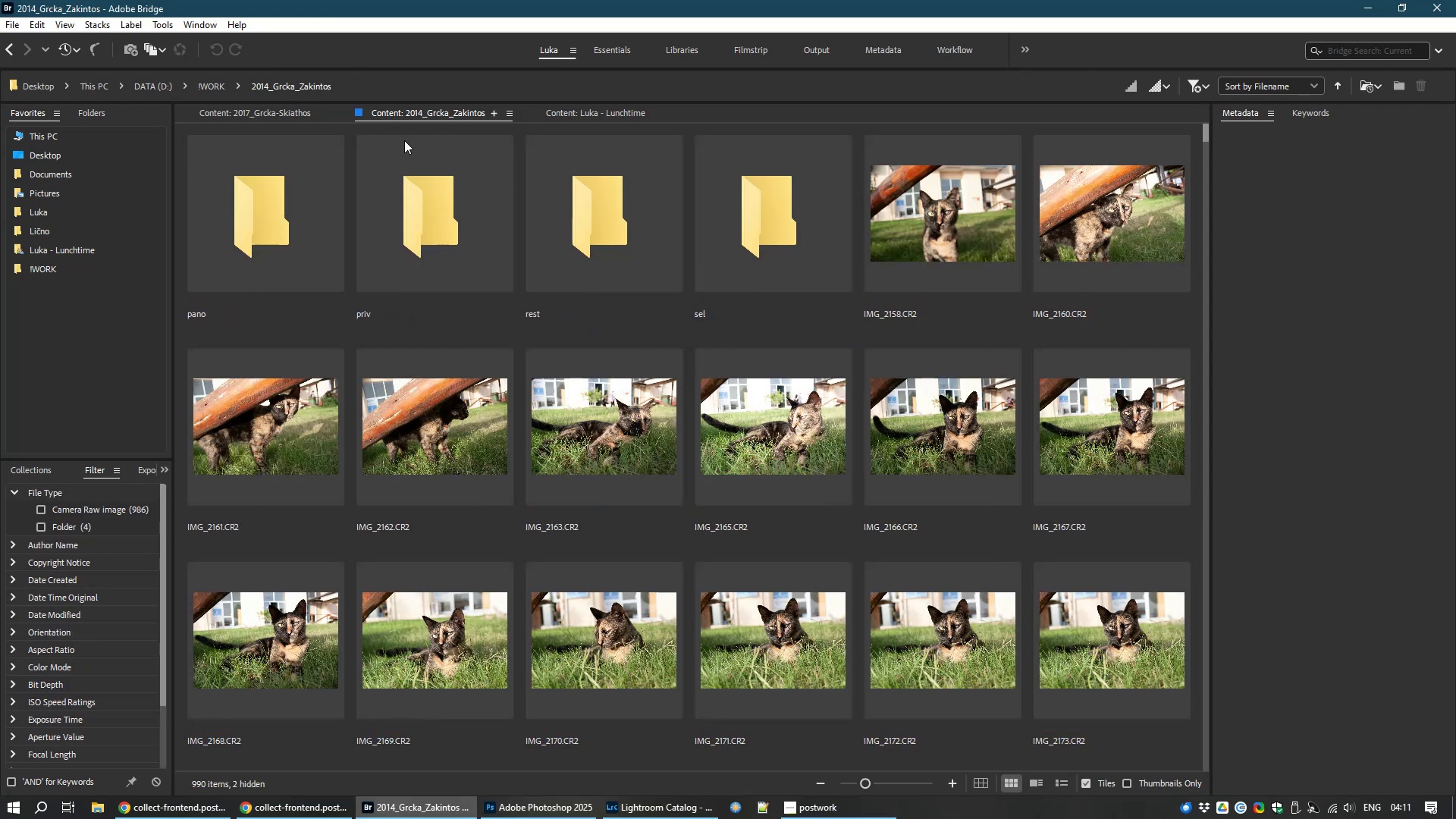 
scroll: coordinate [665, 426], scroll_direction: up, amount: 1.0
 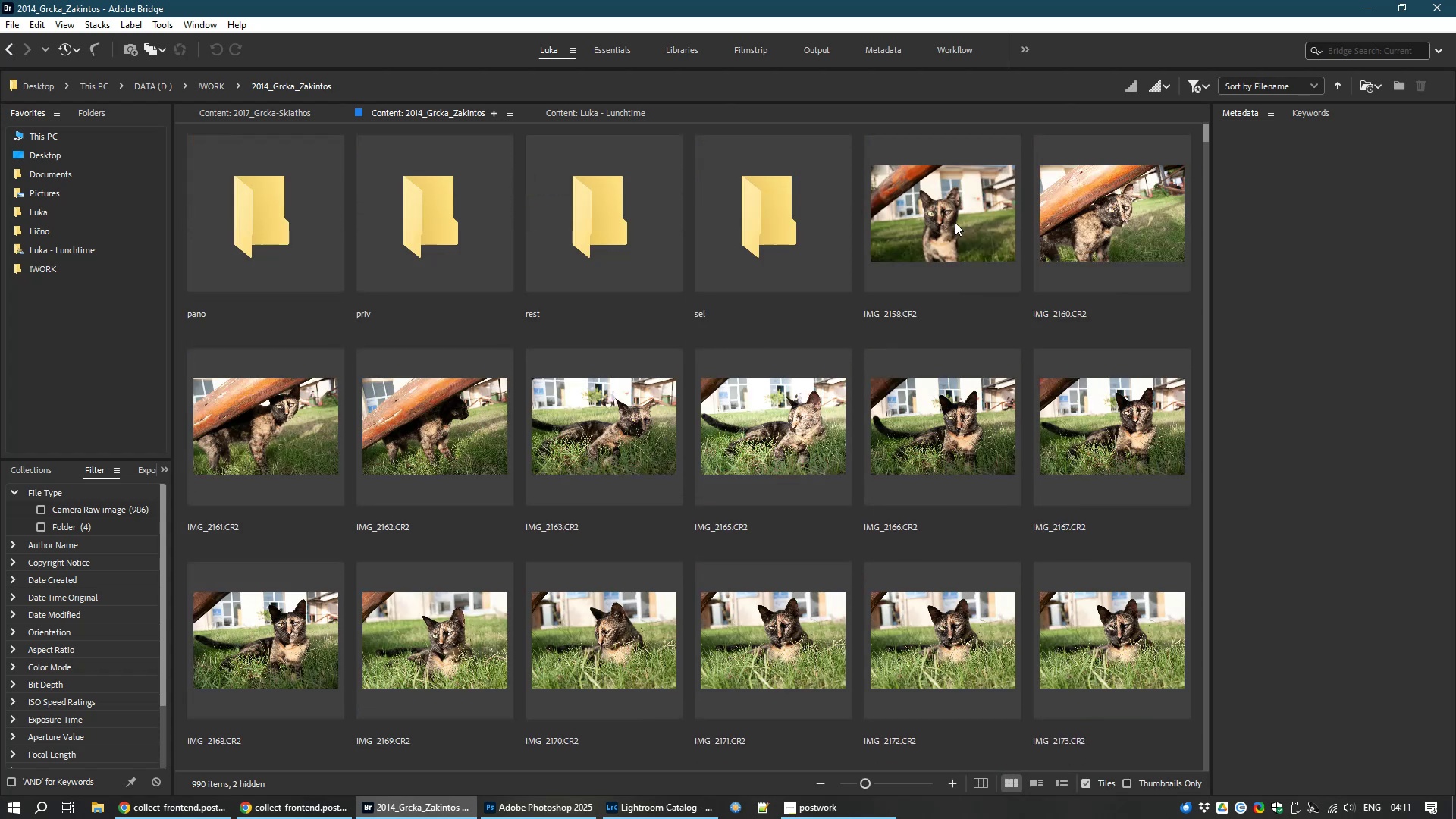 
key(Control+A)
 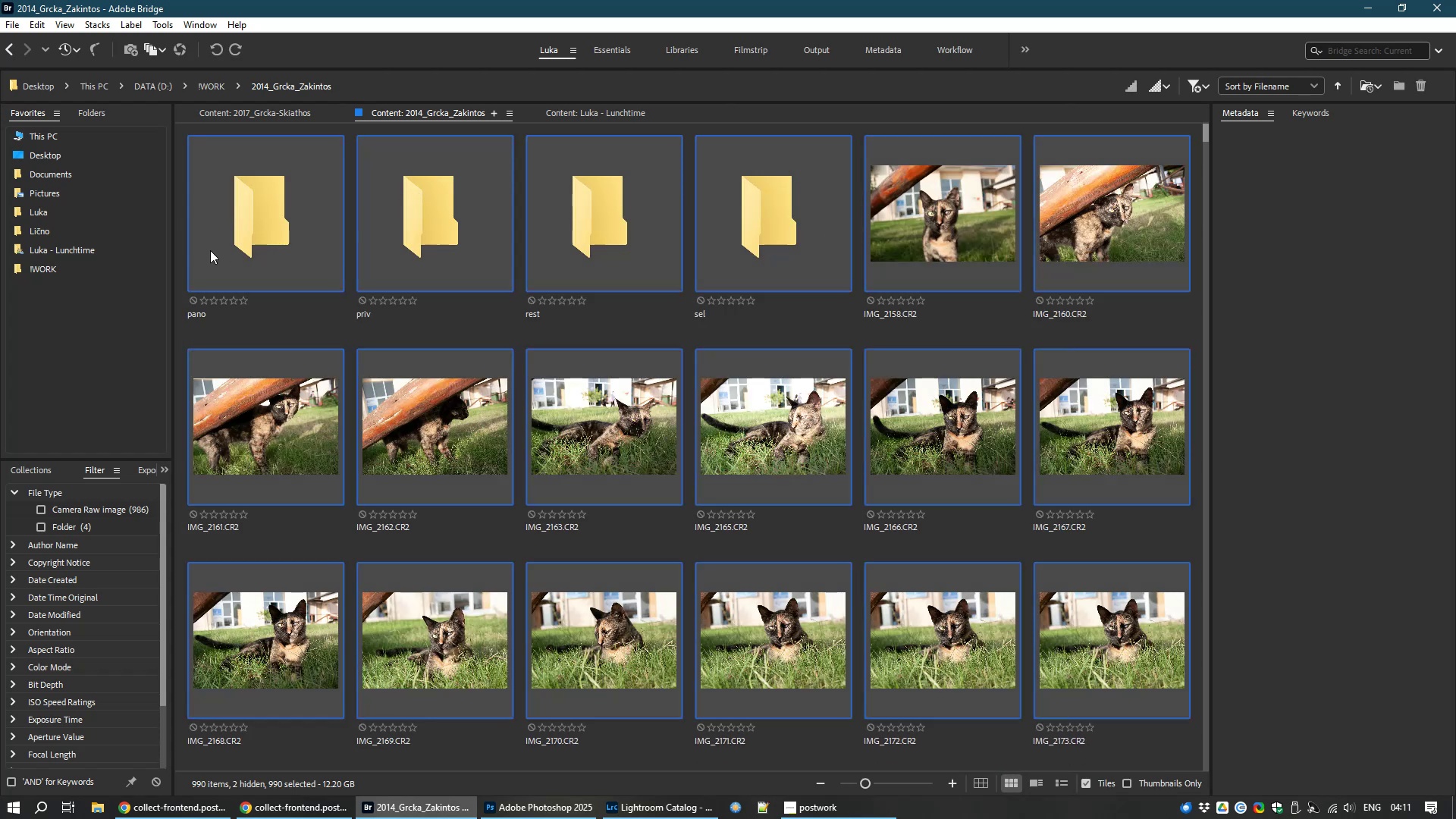 
left_click([210, 250])
 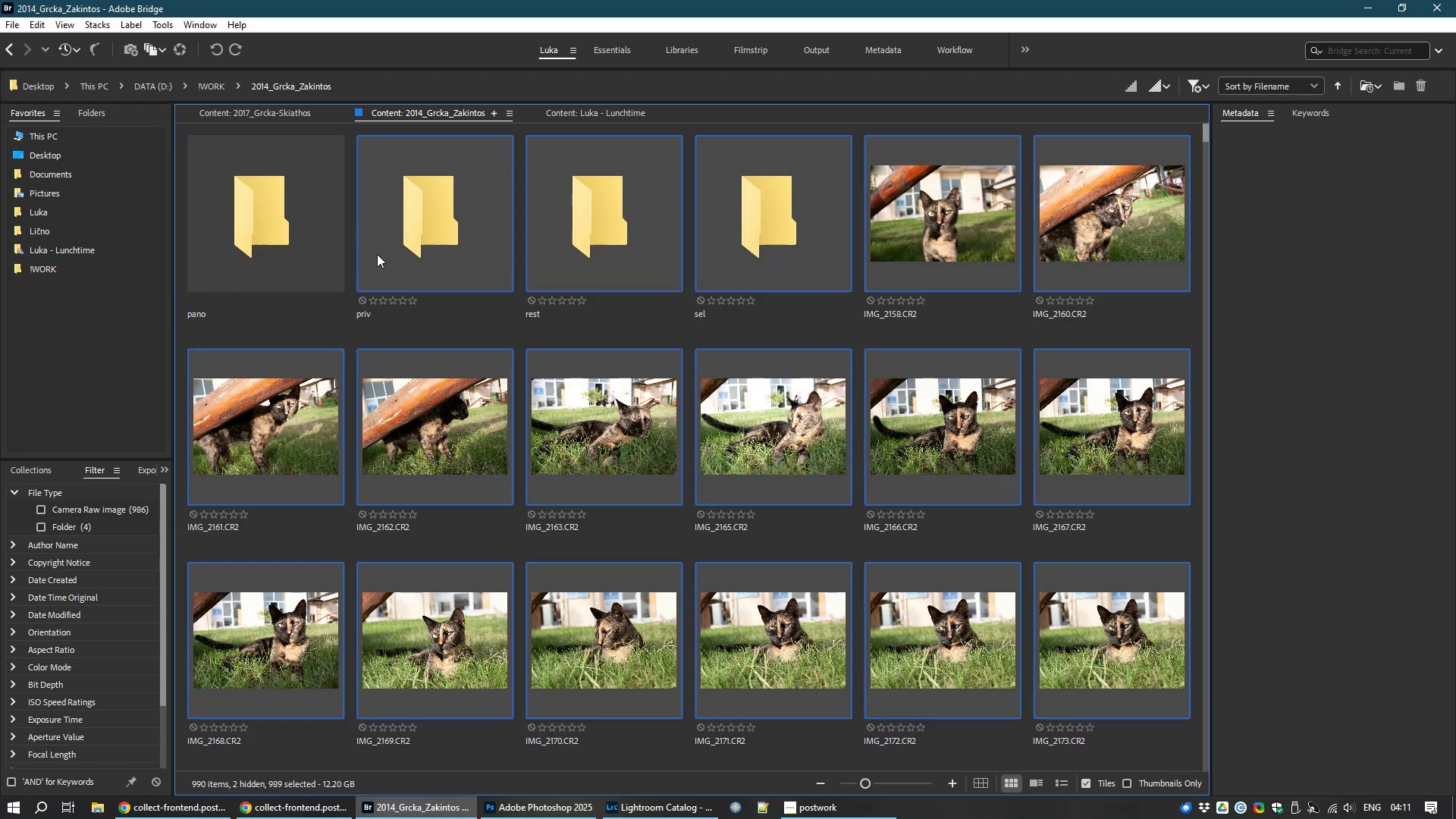 
left_click([377, 254])
 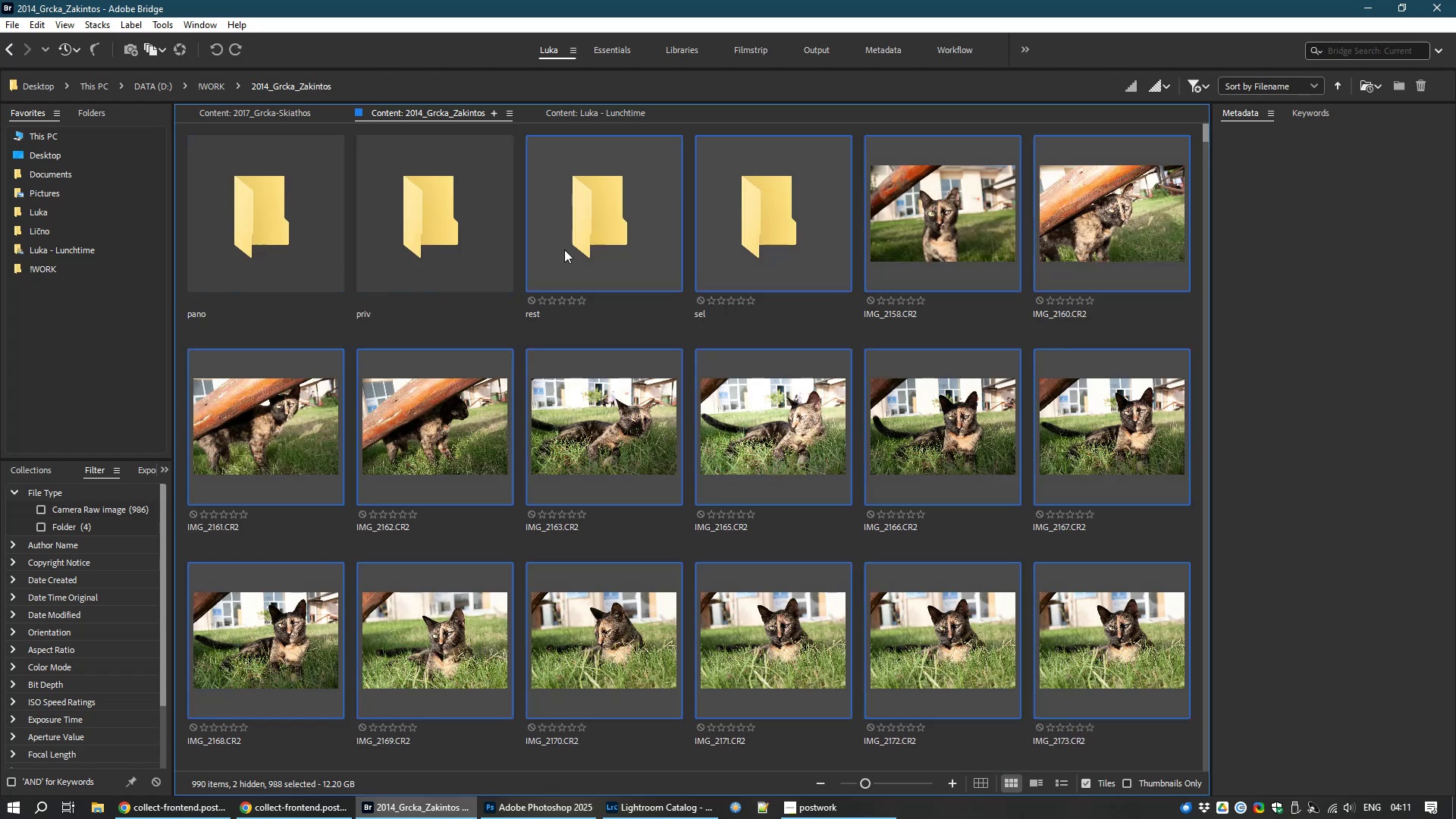 
left_click([564, 249])
 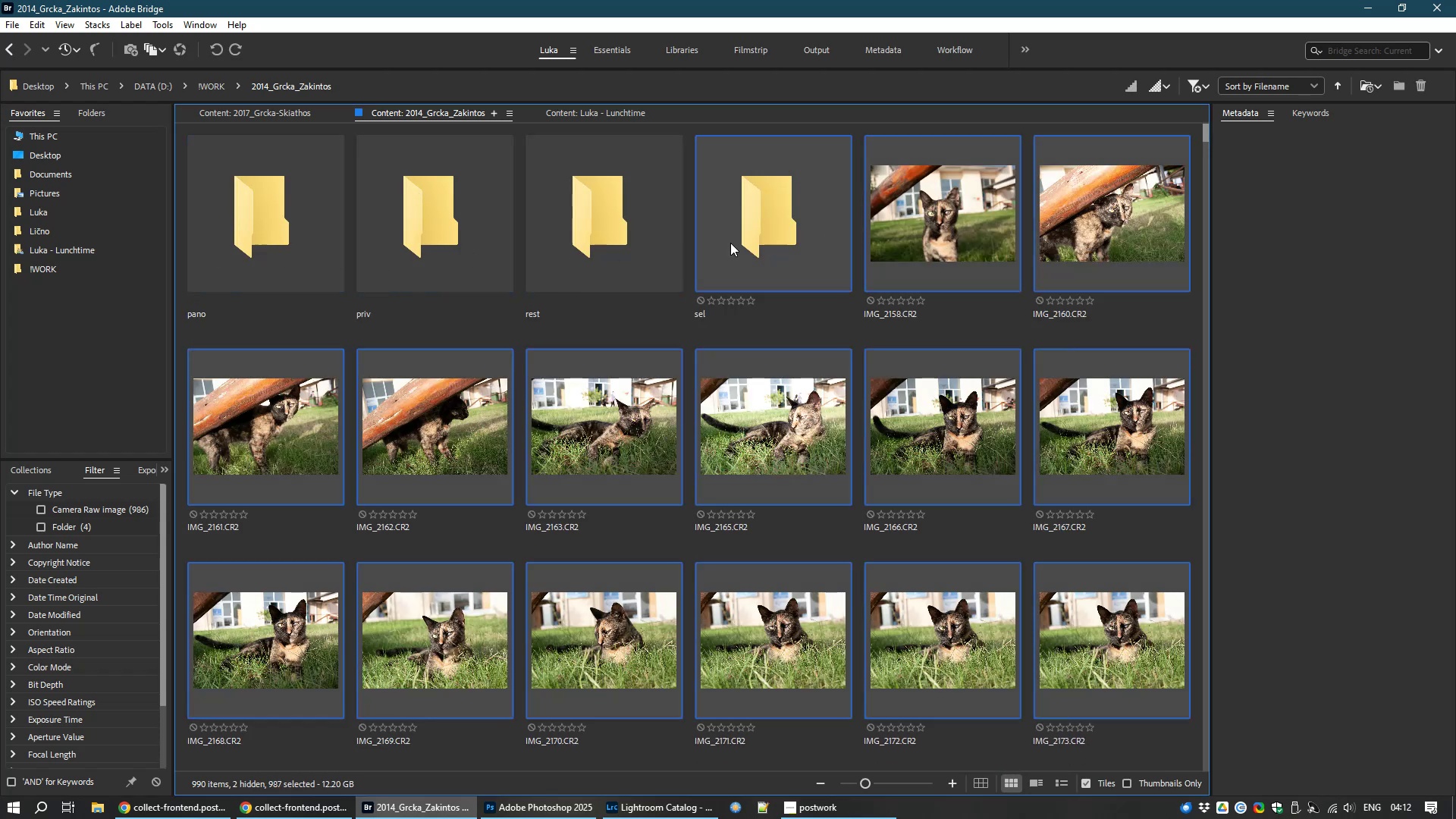 
left_click([730, 243])
 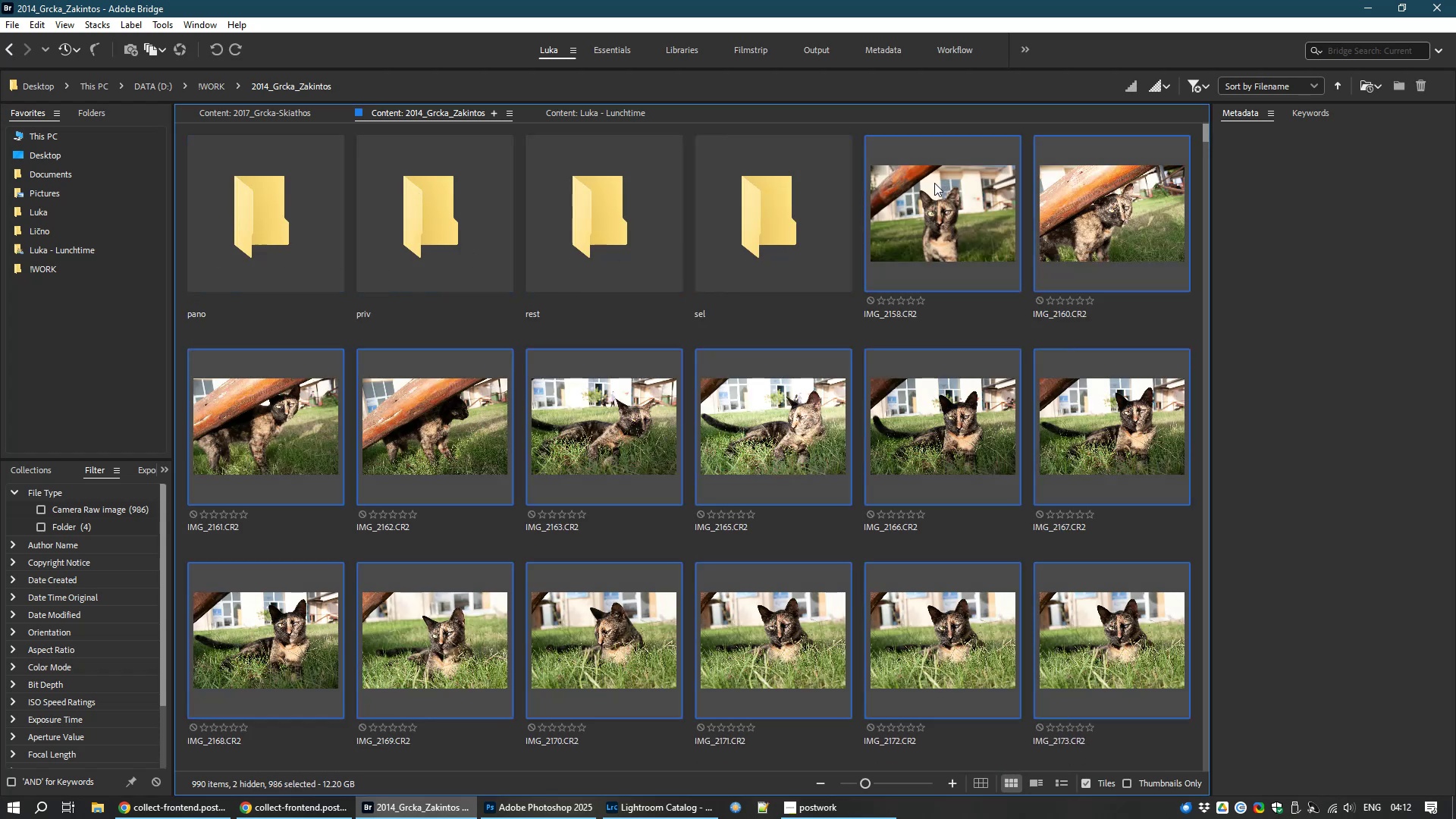 
right_click([926, 200])
 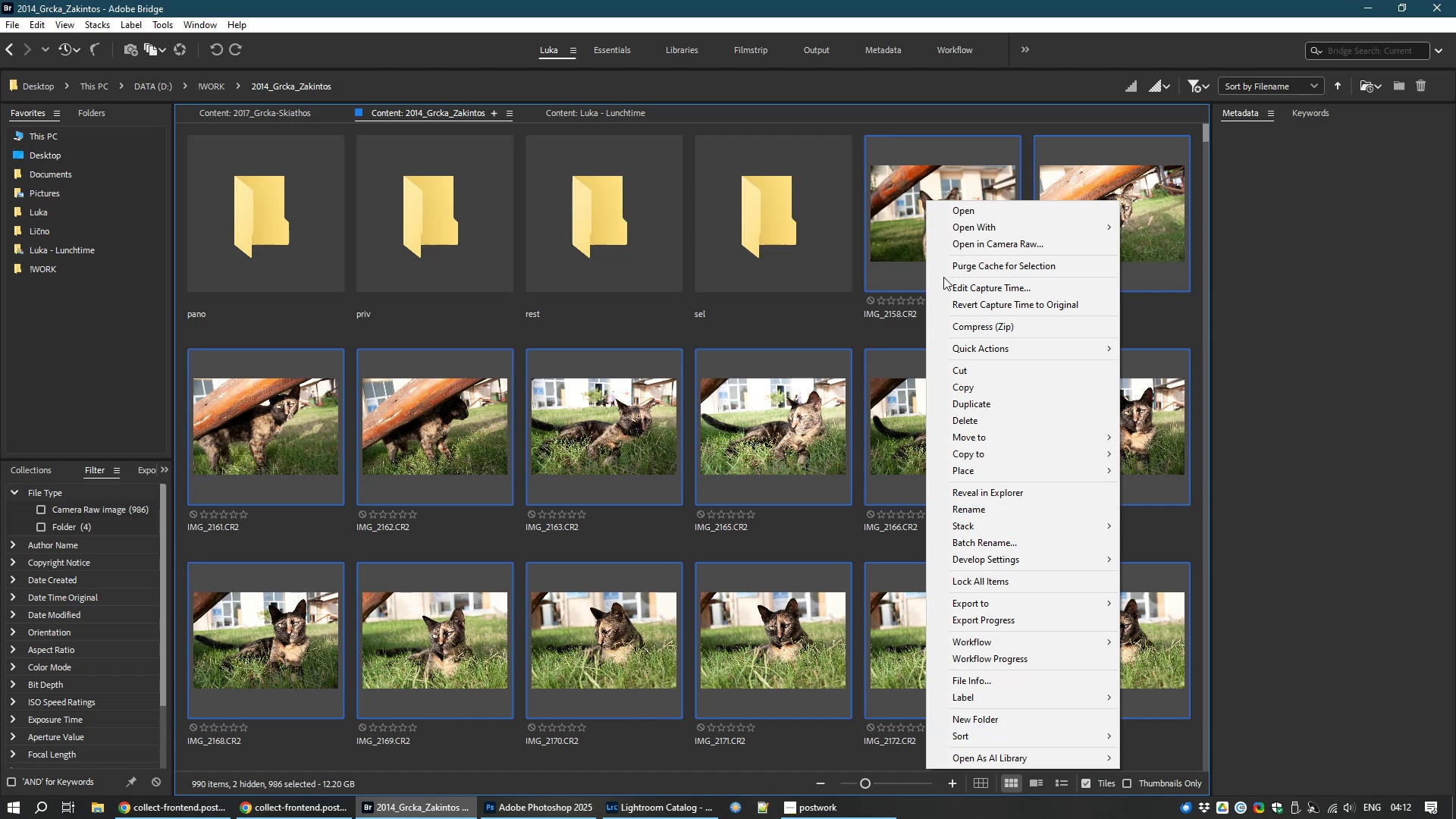 
wait(5.04)
 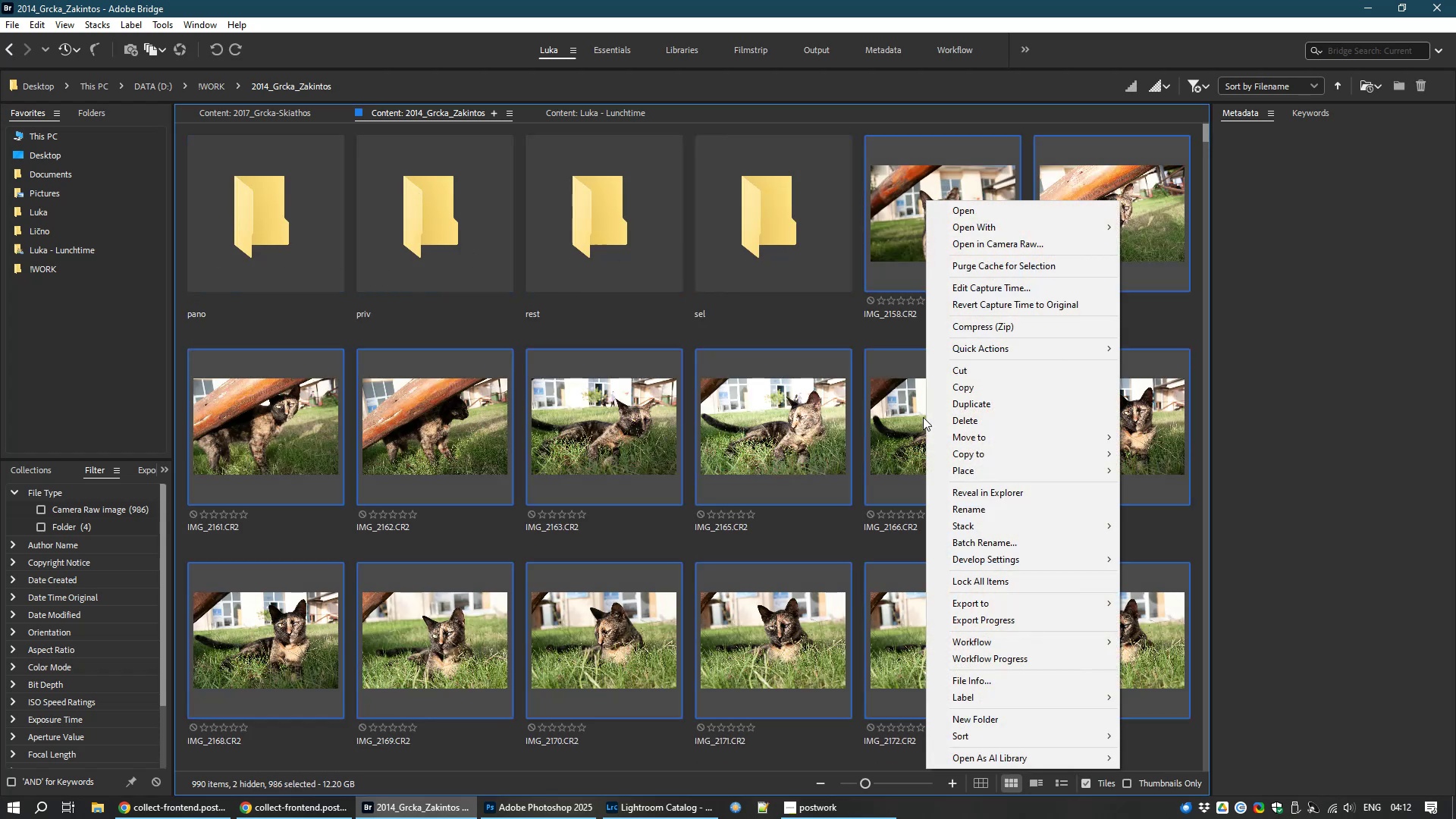 
left_click([993, 371])
 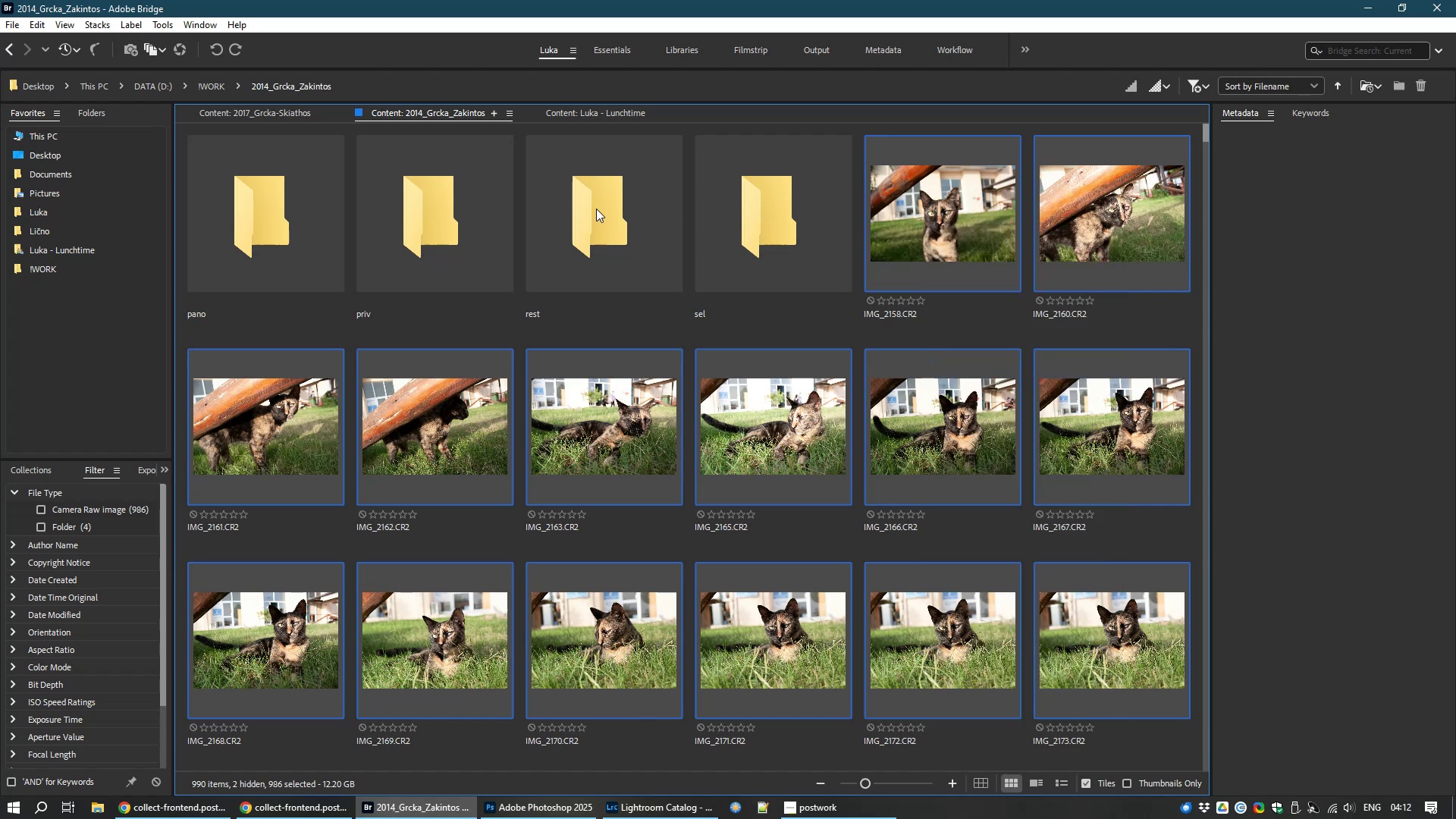 
double_click([596, 209])
 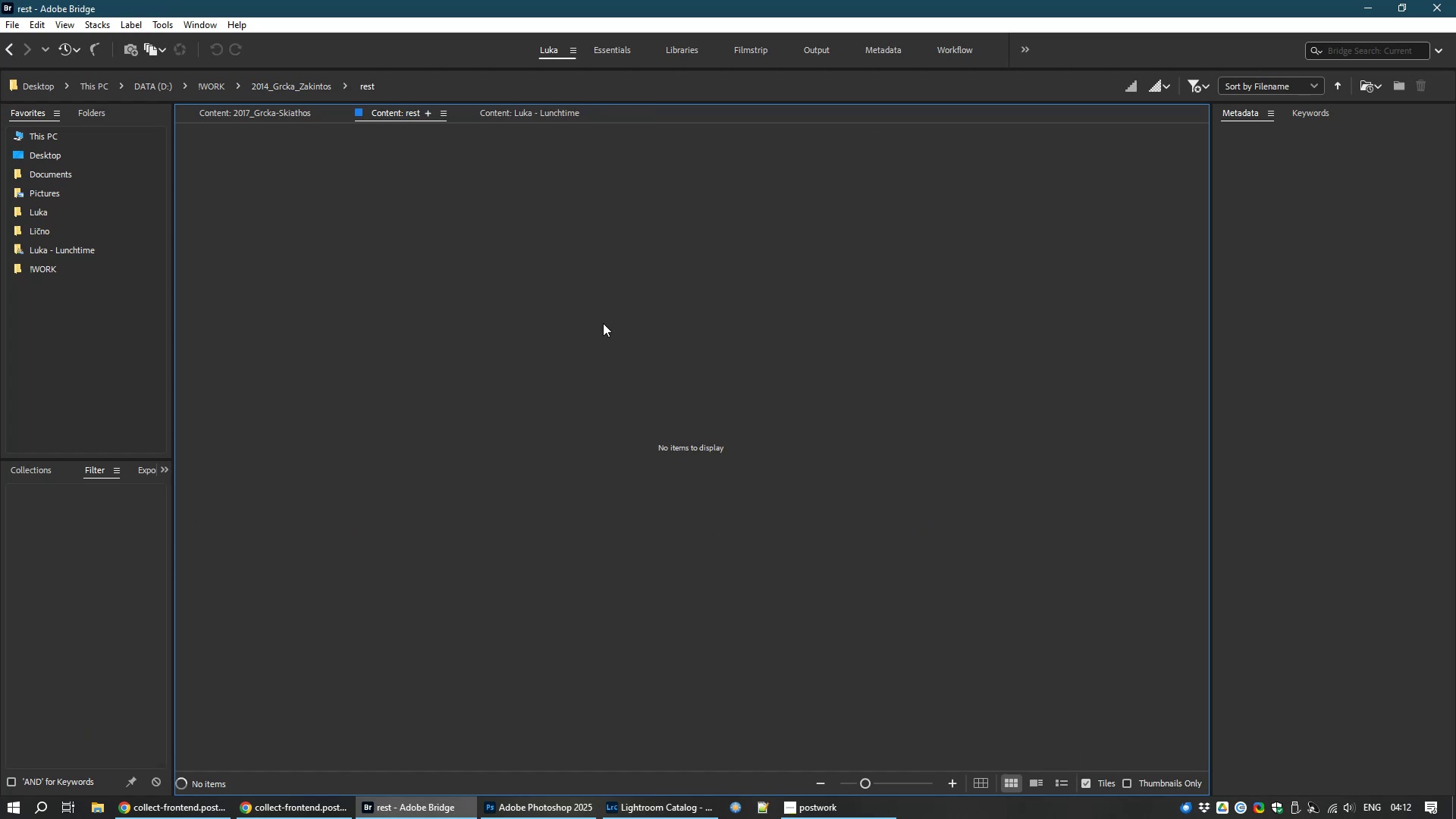 
right_click([603, 323])
 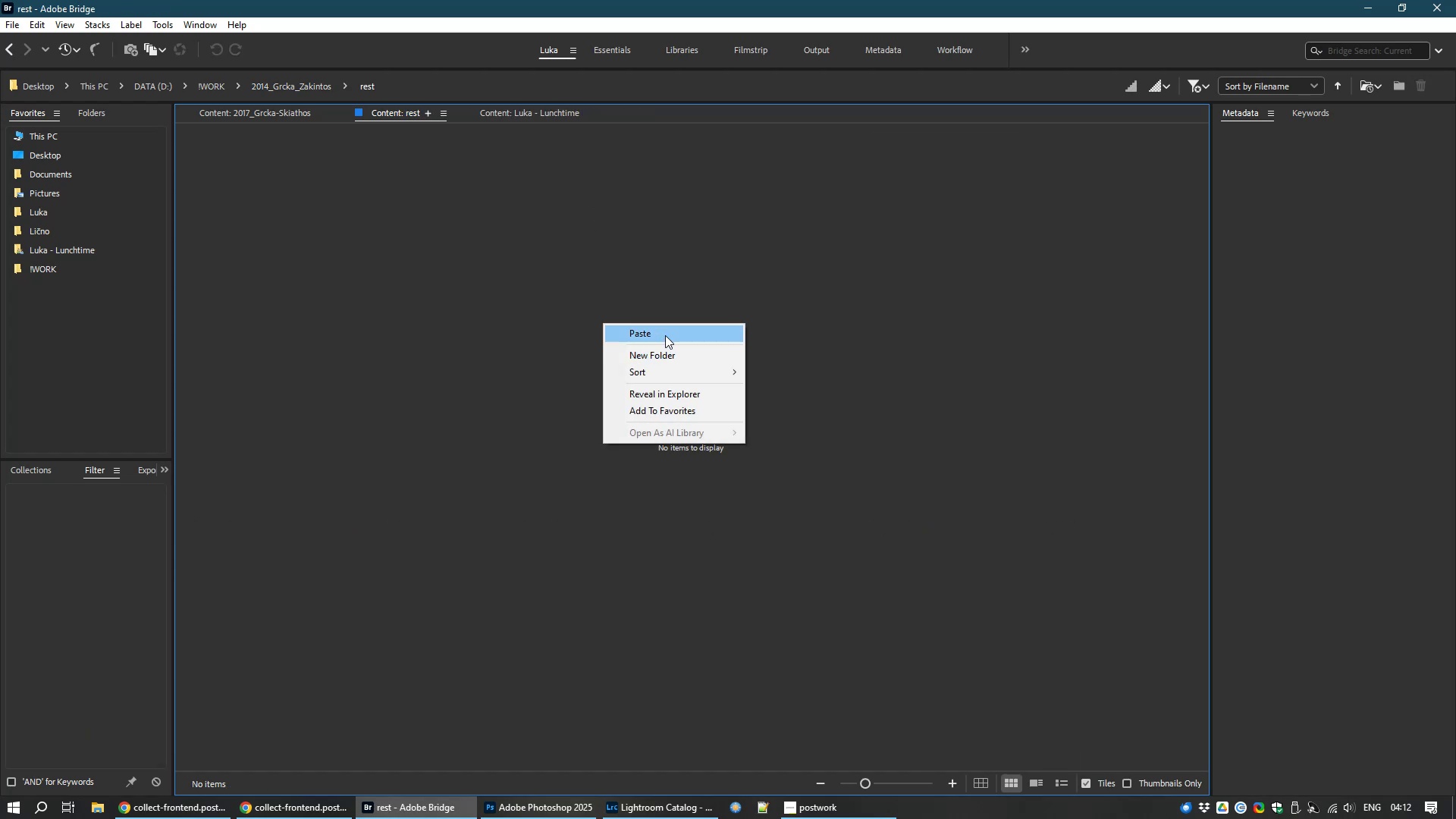 
left_click([665, 335])
 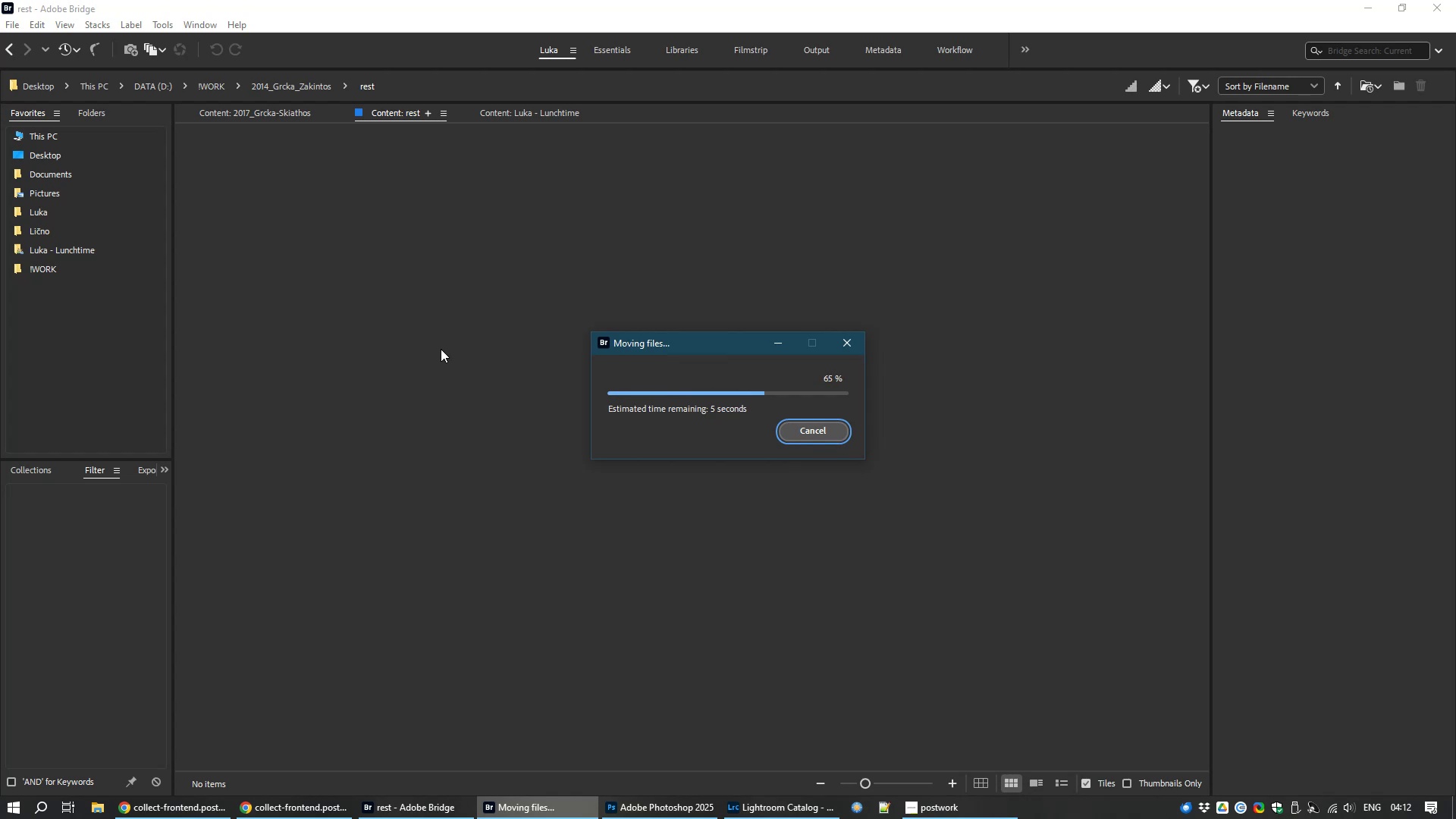 
wait(14.47)
 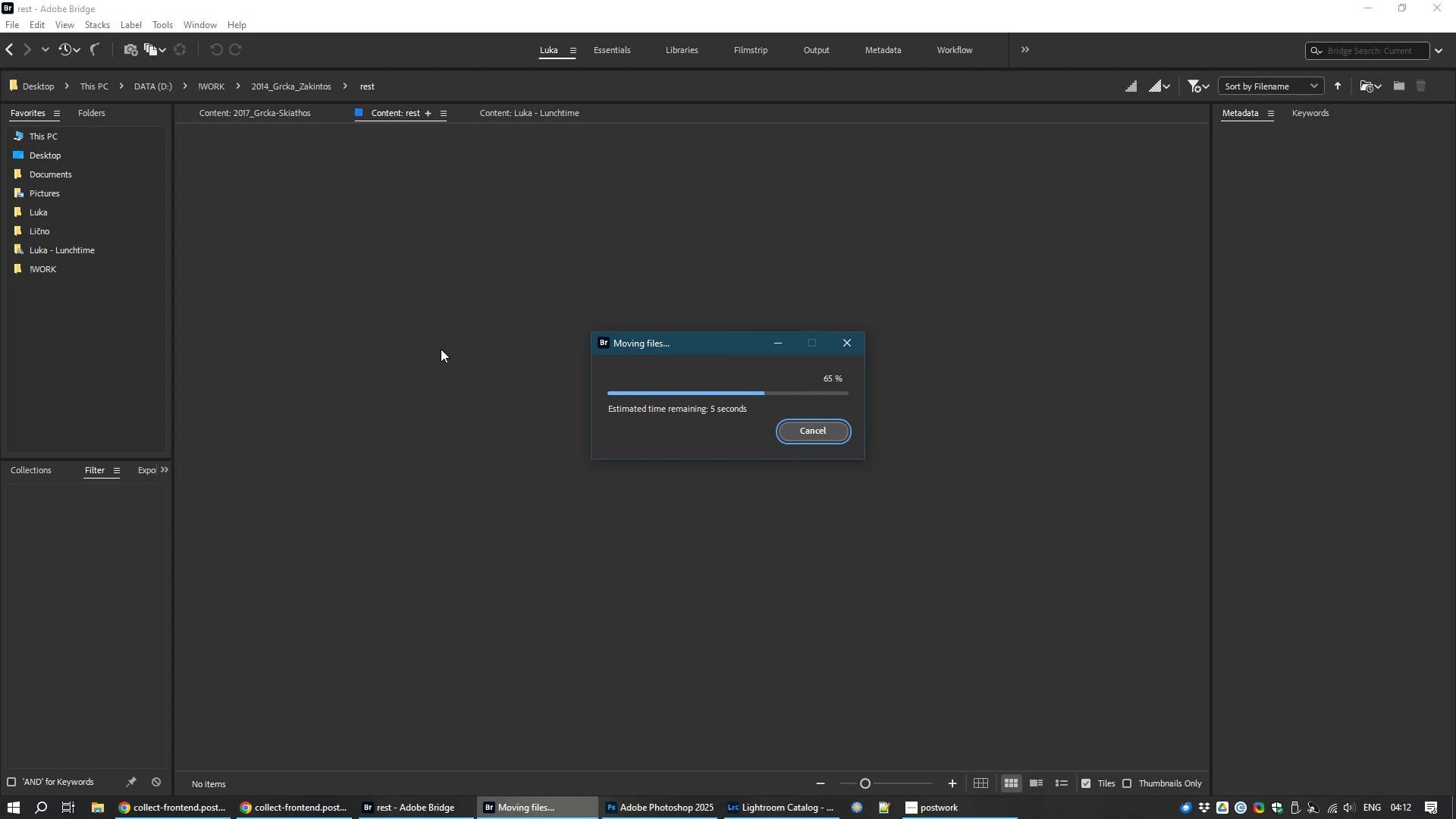 
mouse_move([686, 780])
 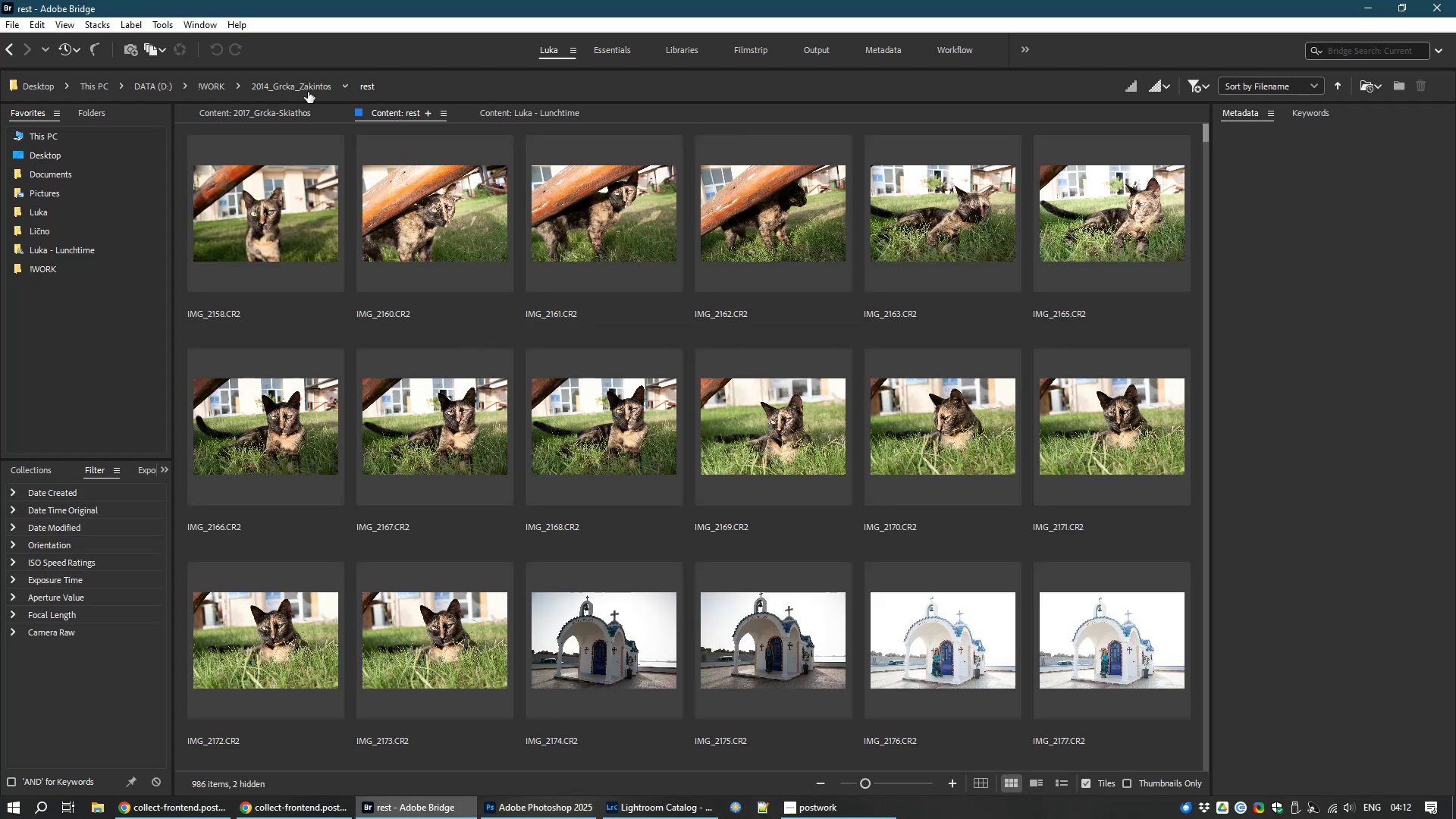 
left_click([294, 88])
 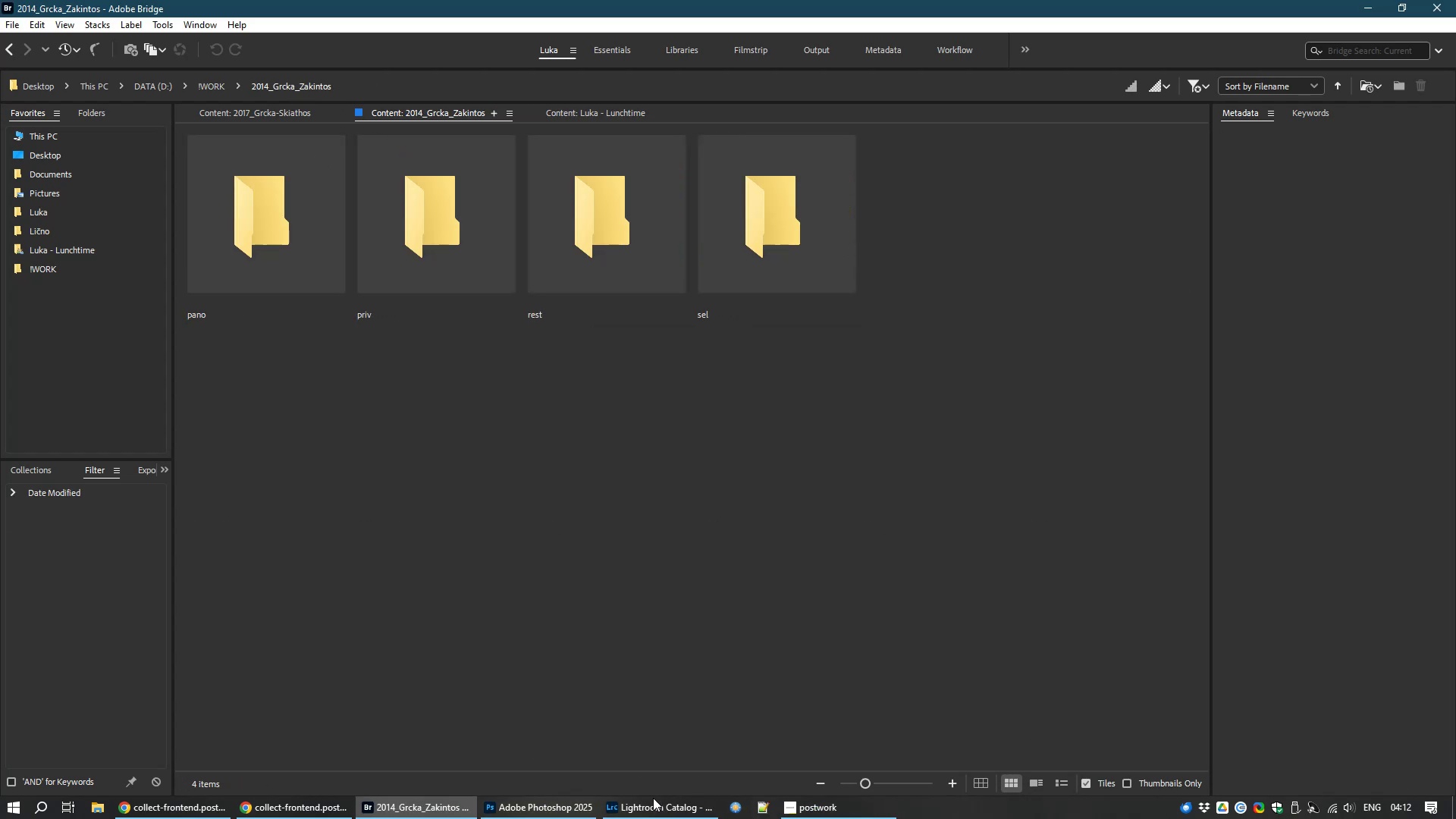 
left_click([675, 818])
 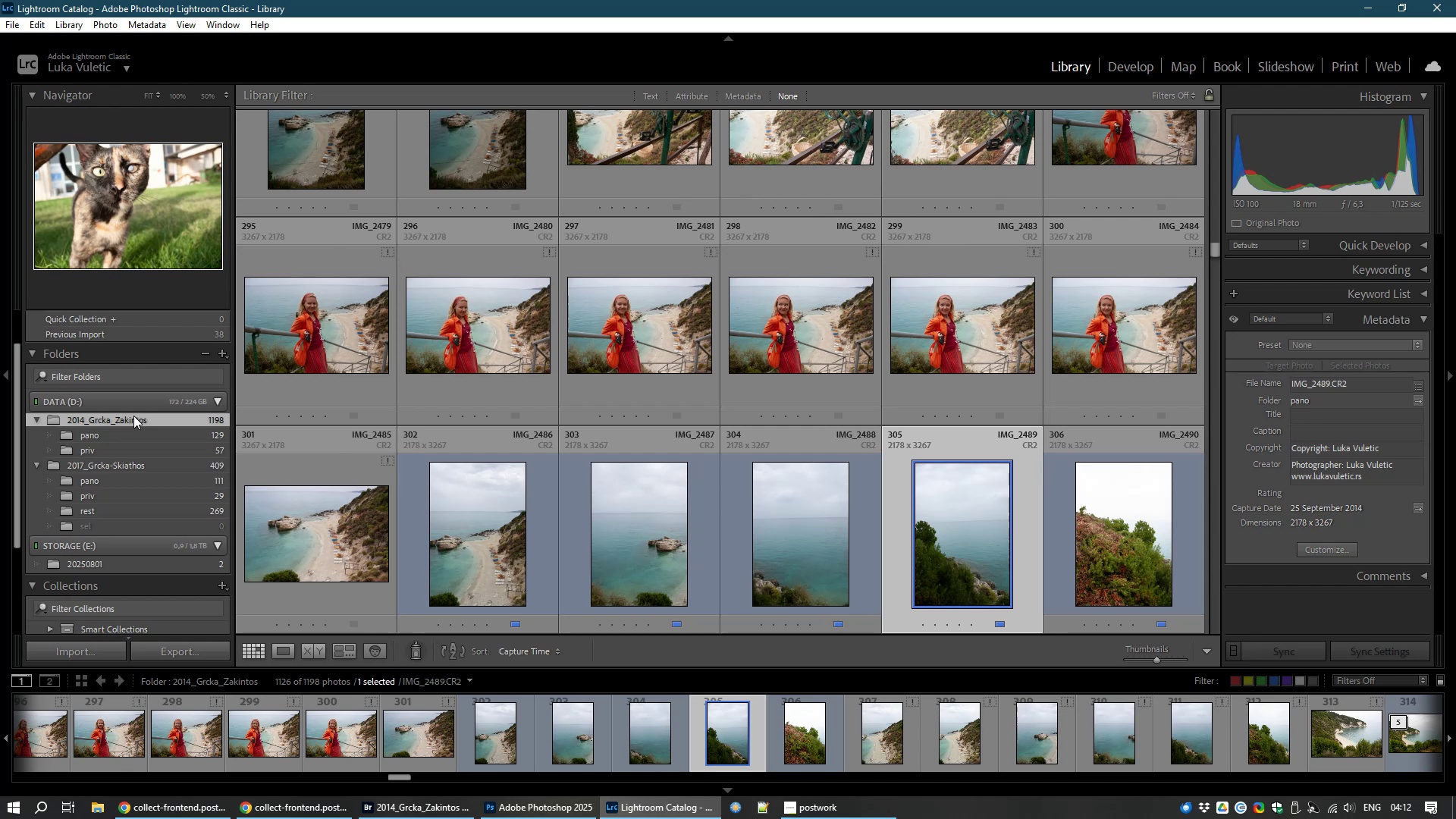 
right_click([129, 420])
 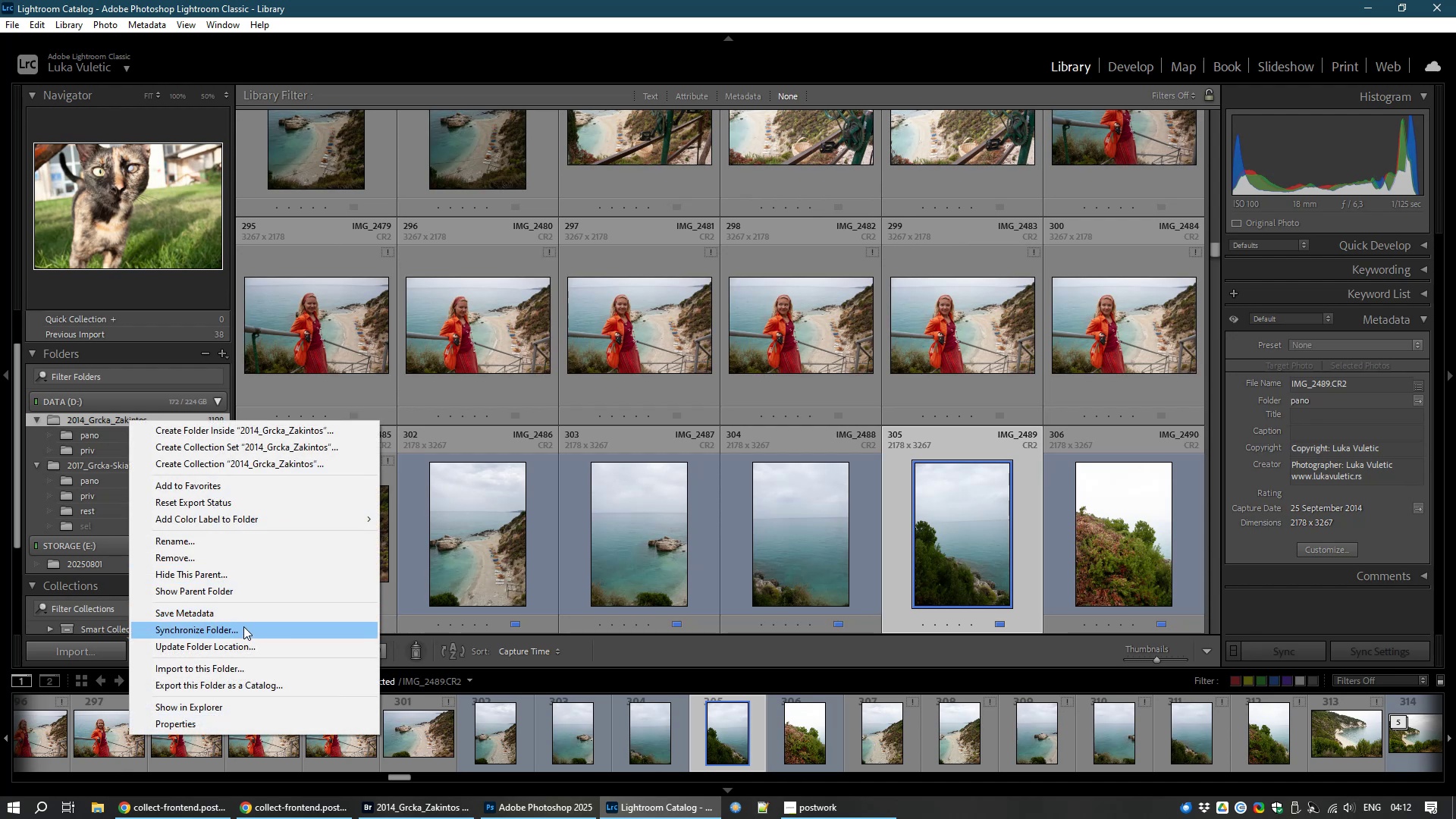 
left_click([244, 623])
 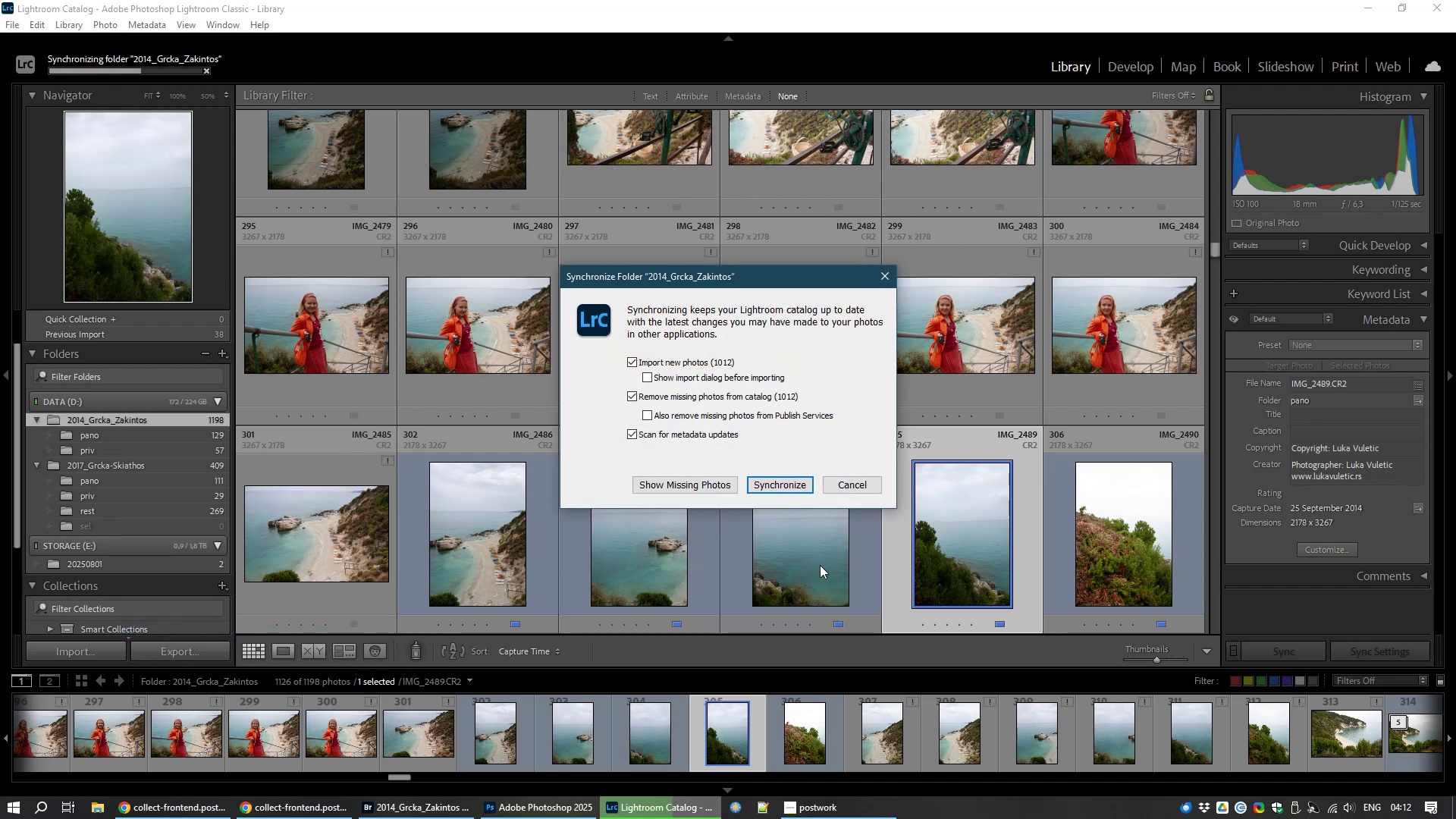 
wait(5.84)
 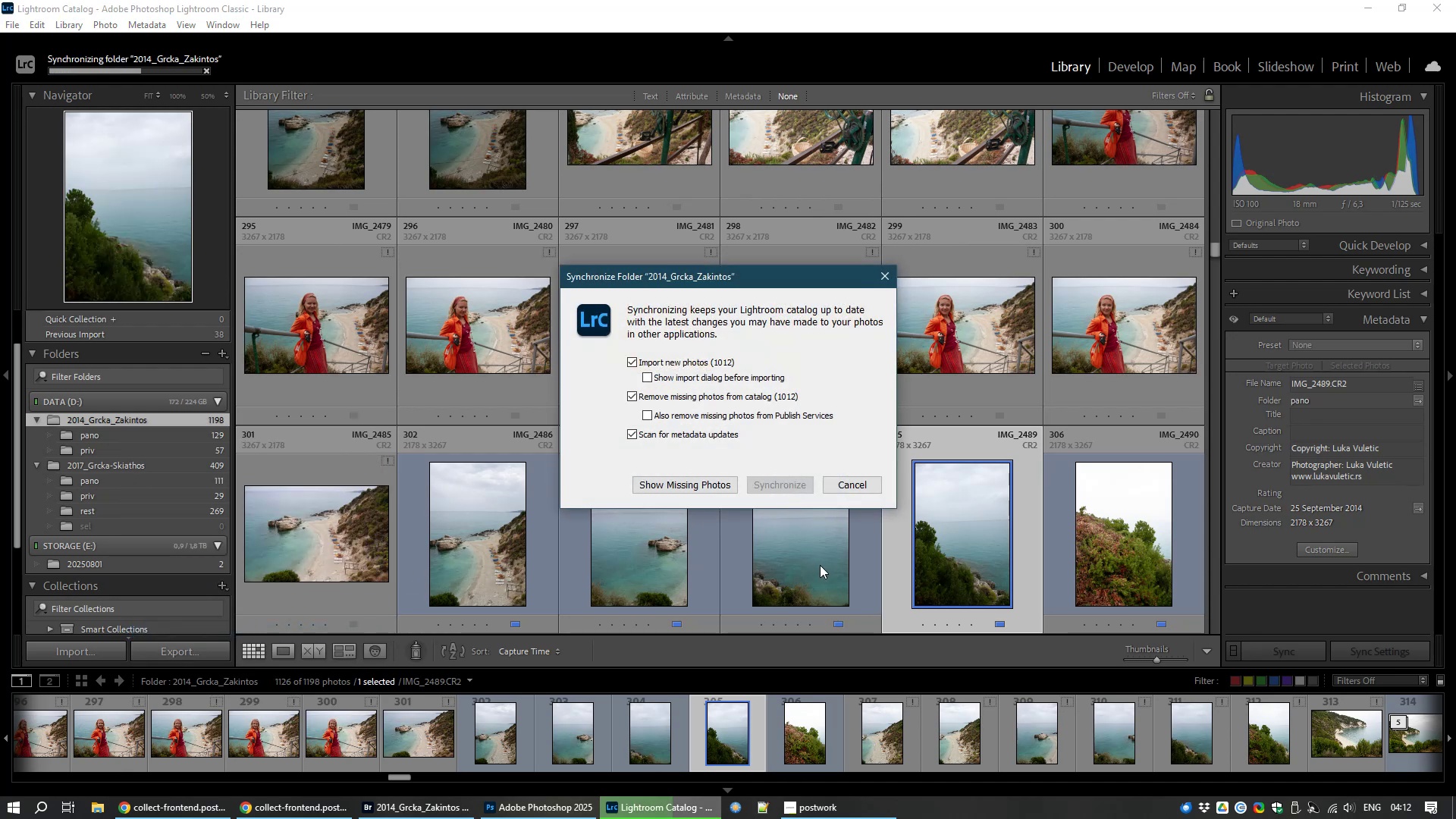 
left_click([788, 479])
 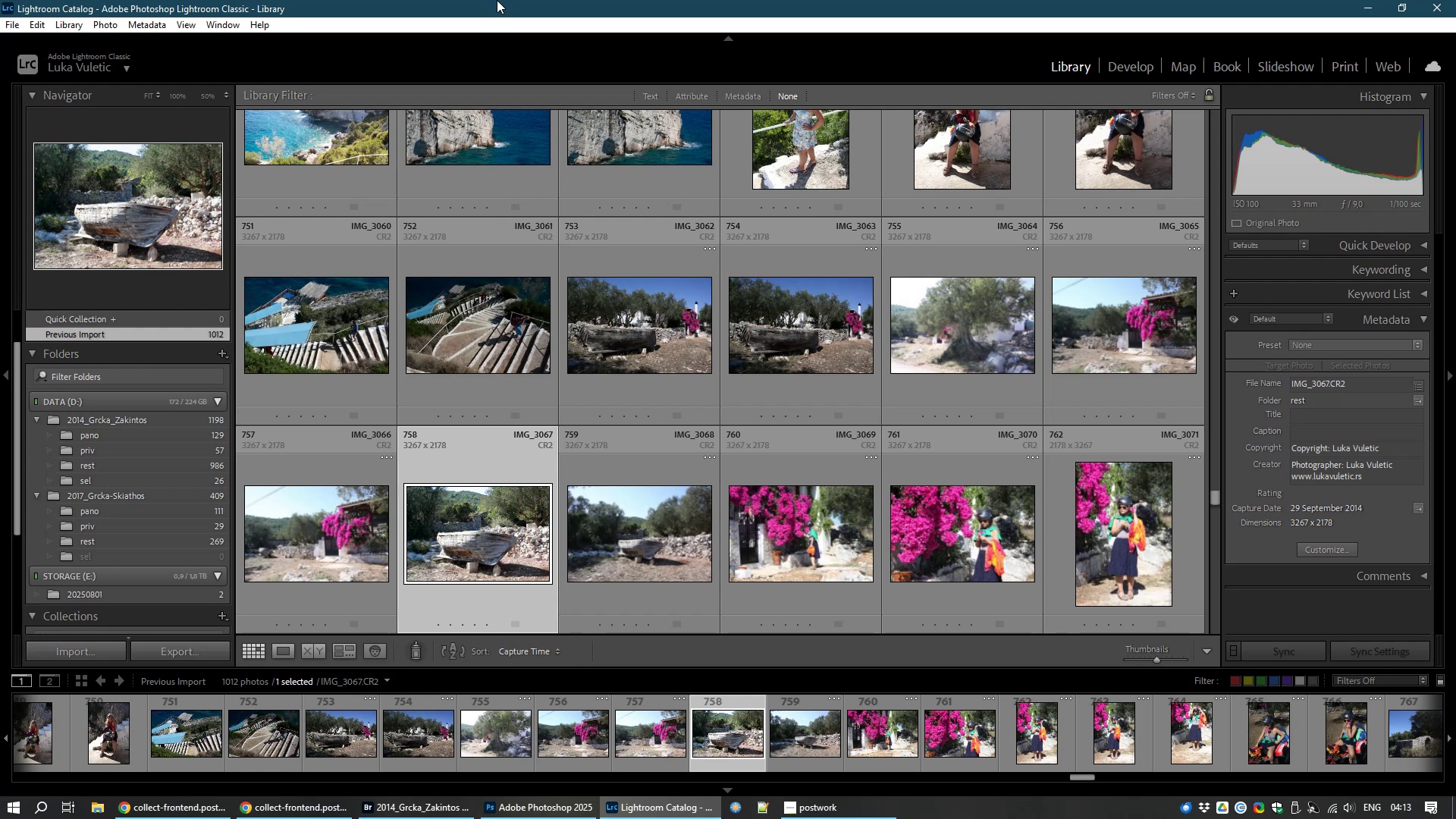 
wait(52.98)
 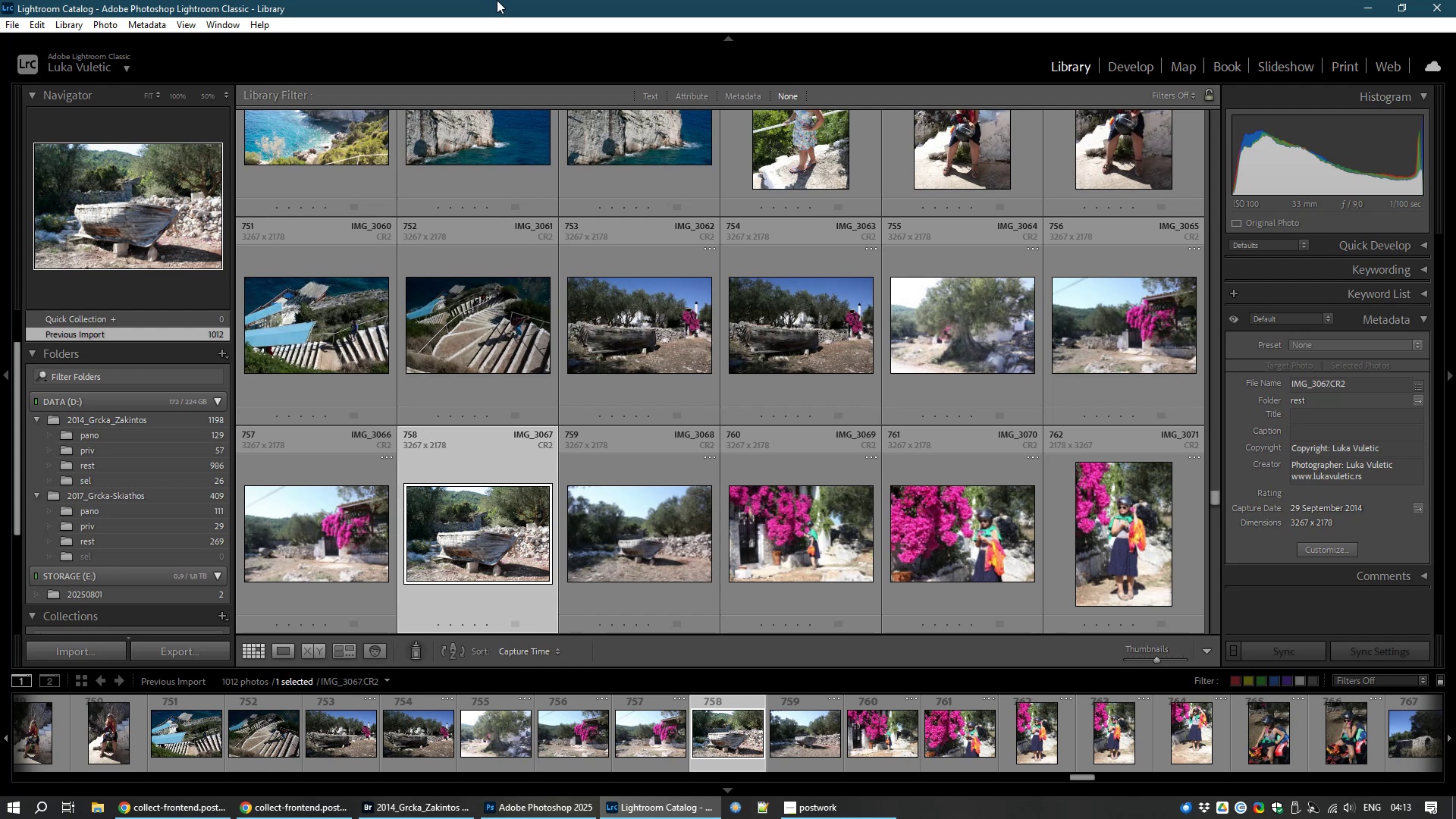 
left_click([98, 433])
 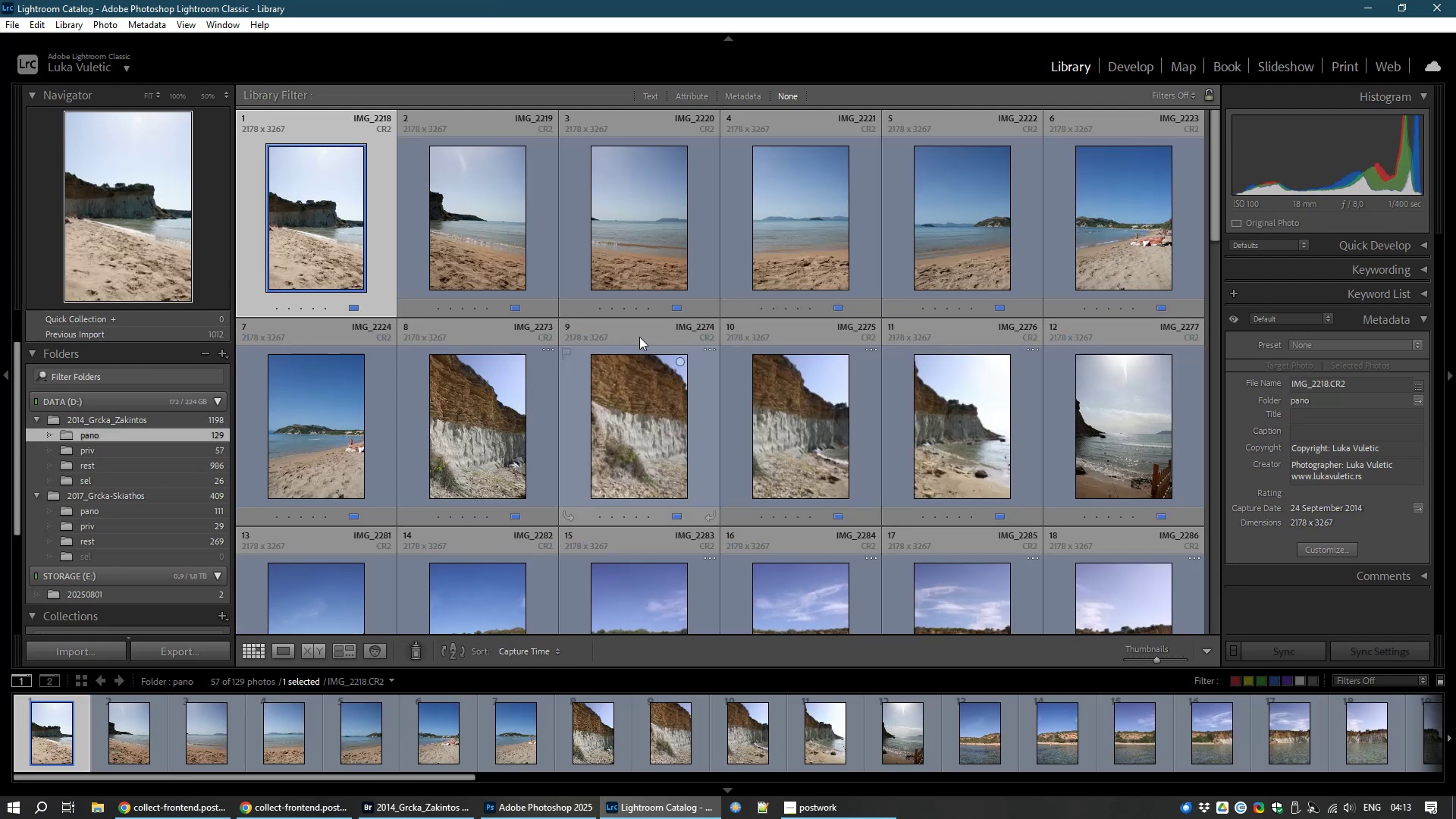 
scroll: coordinate [639, 337], scroll_direction: down, amount: 4.0
 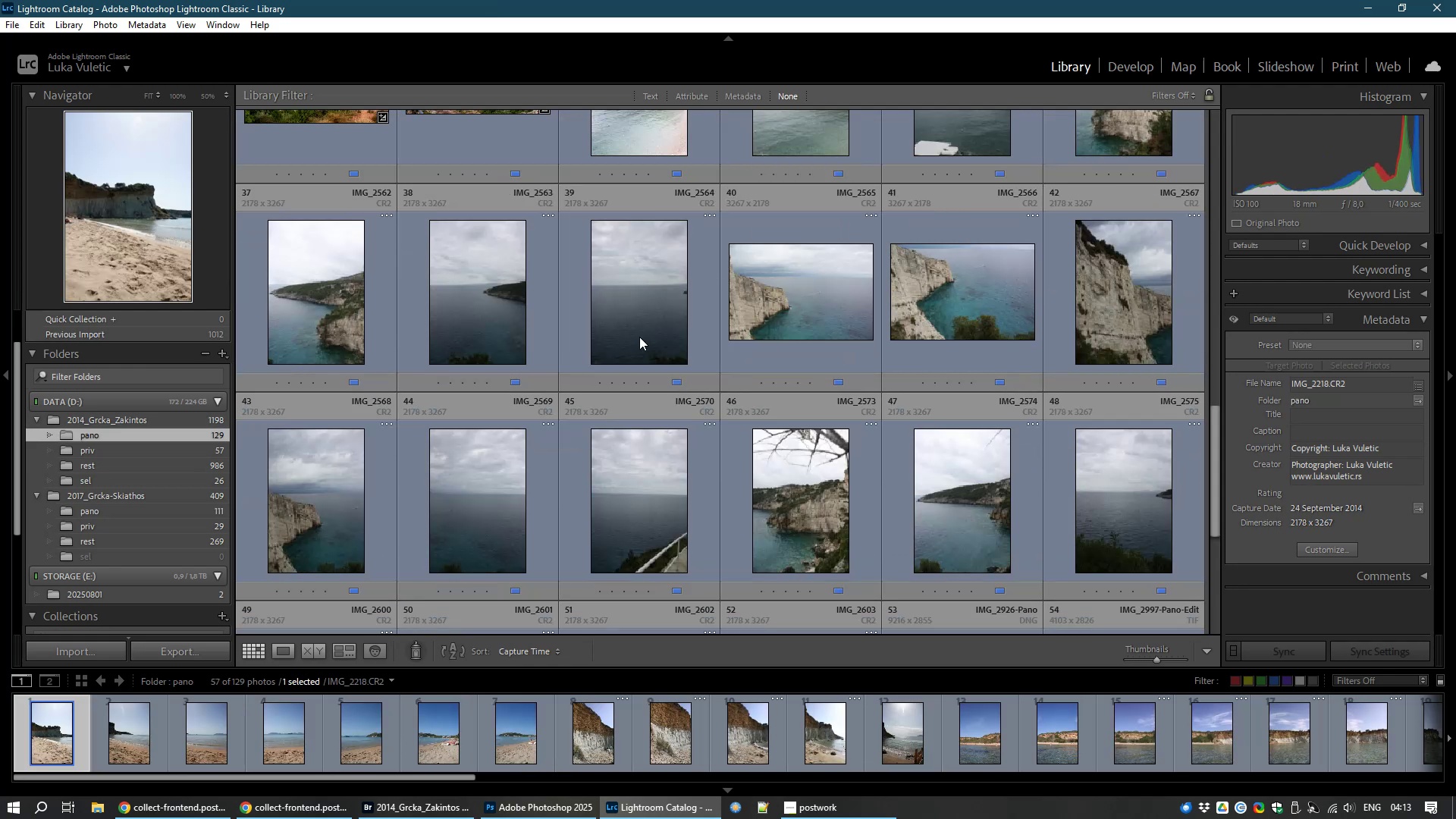 
scroll: coordinate [639, 337], scroll_direction: up, amount: 1.0
 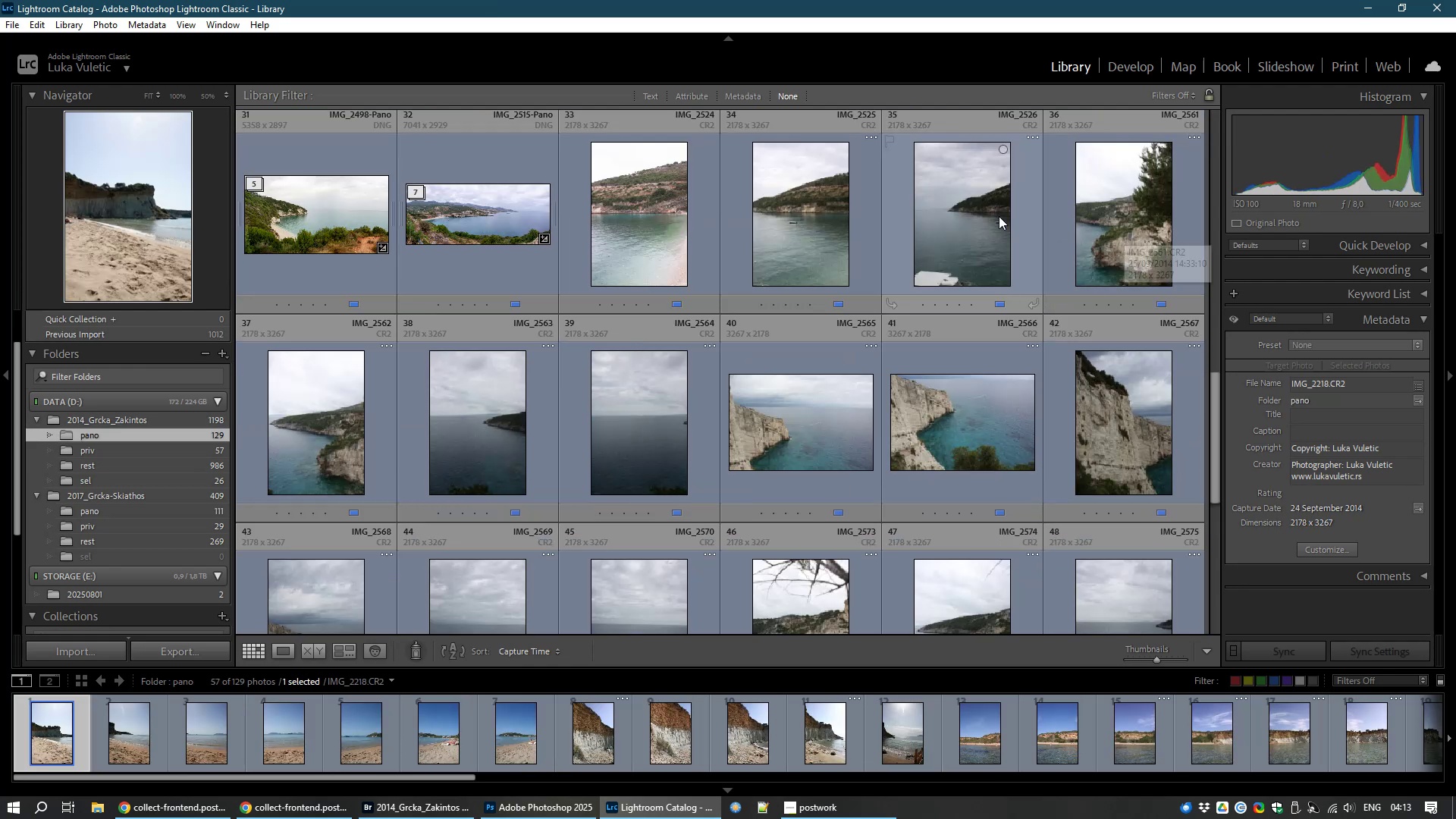 
left_click([1134, 221])
 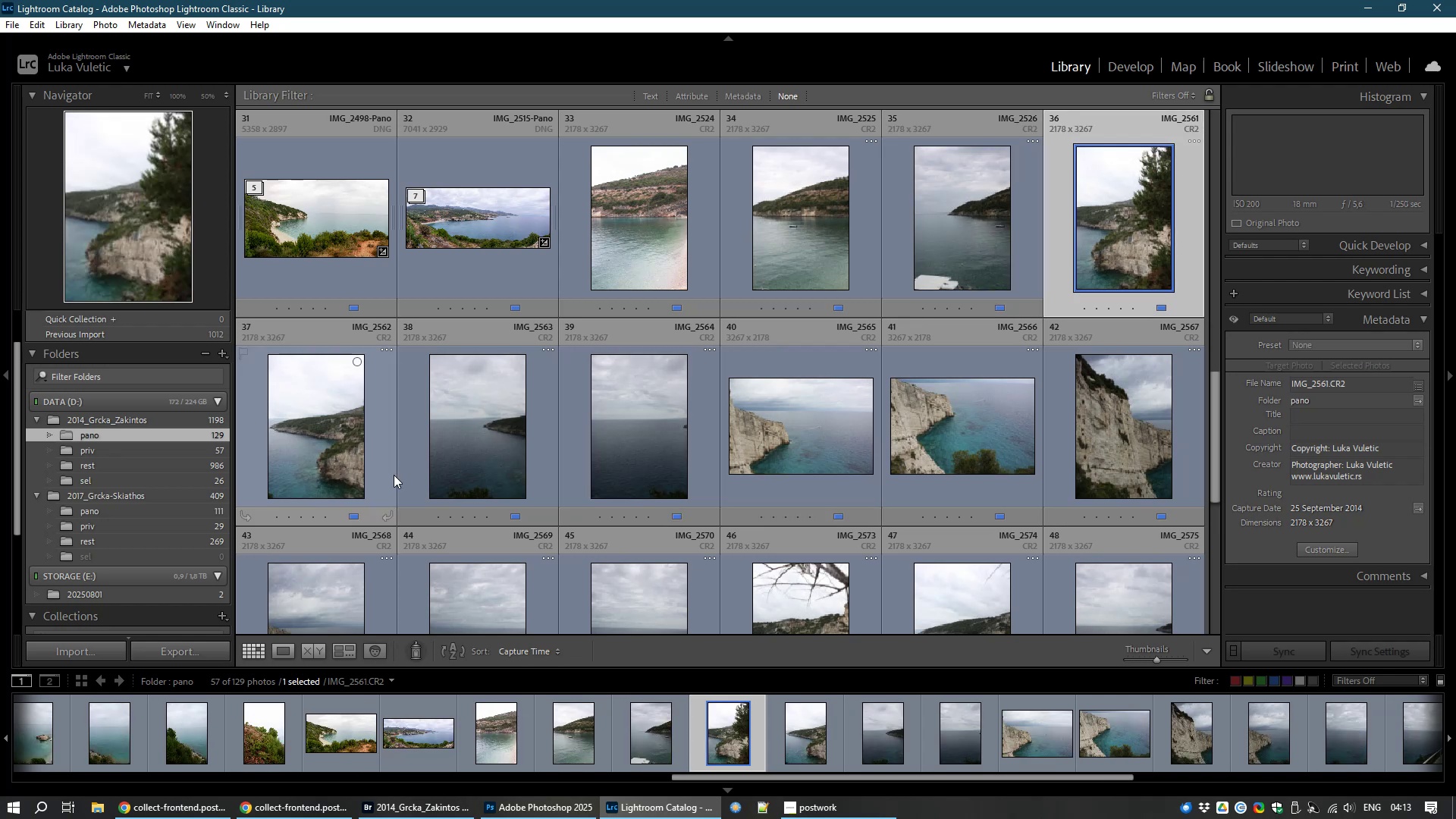 
hold_key(key=ControlLeft, duration=1.52)
left_click([985, 214])
 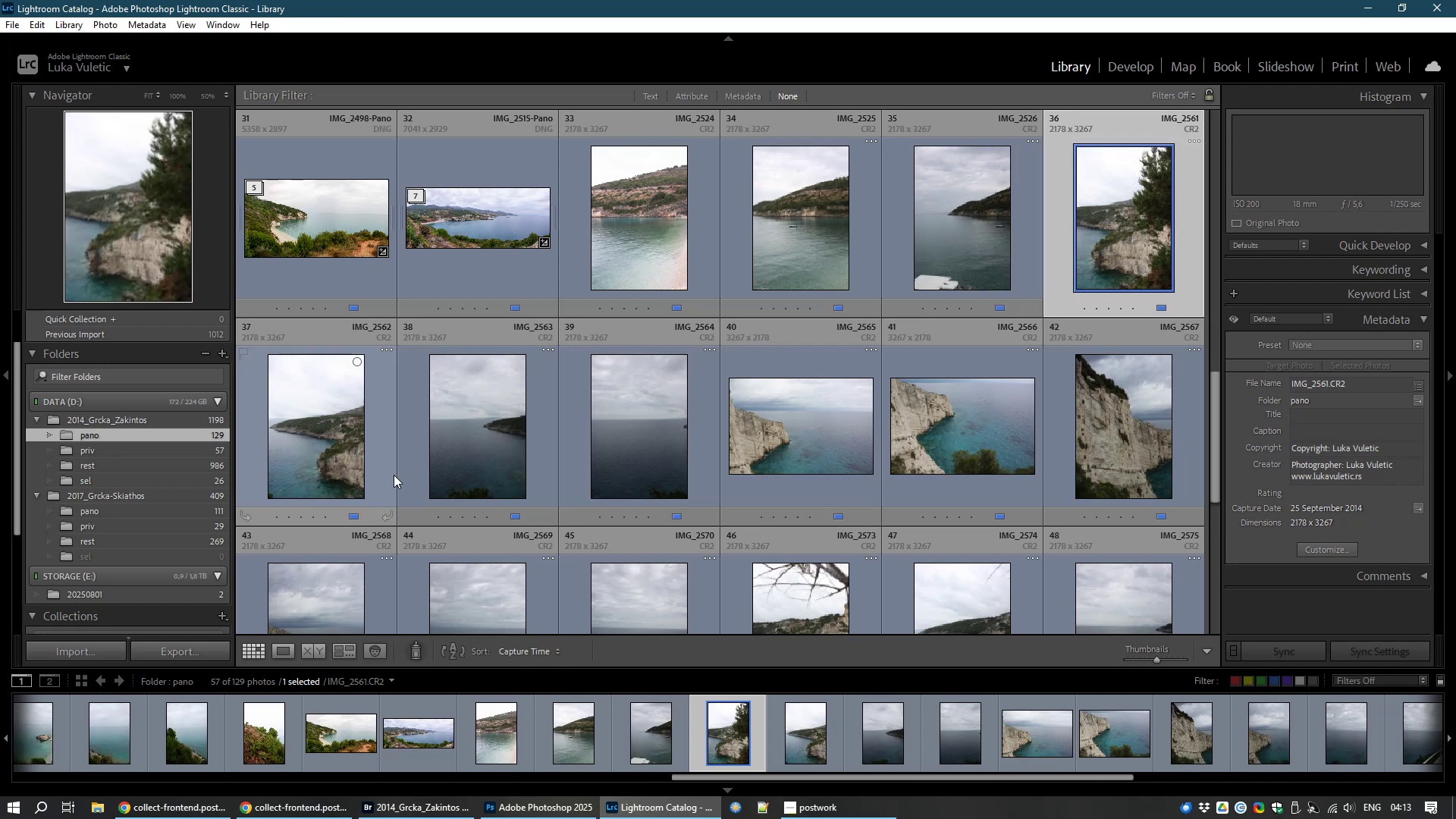 
left_click([350, 439])
 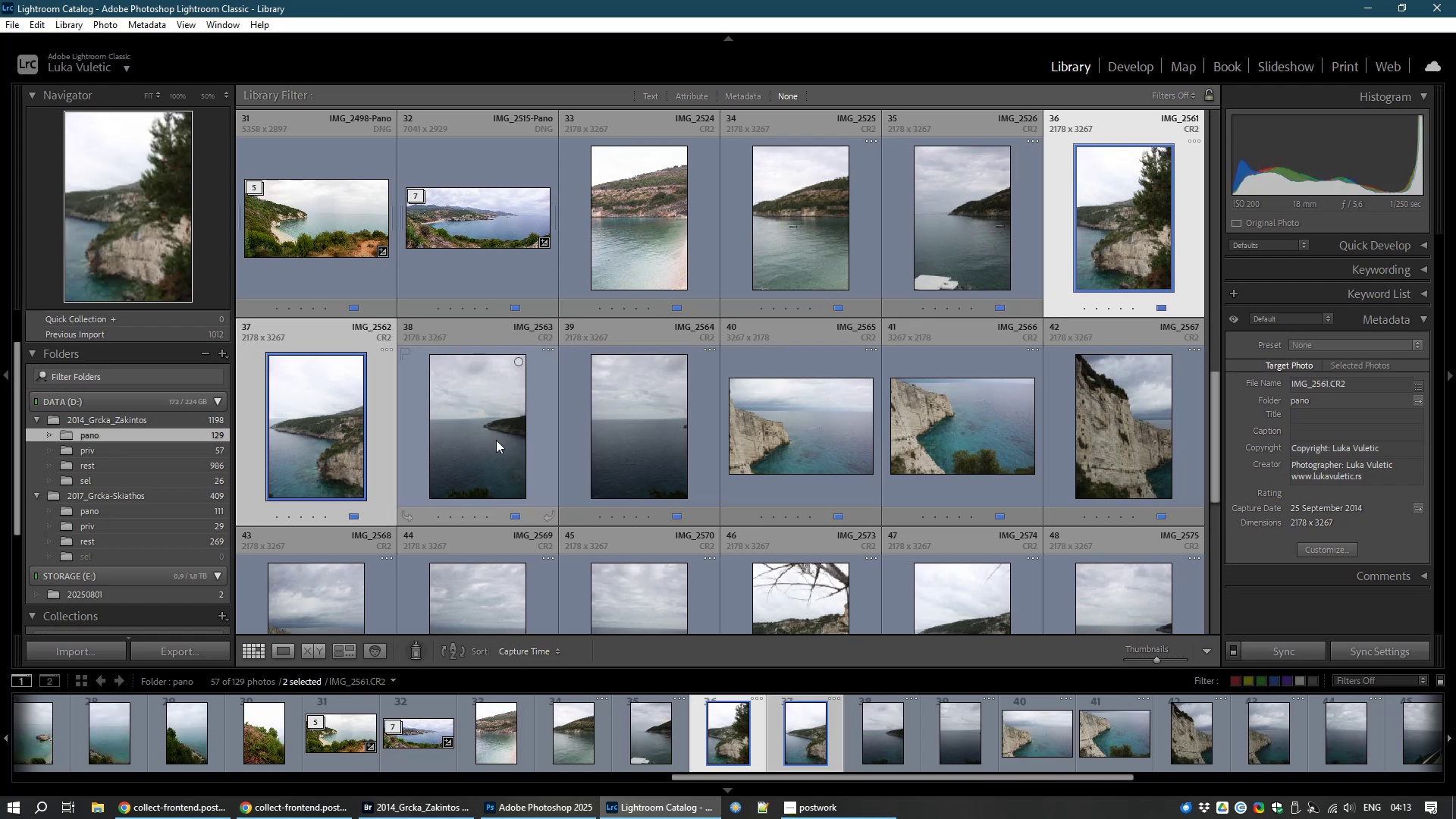 
hold_key(key=ControlLeft, duration=1.52)
left_click([496, 440])
 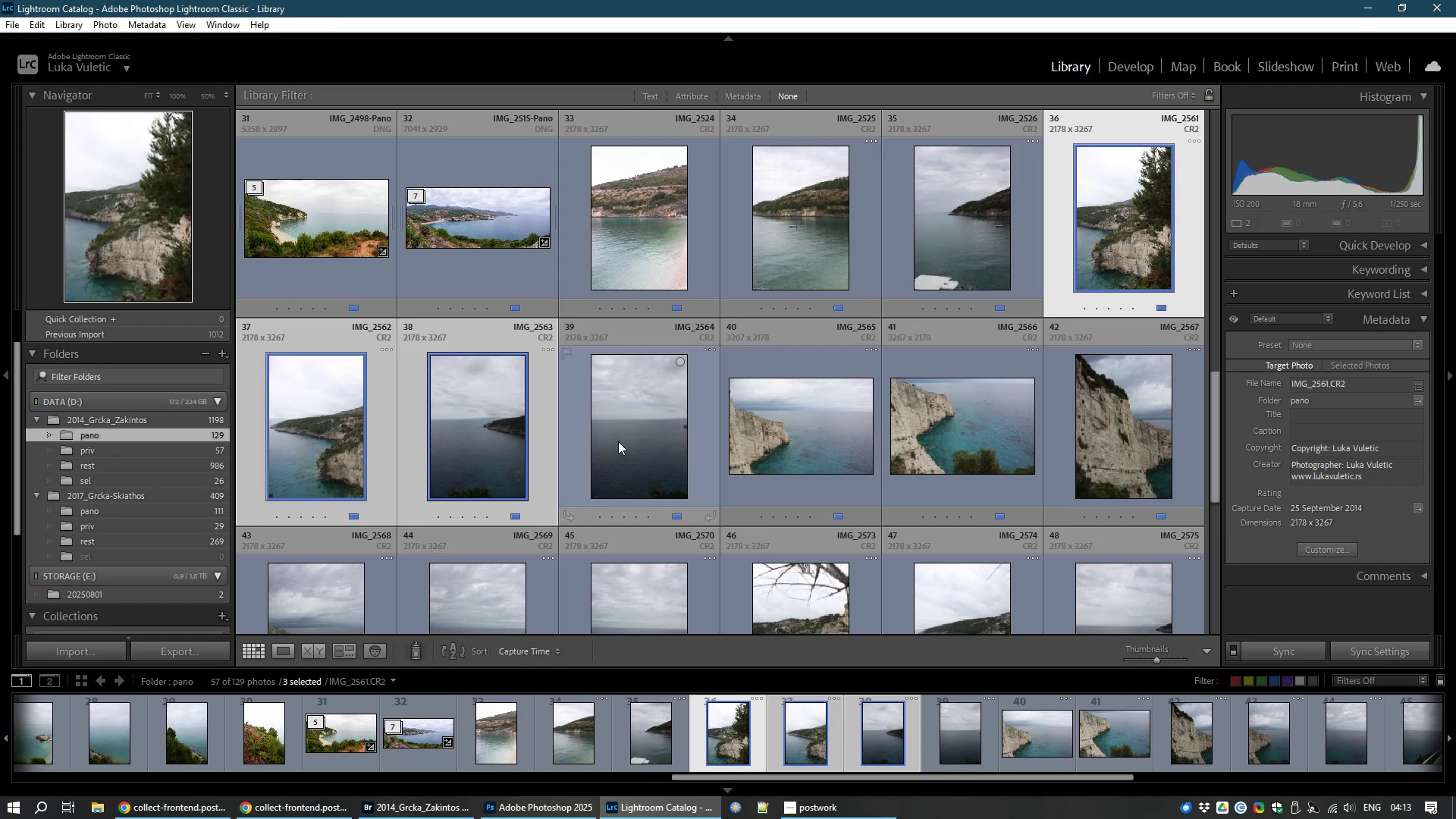 
left_click([618, 441])
 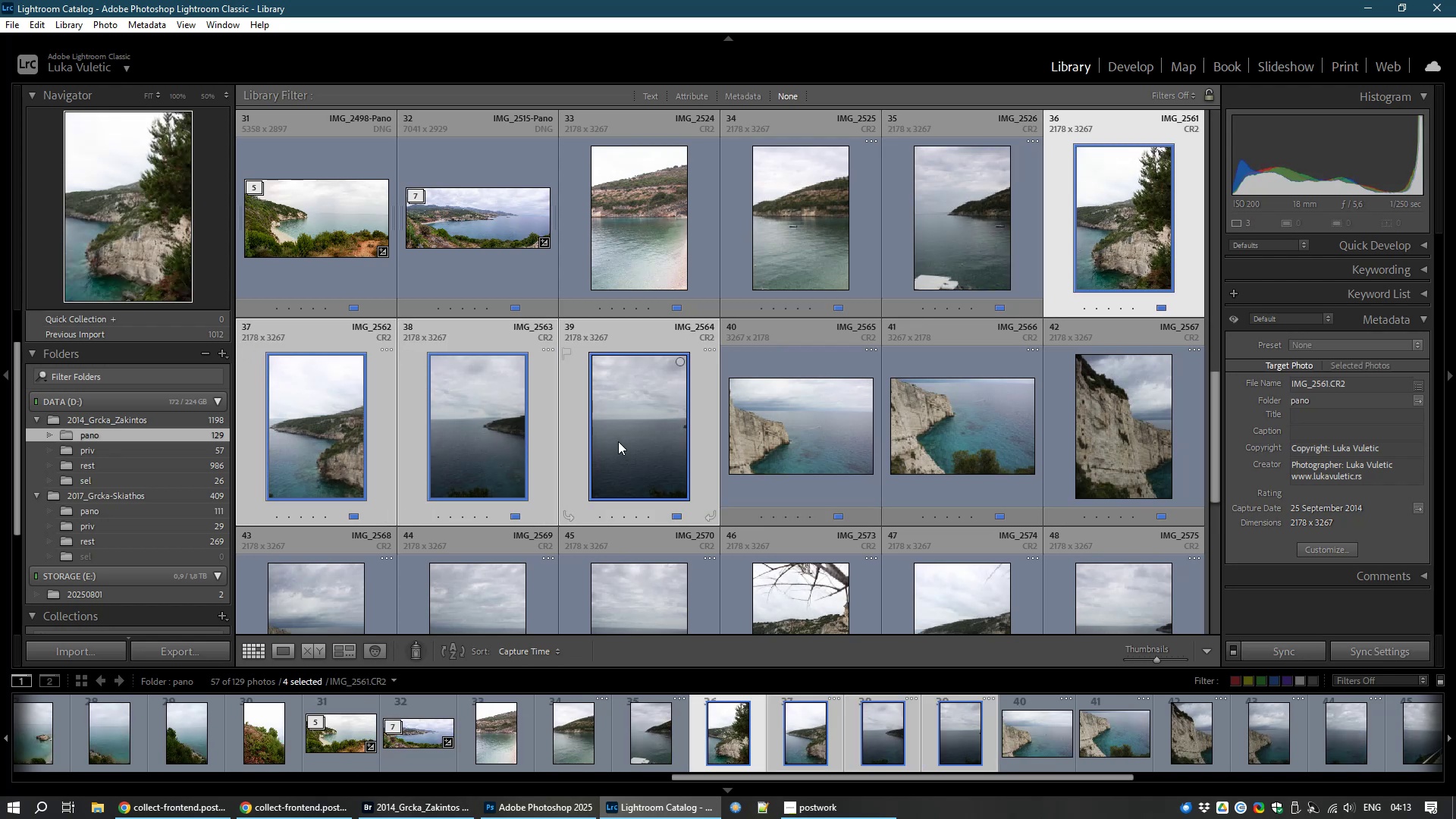 
hold_key(key=ControlLeft, duration=1.72)
 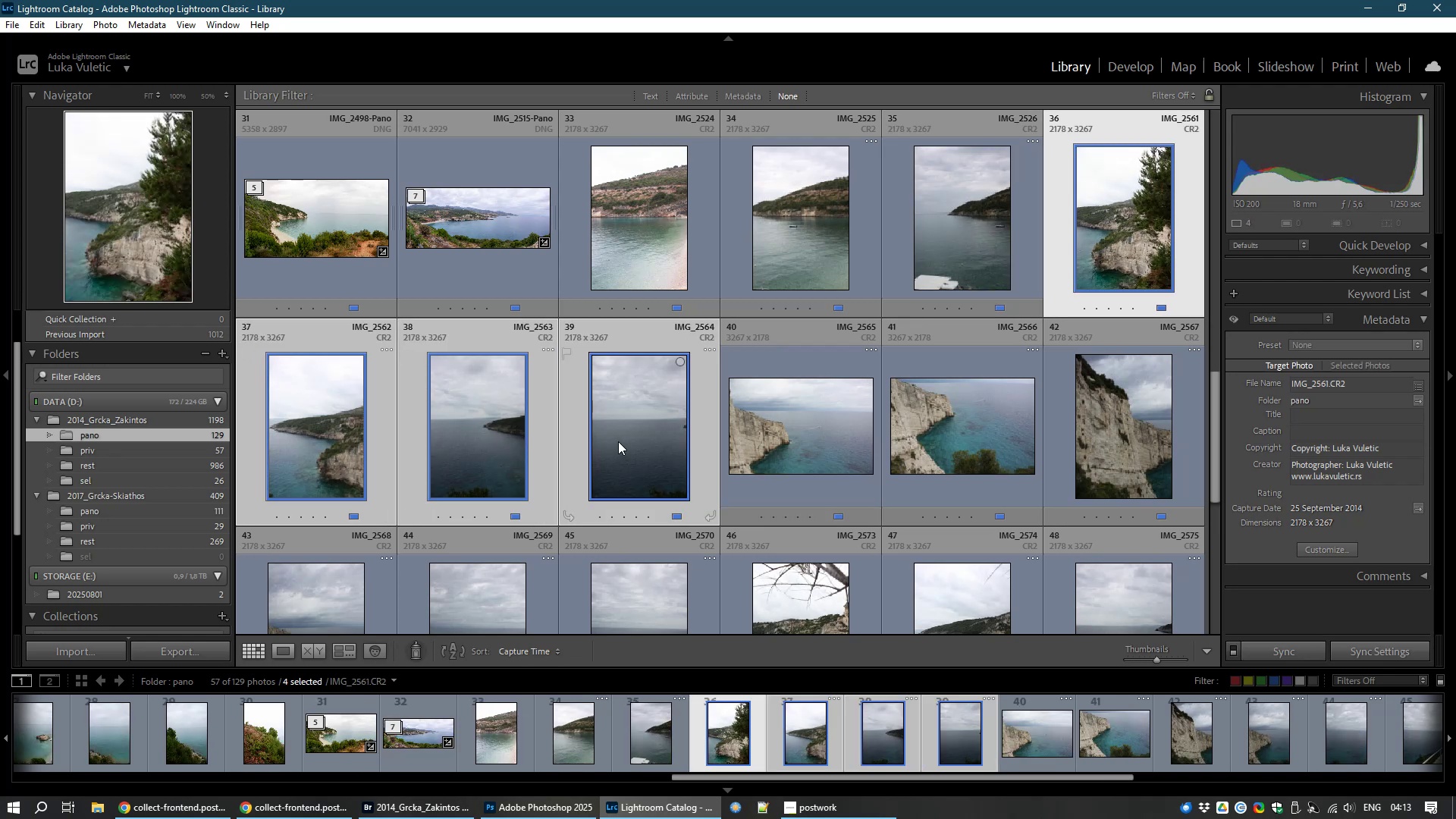 
key(Control+M)
 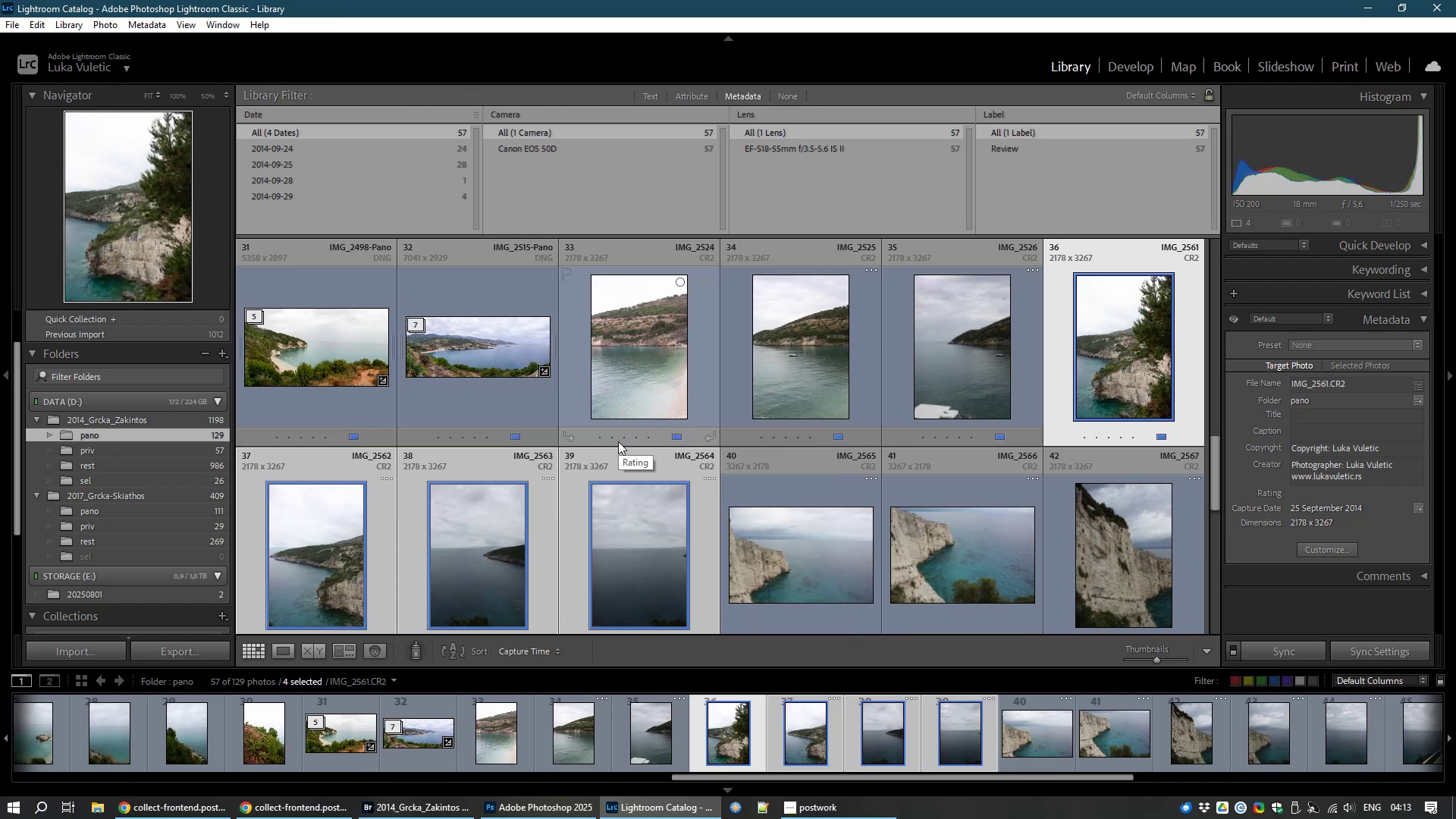 
wait(5.78)
 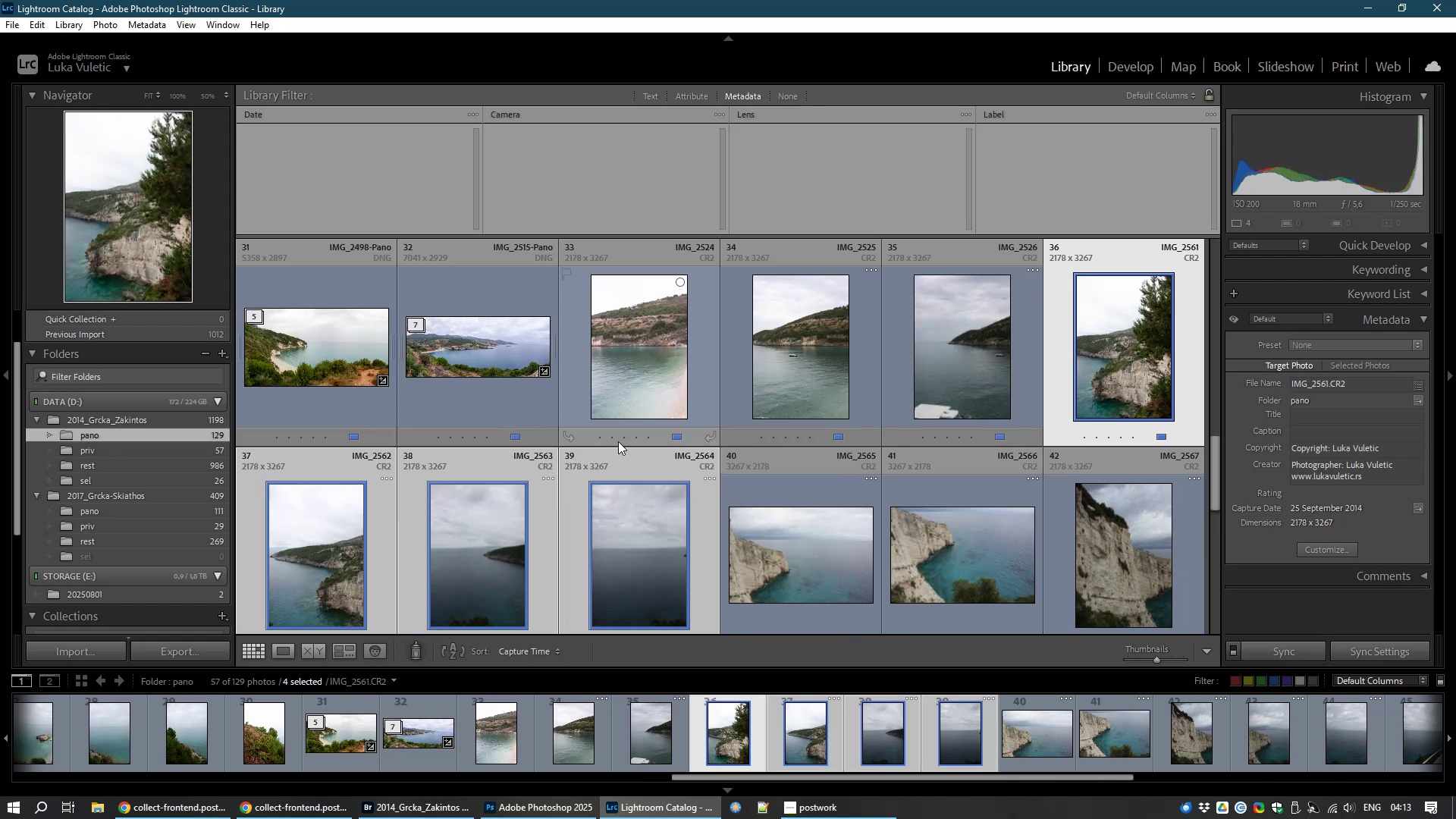 
key(Control+Z)
 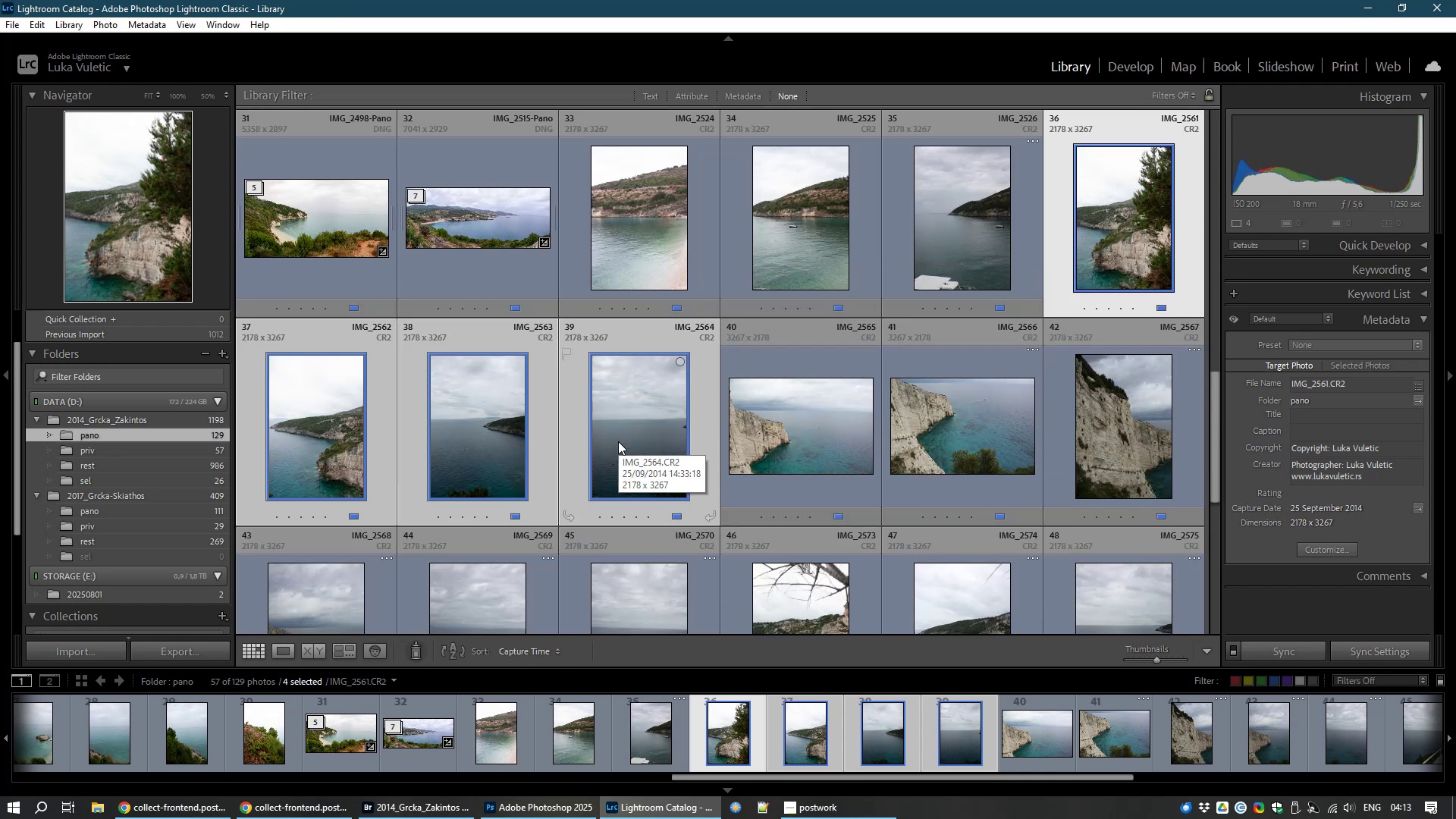 
key(Control+M)
 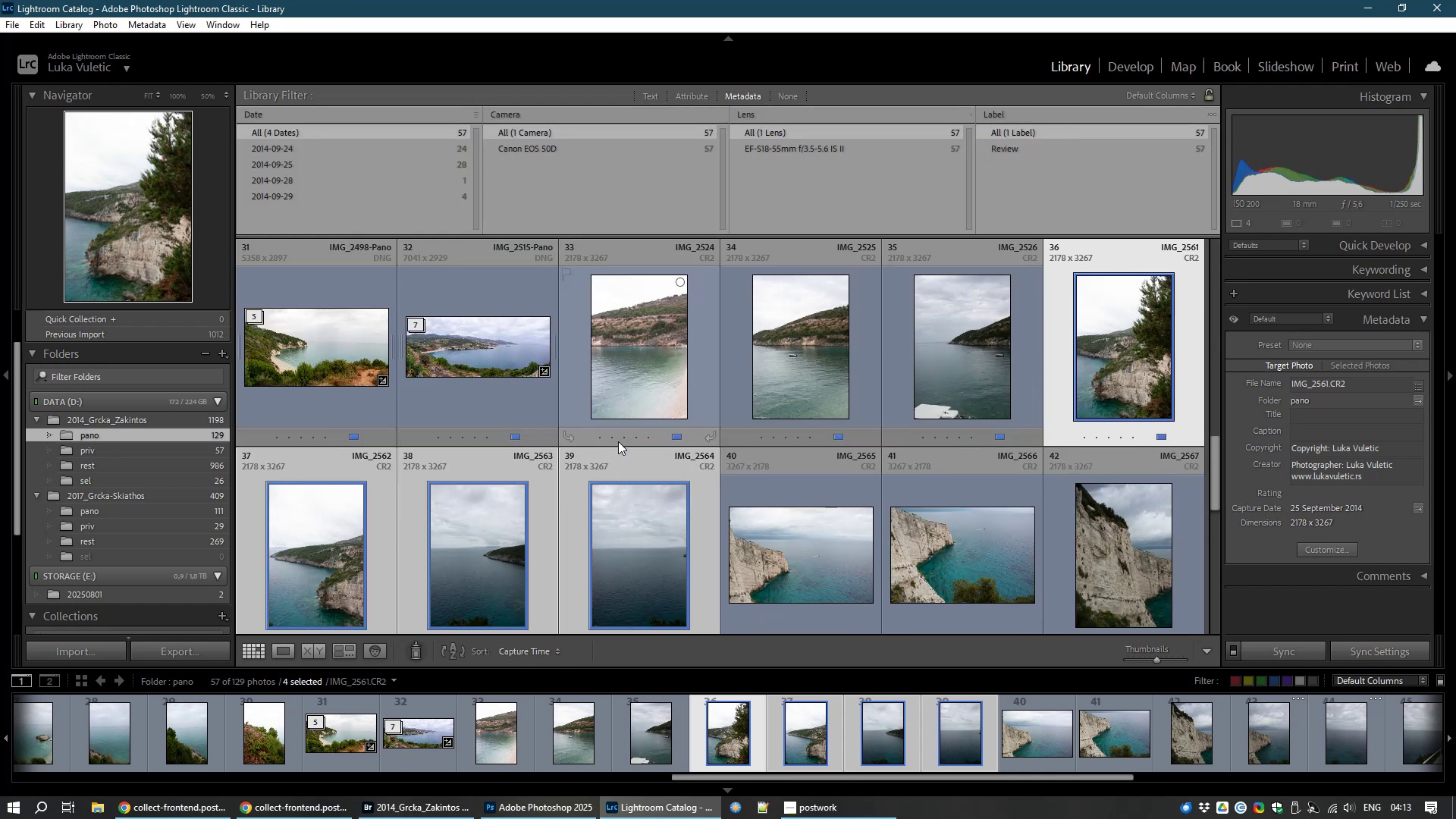 
key(Control+Z)
 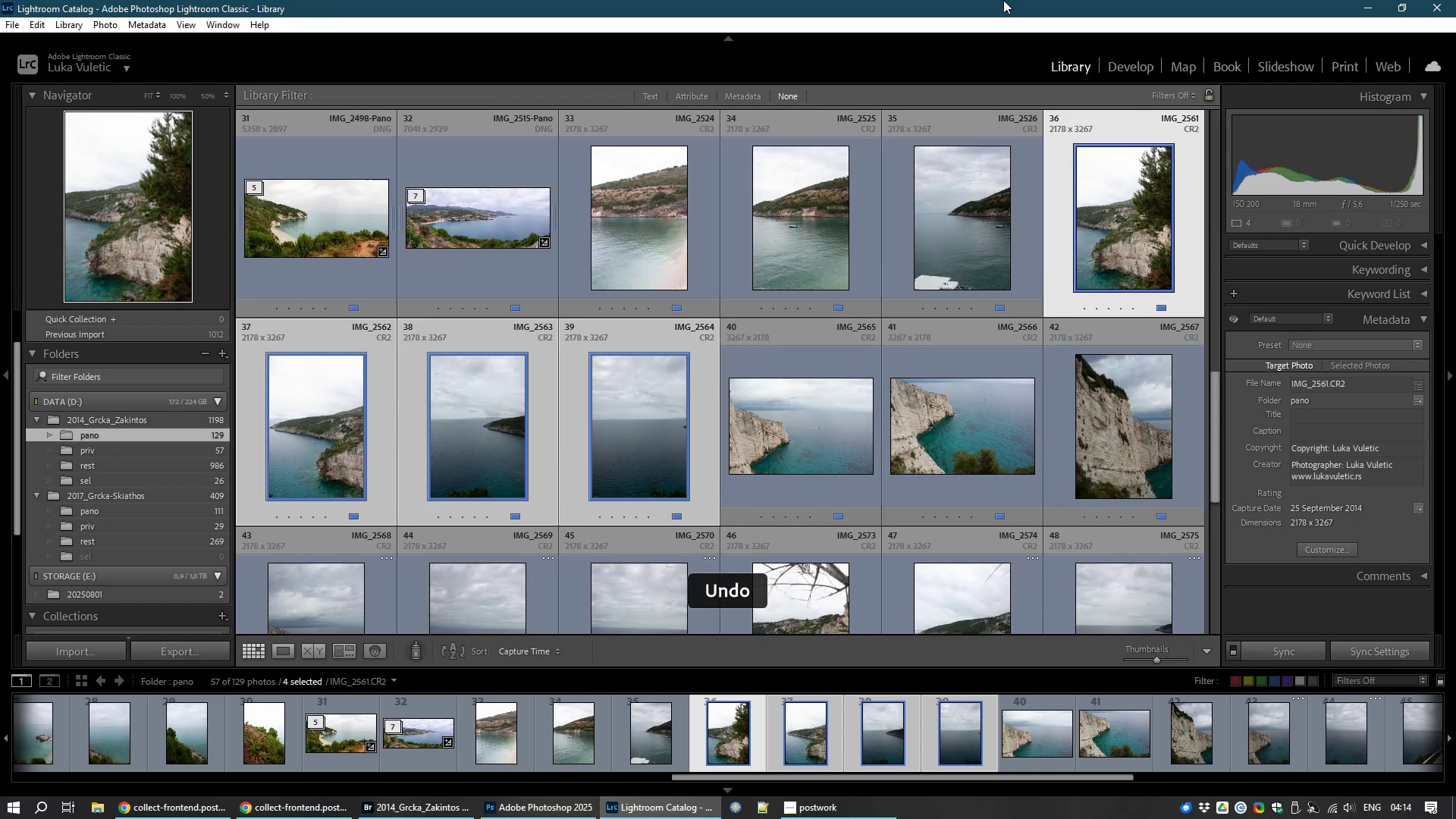 
left_click([1119, 61])
 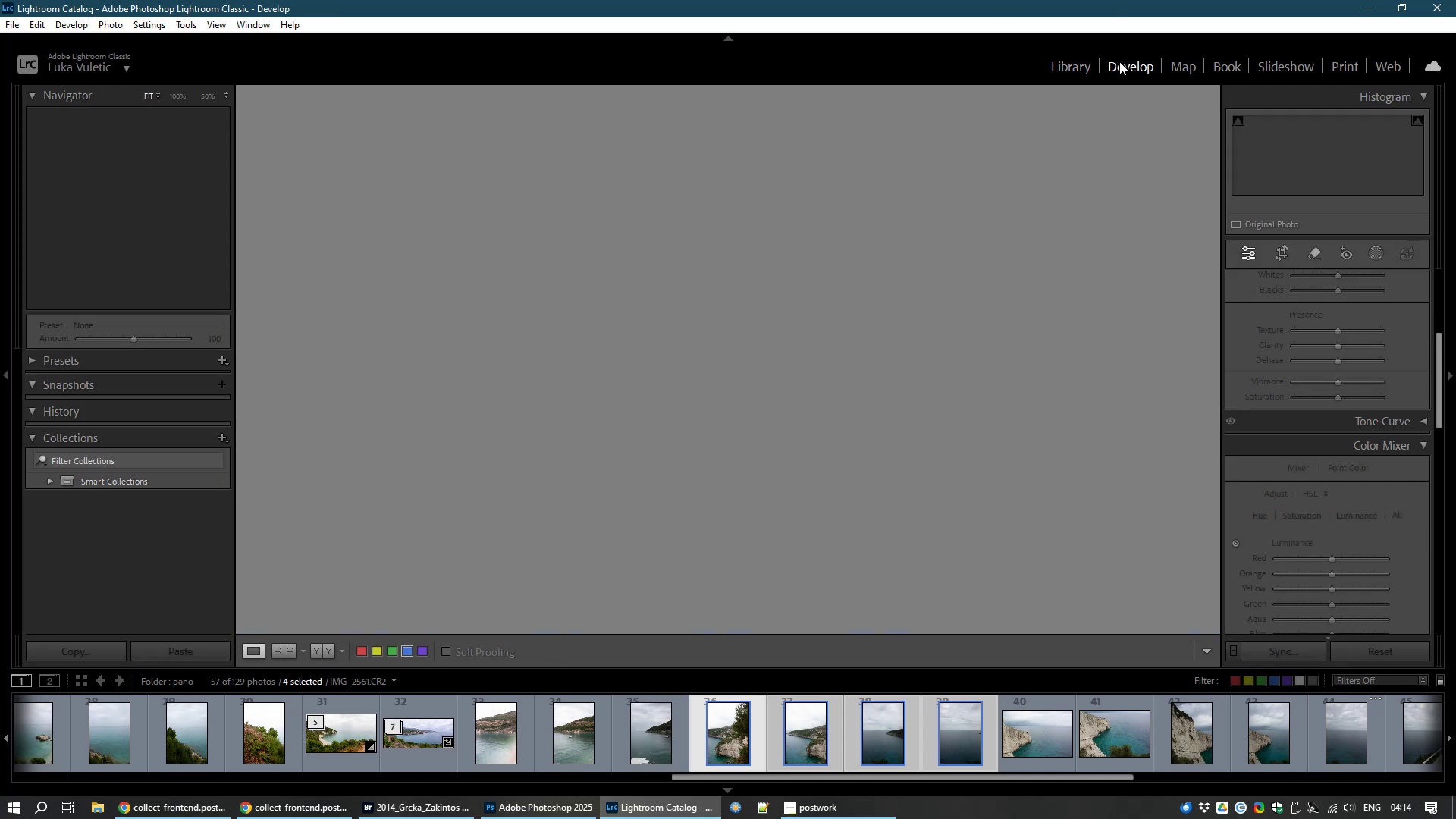 
key(Control+N)
 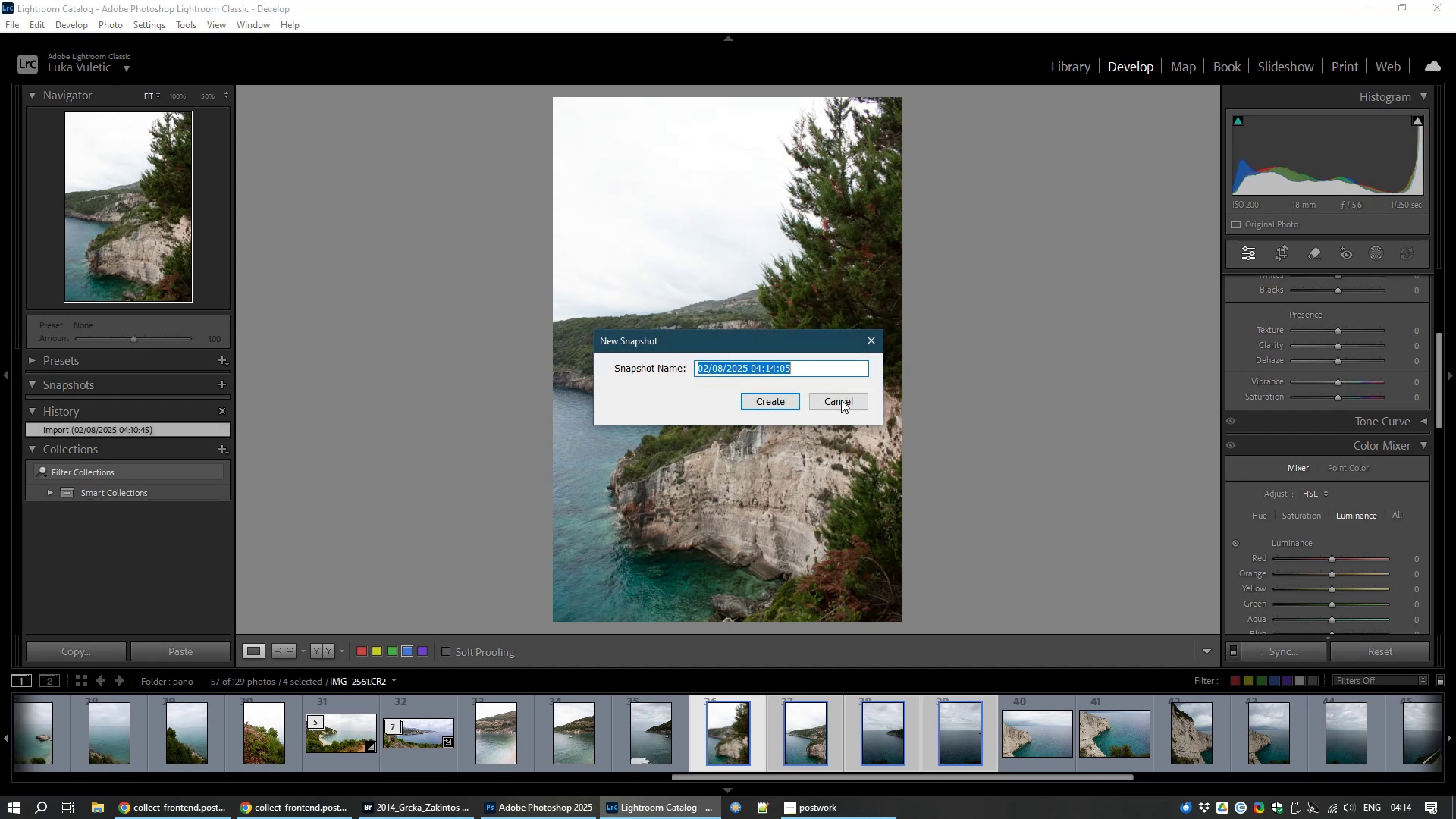 
left_click([832, 403])
 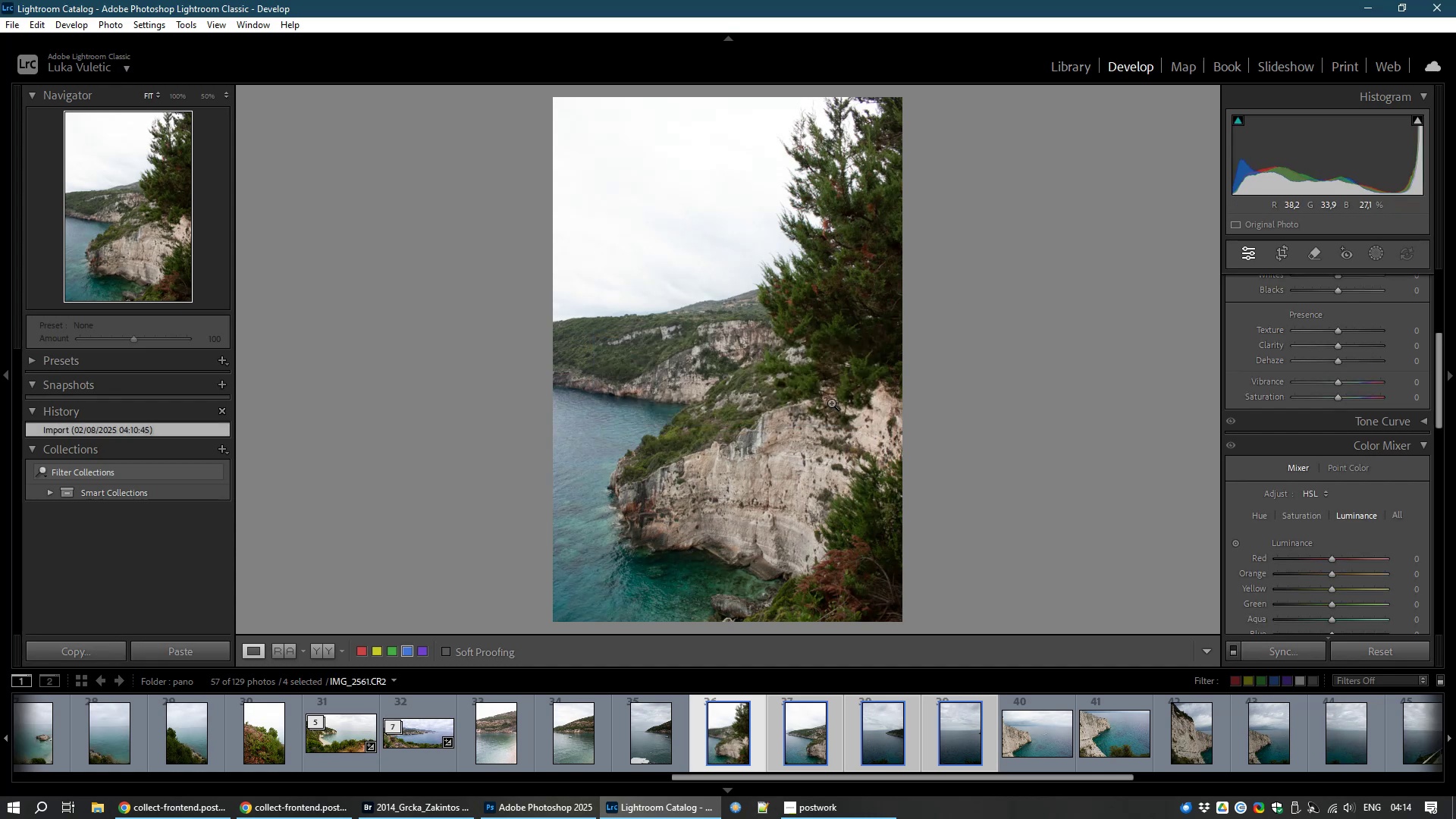 
key(Control+M)
 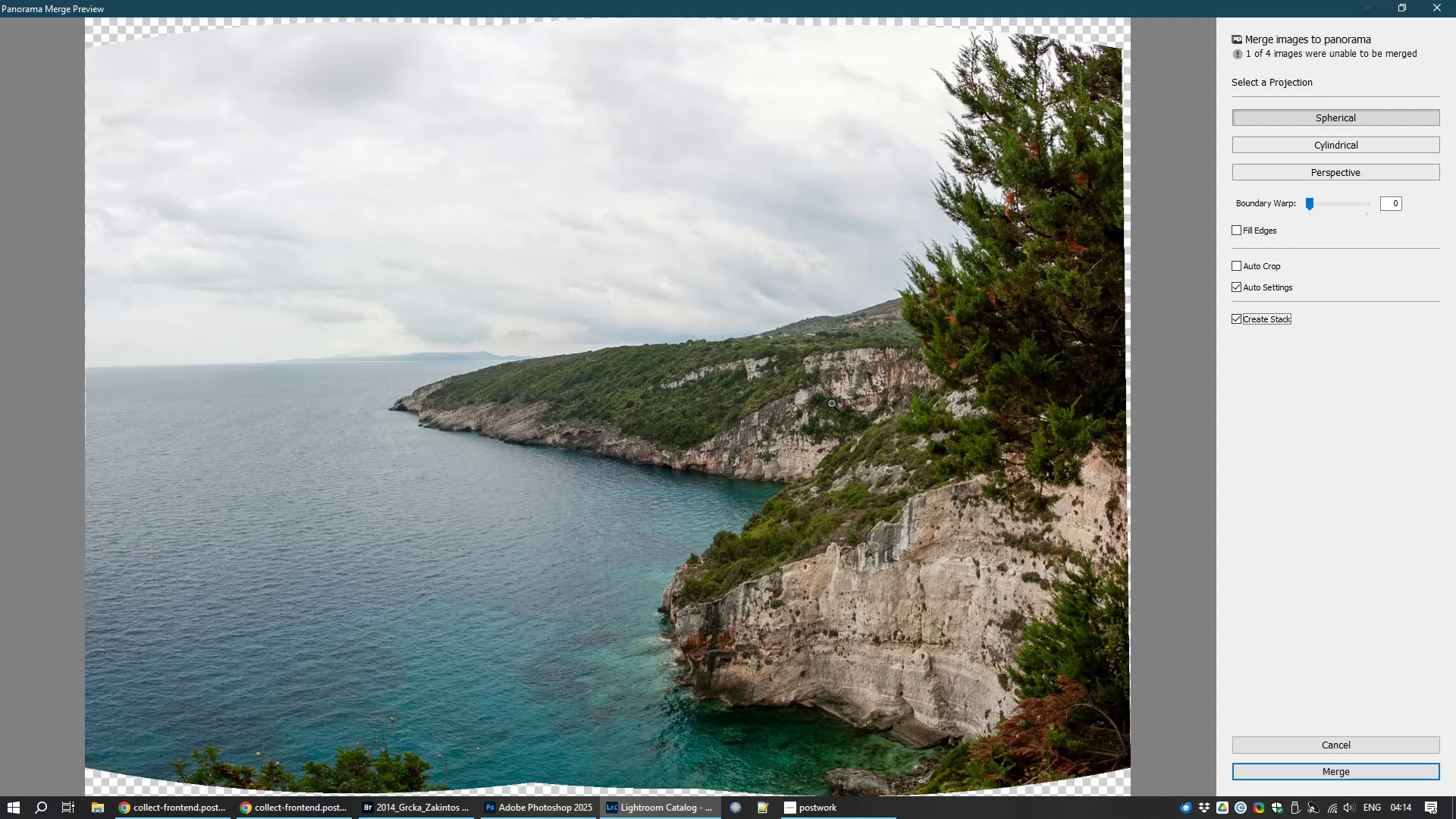 
wait(12.87)
 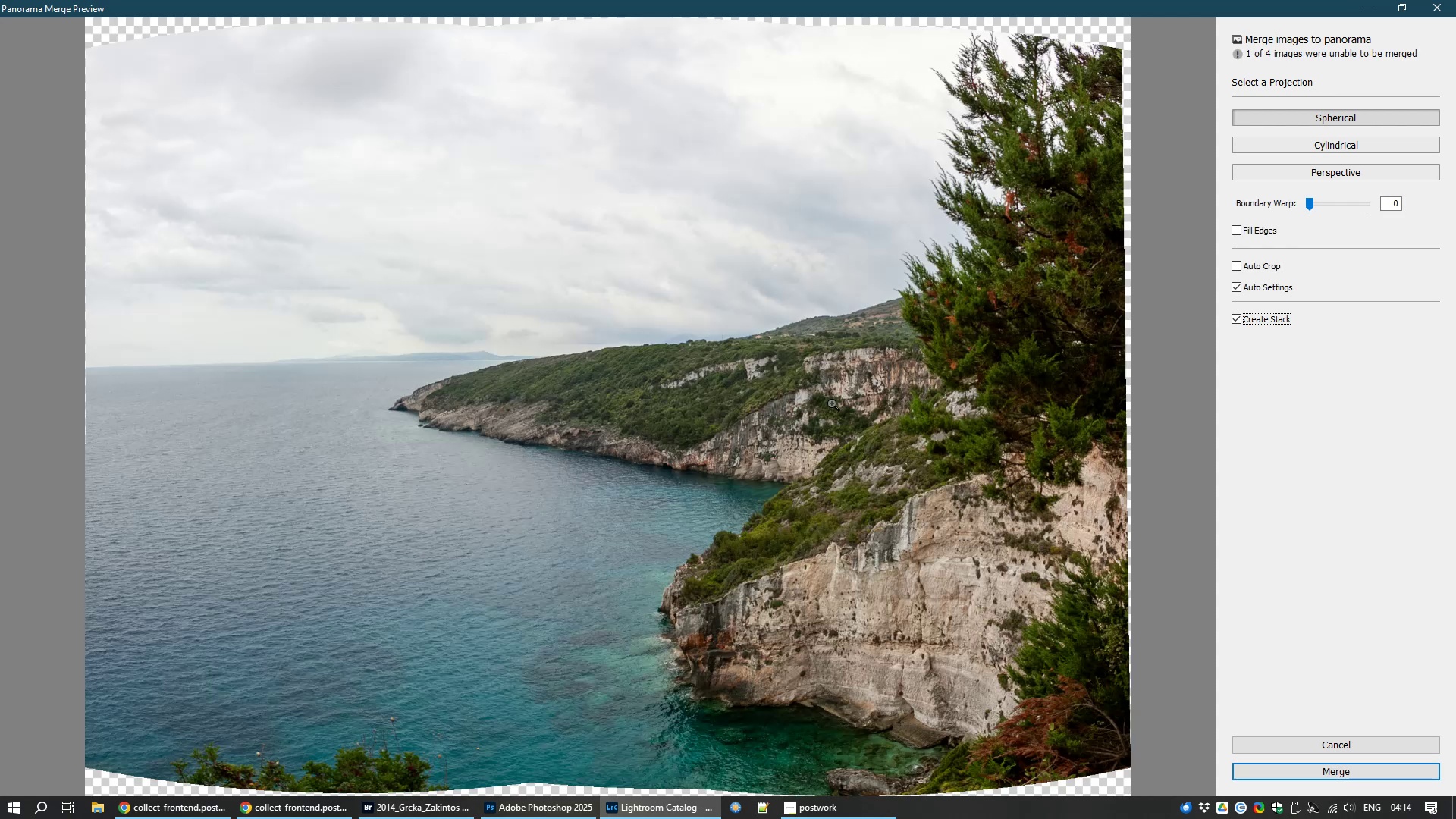 
left_click([1342, 738])
 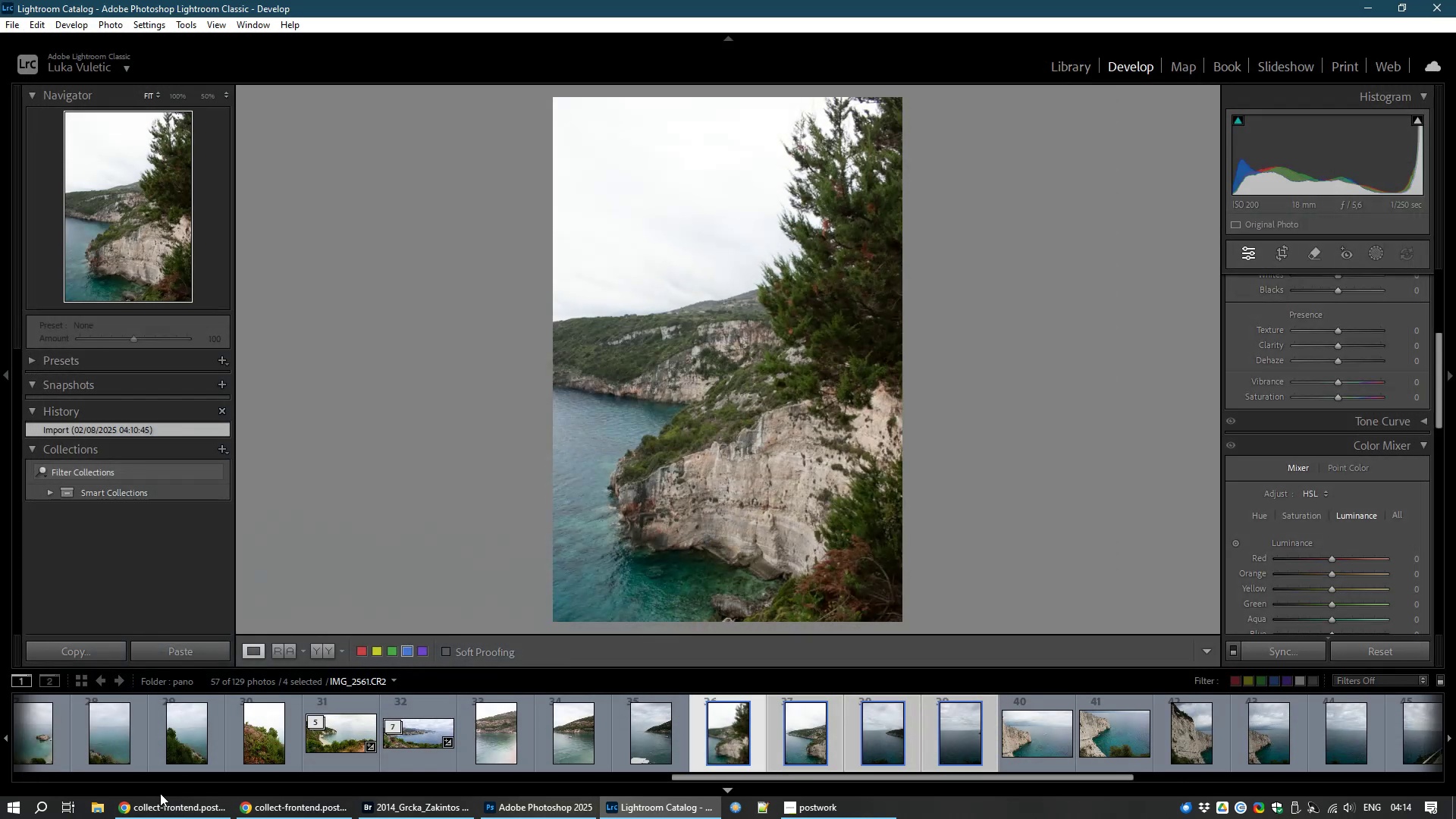 
left_click([177, 815])
 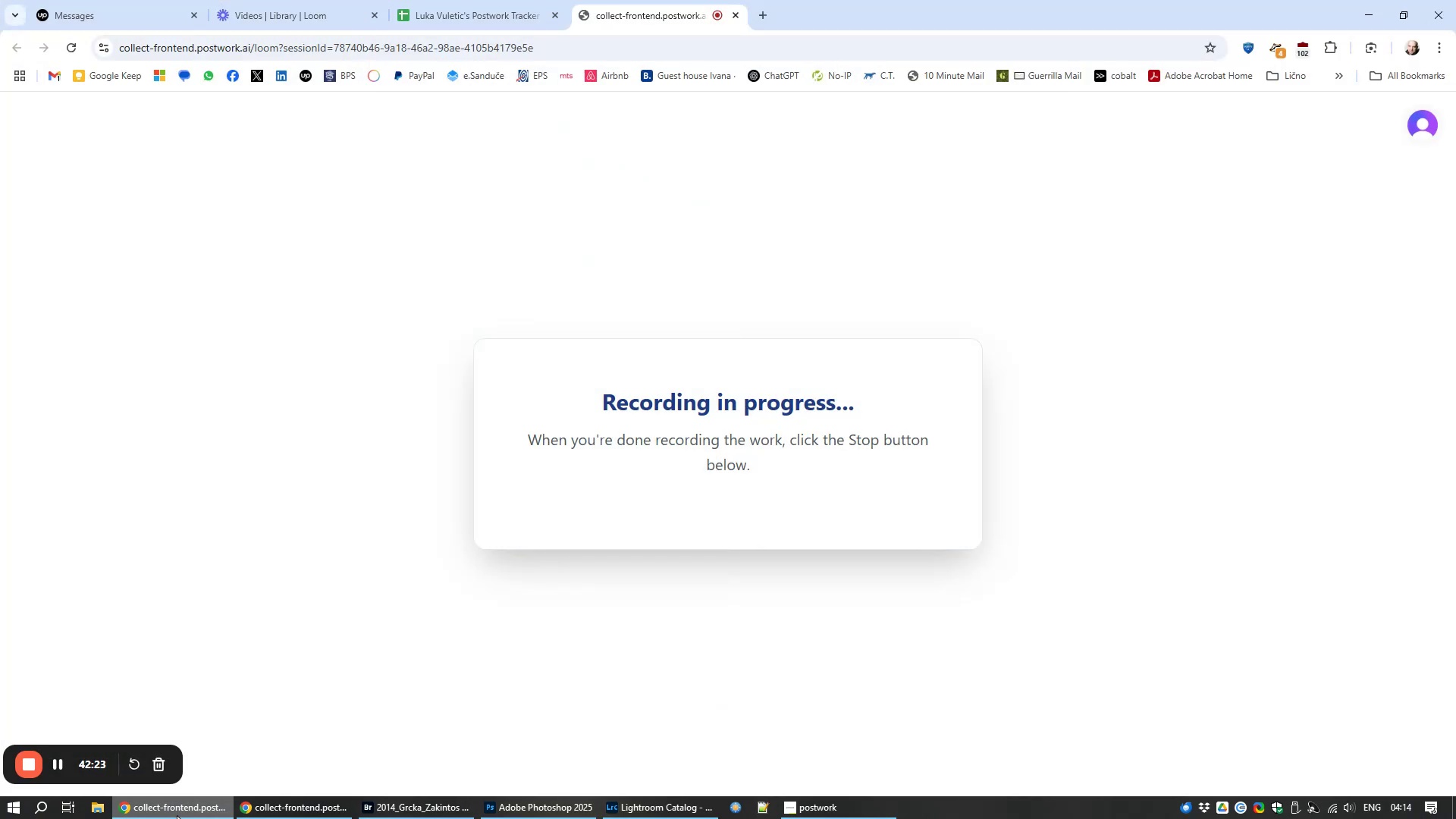 
left_click([177, 815])
 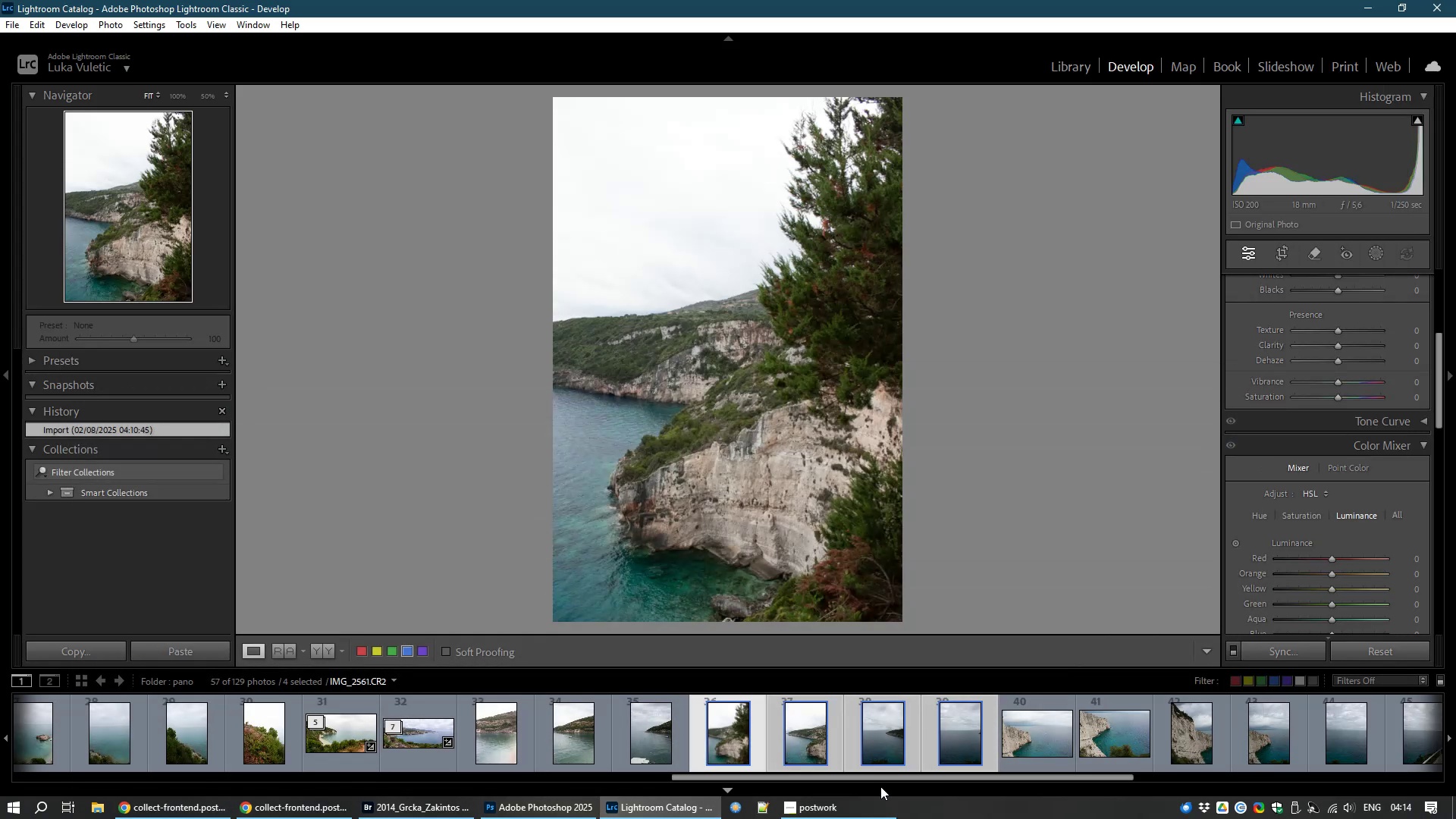 
left_click_drag(start_coordinate=[880, 775], to_coordinate=[51, 750])
 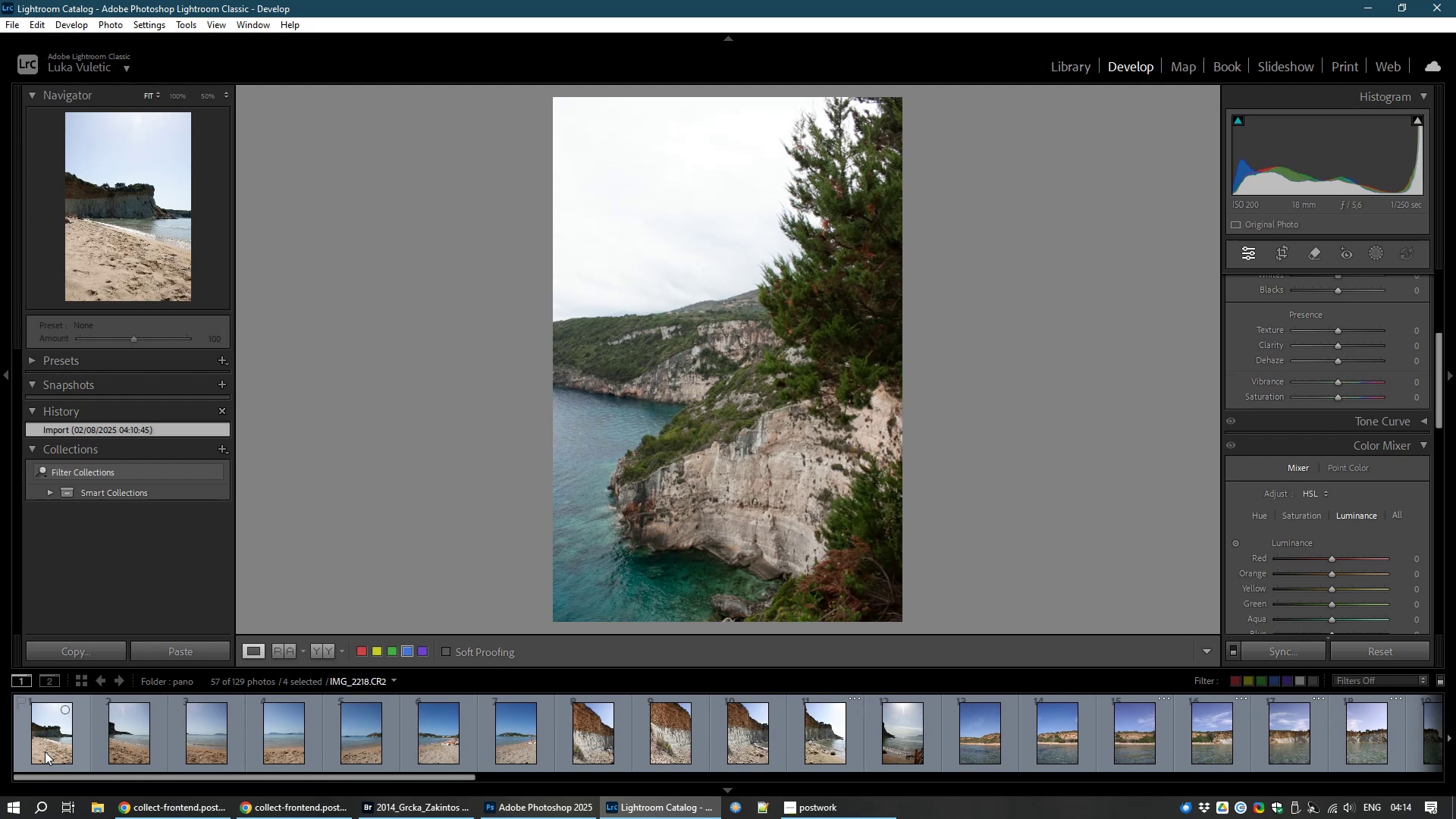 
mouse_move([54, 725])
 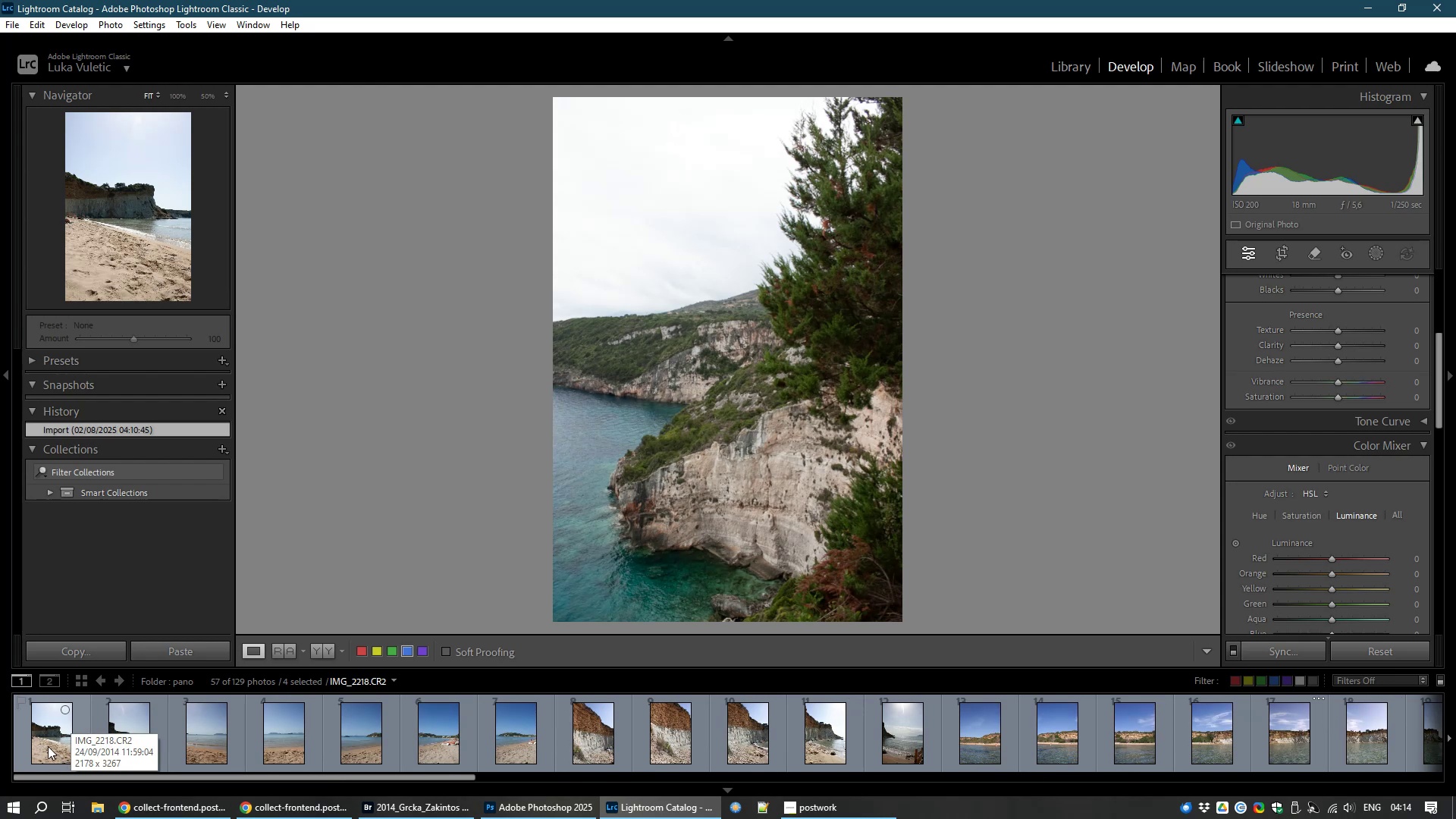 
left_click([48, 746])
 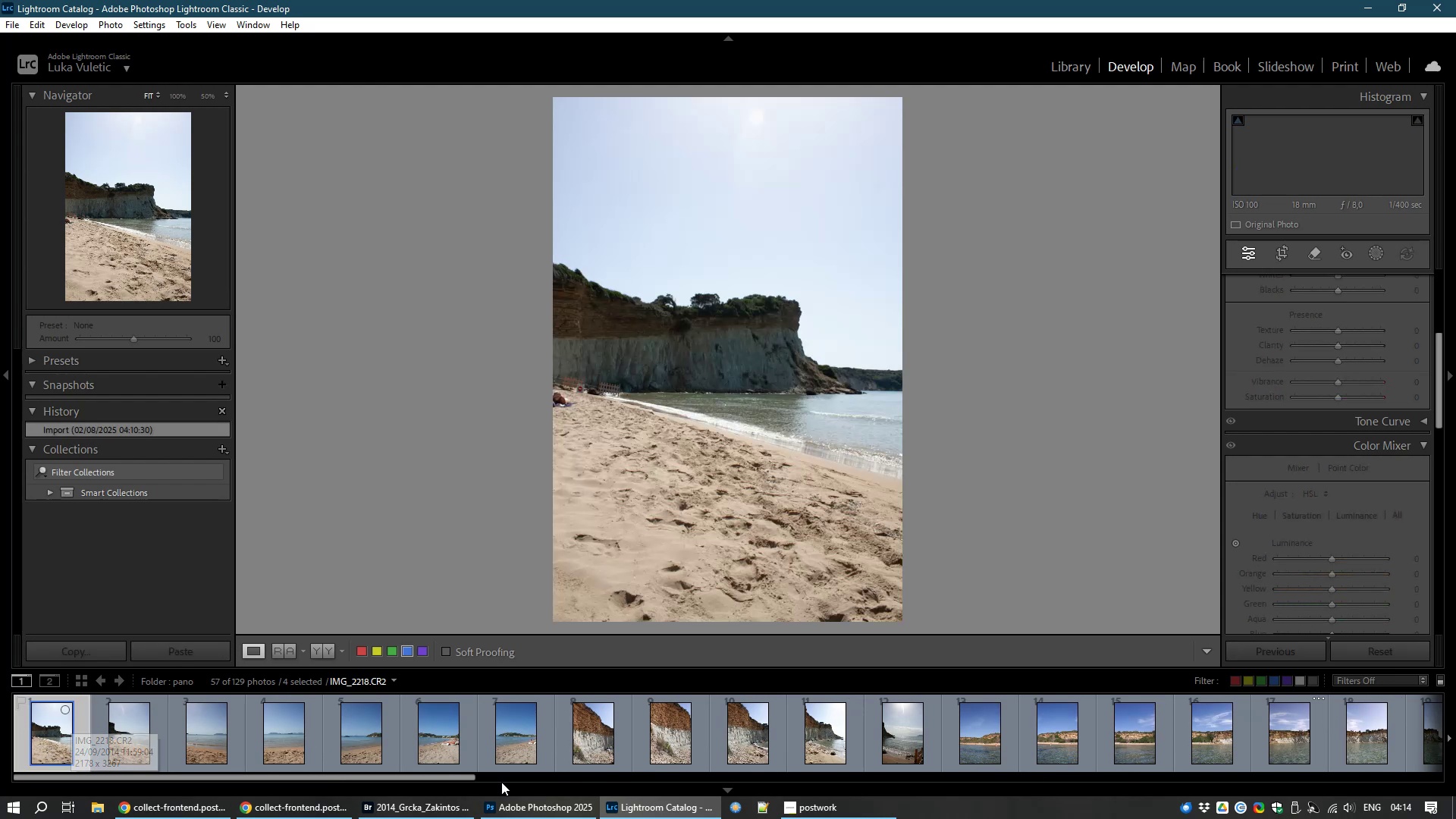 
hold_key(key=ShiftLeft, duration=1.05)
left_click([522, 738])
 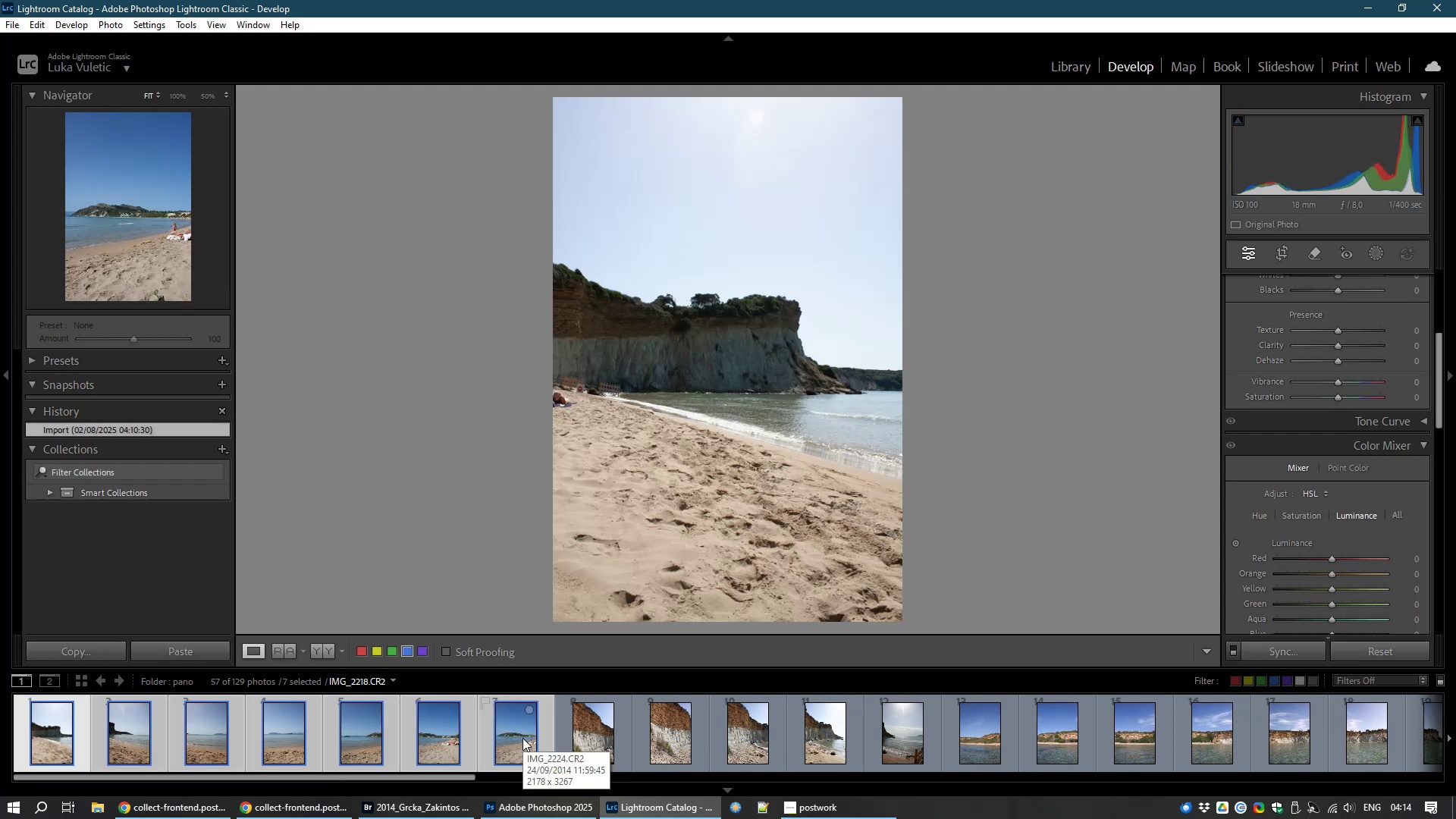 
key(Control+M)
 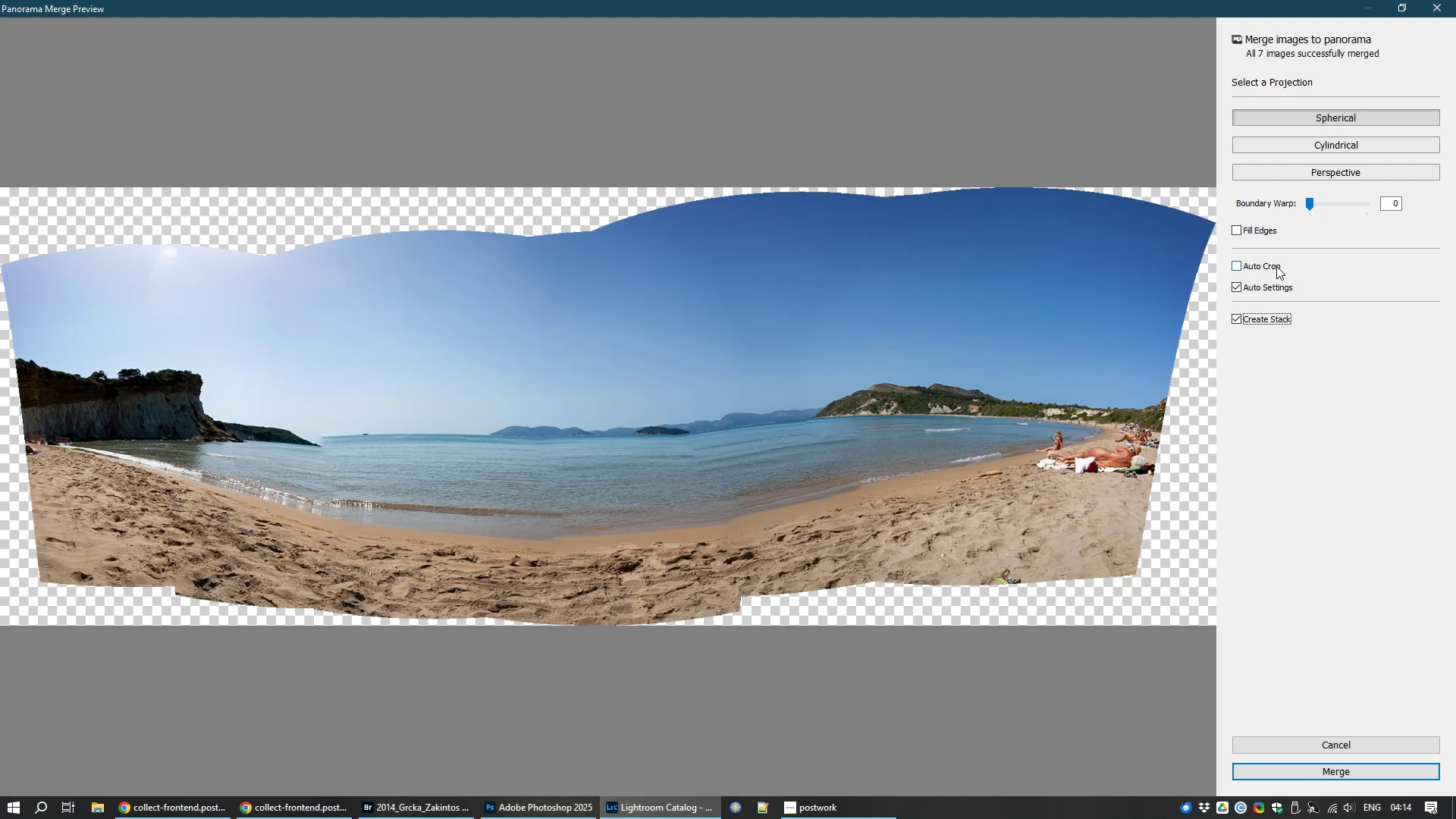 
wait(17.76)
 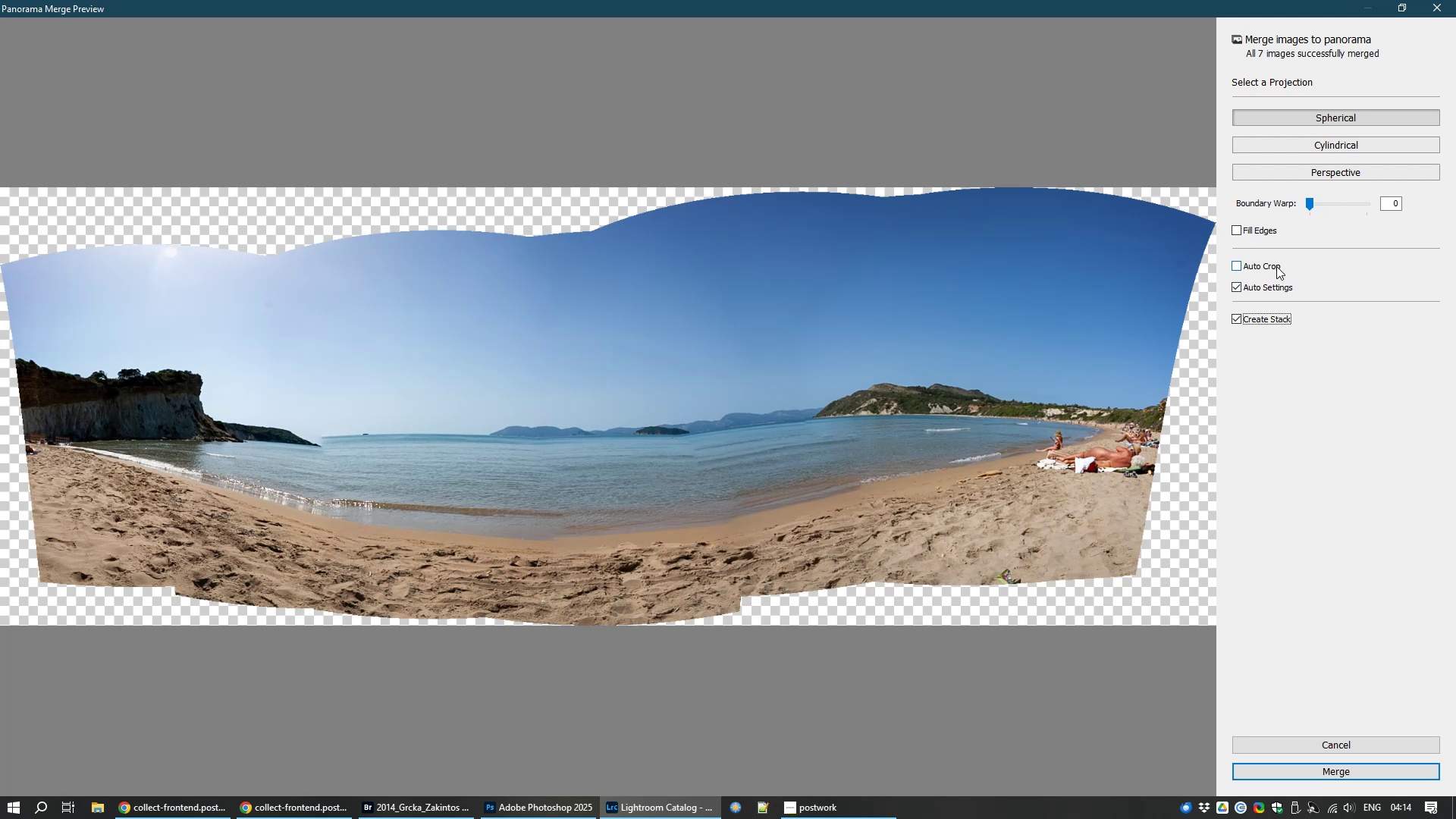 
left_click_drag(start_coordinate=[1305, 203], to_coordinate=[1434, 196])
 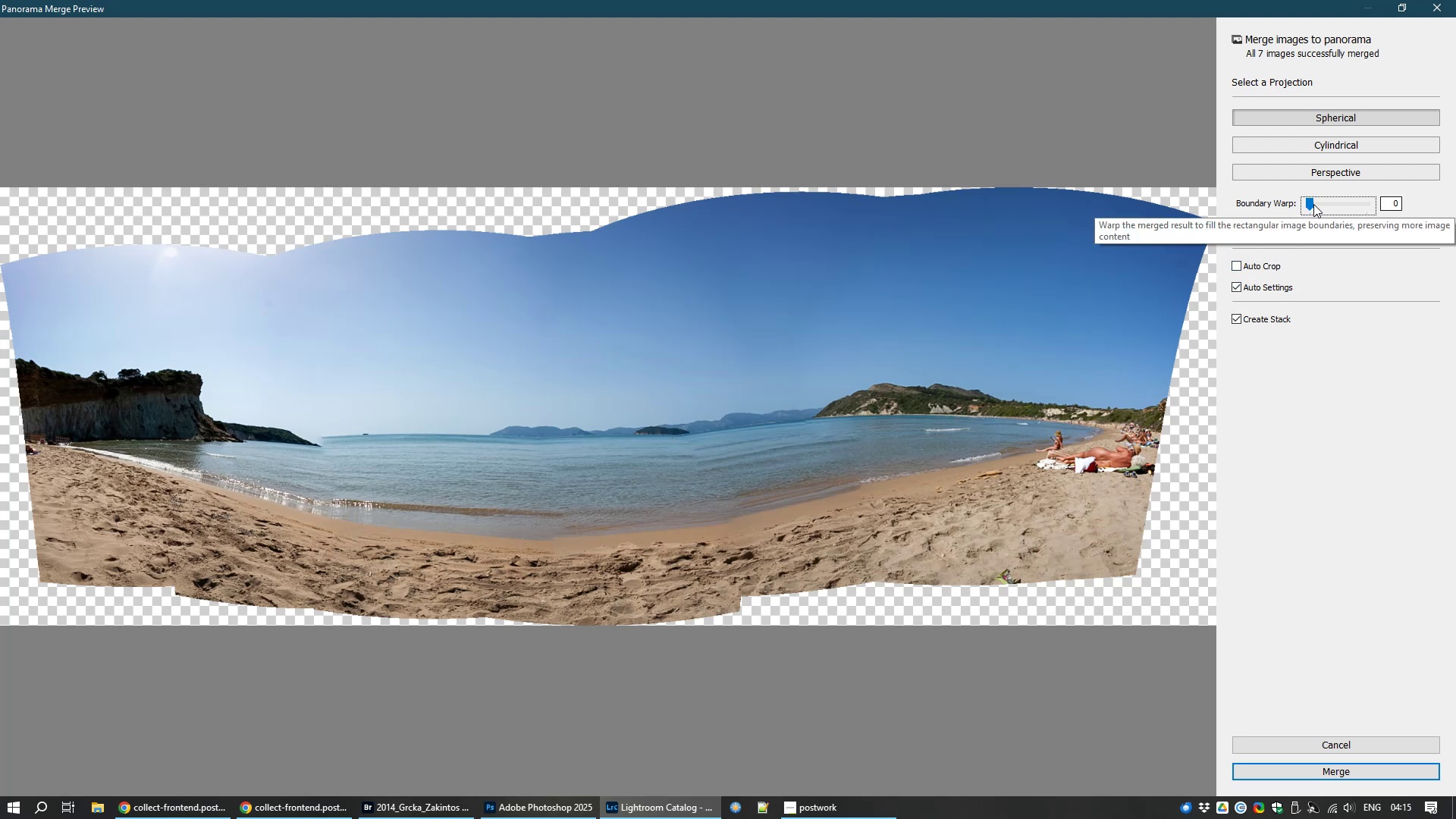 
left_click_drag(start_coordinate=[1311, 205], to_coordinate=[1455, 218])
 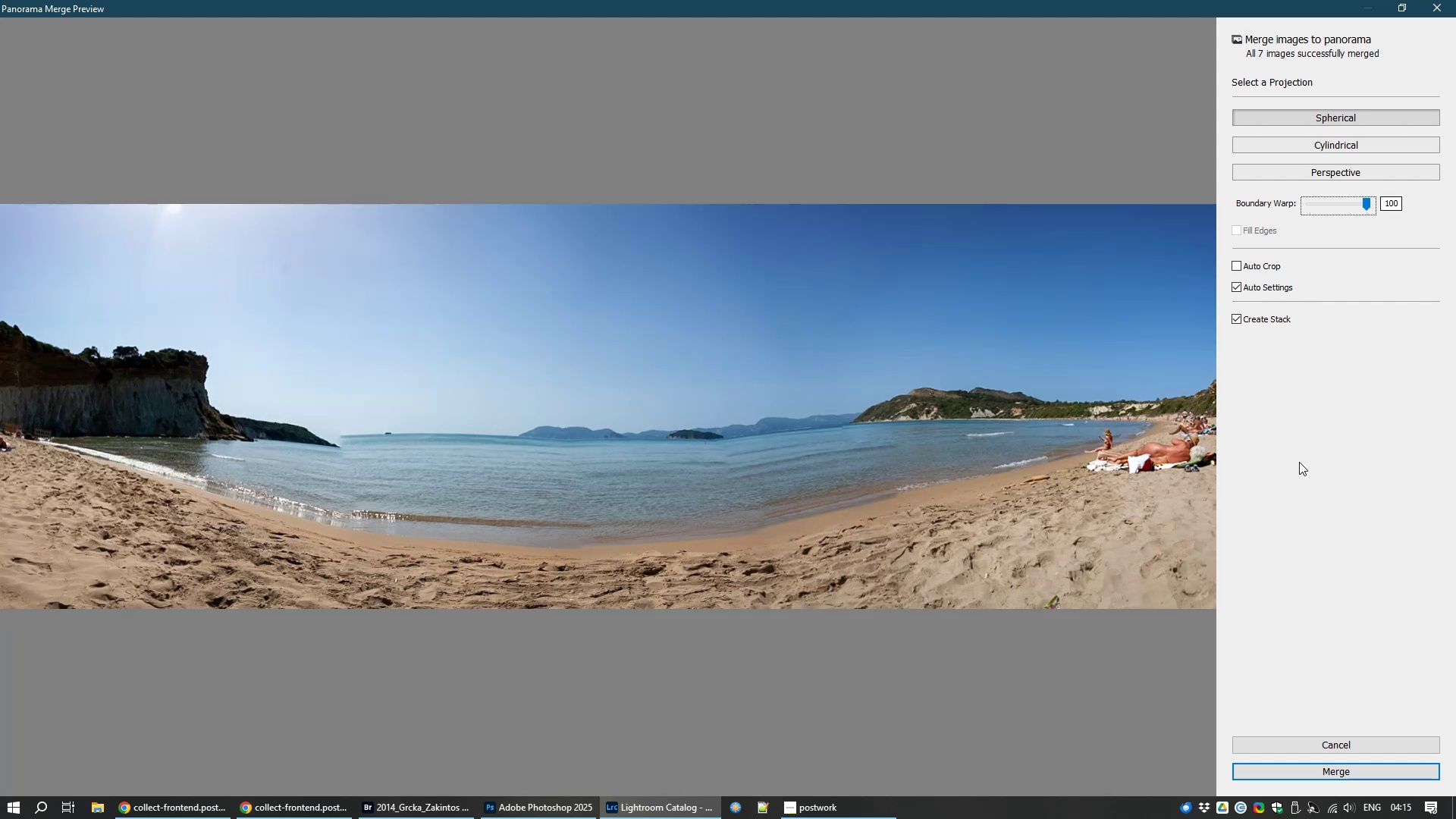 
wait(6.81)
 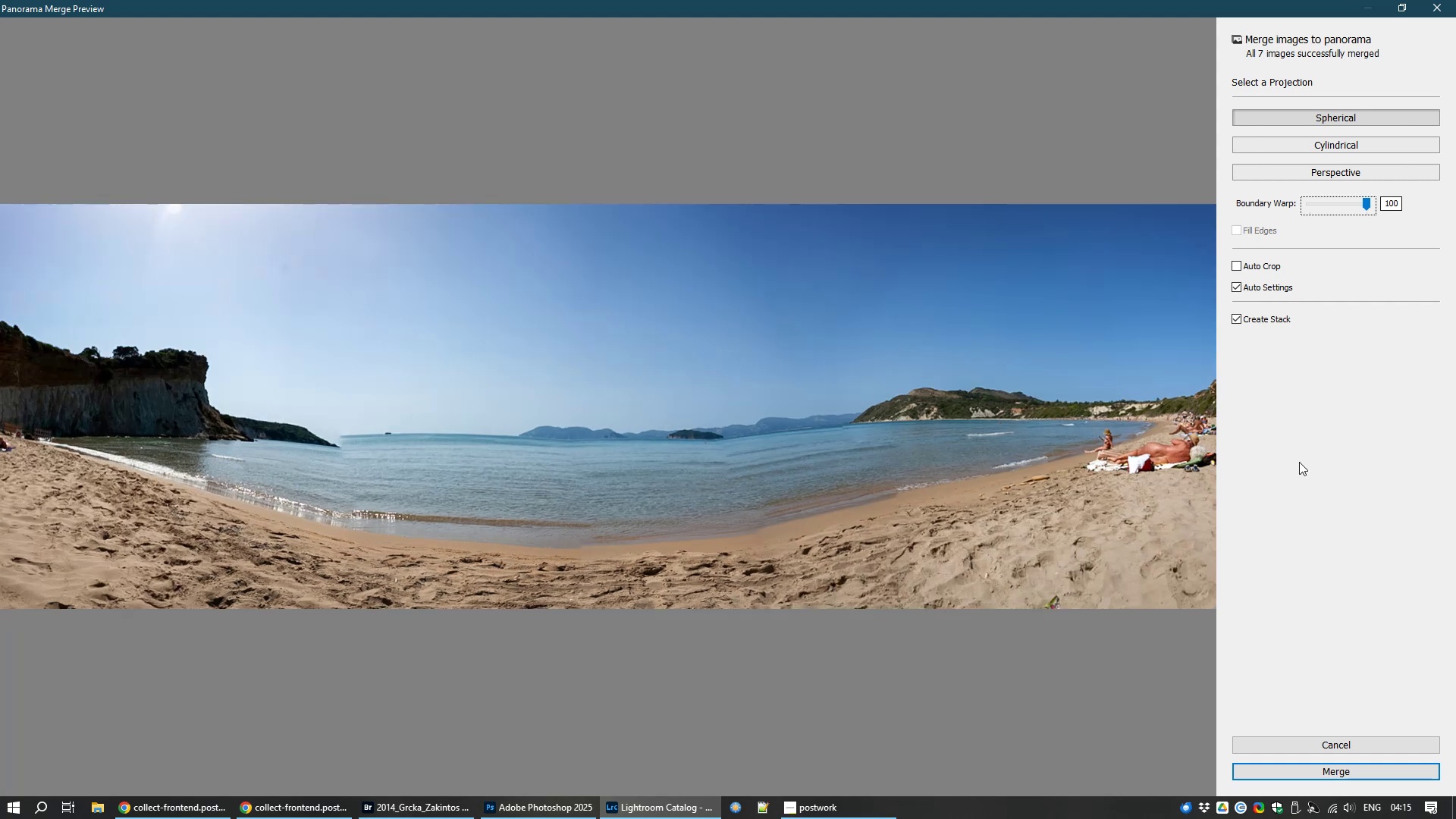 
left_click([1341, 750])
 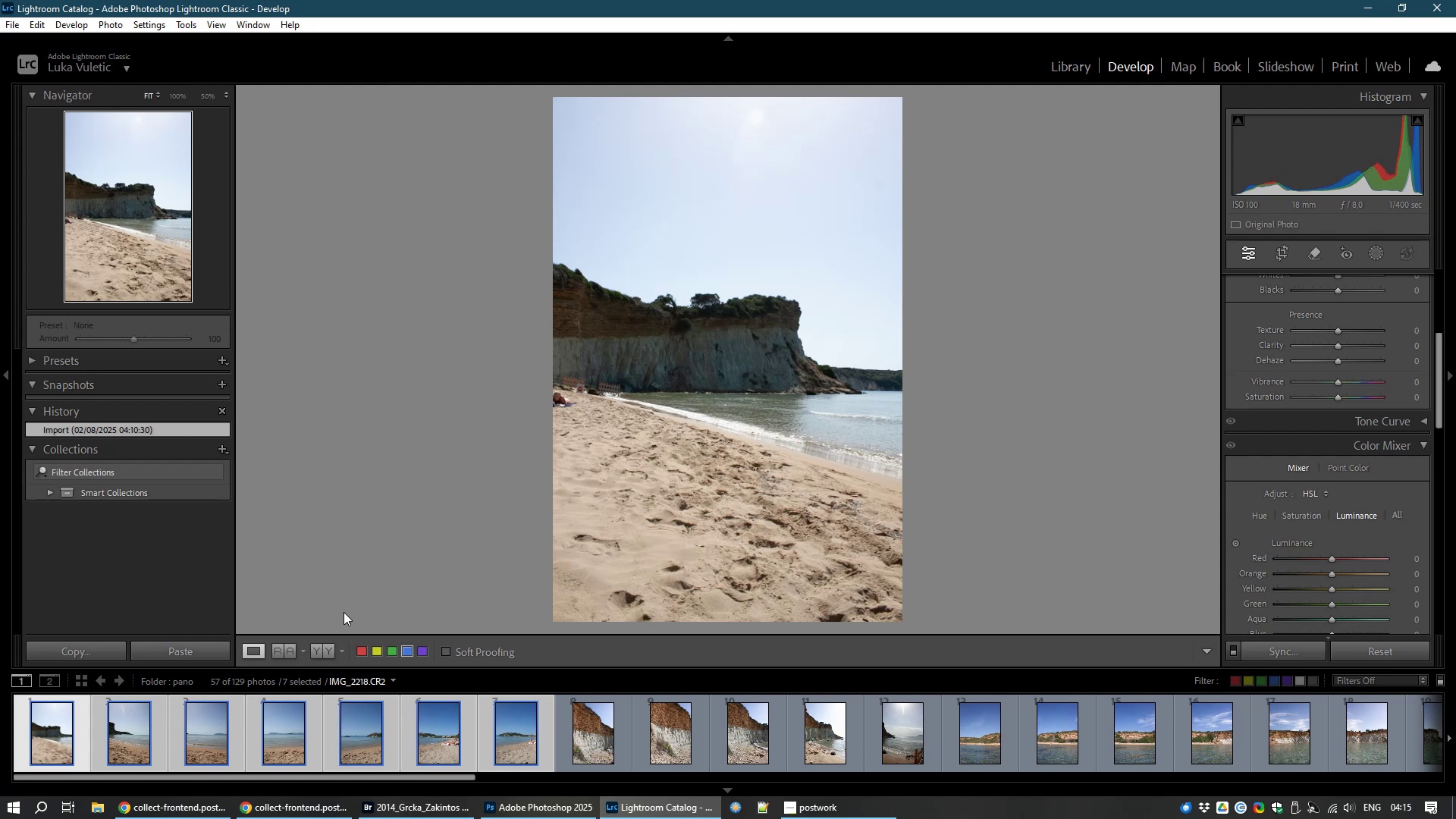 
wait(6.97)
 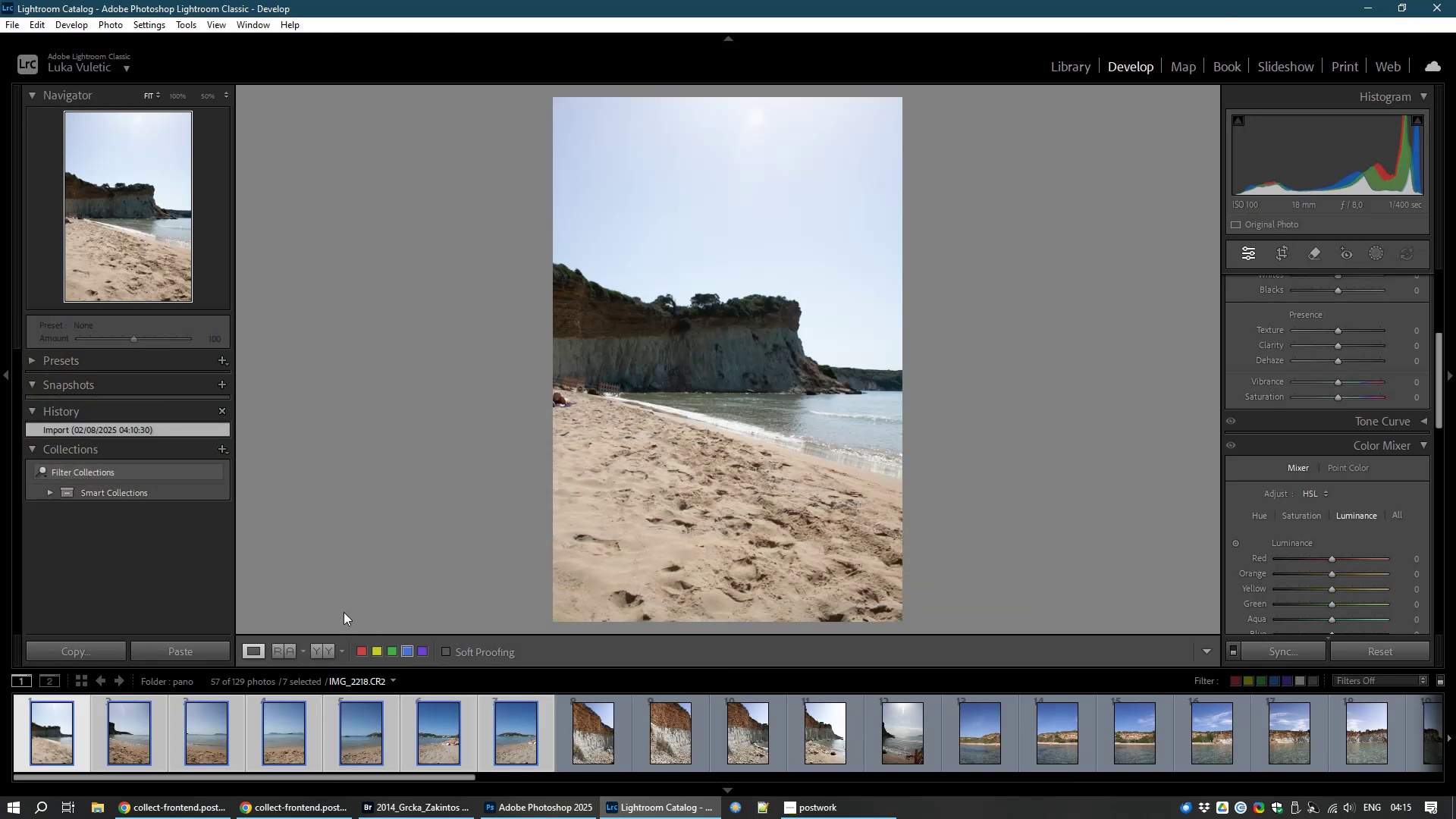 
left_click([1070, 71])
 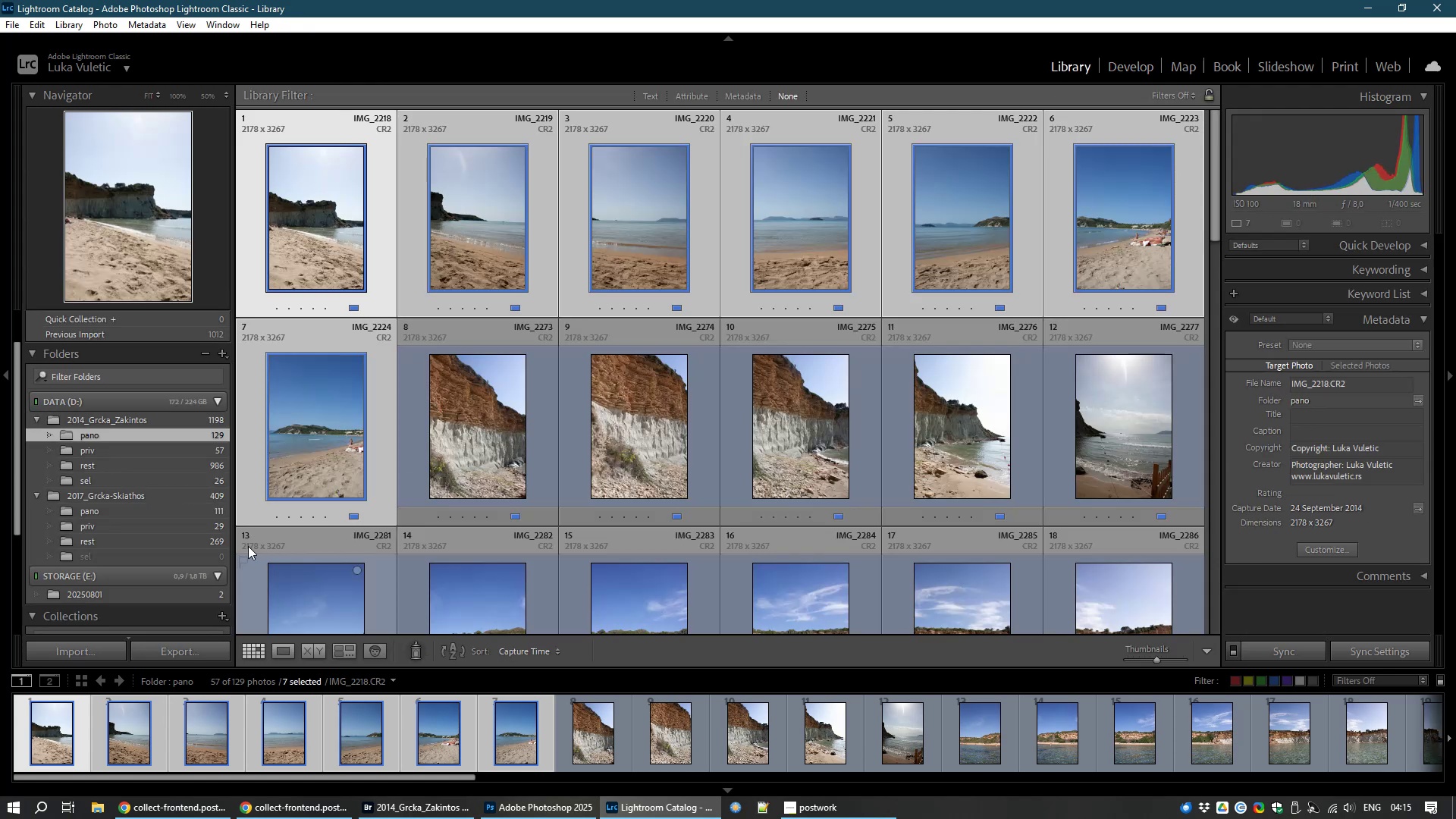 
key(9)
 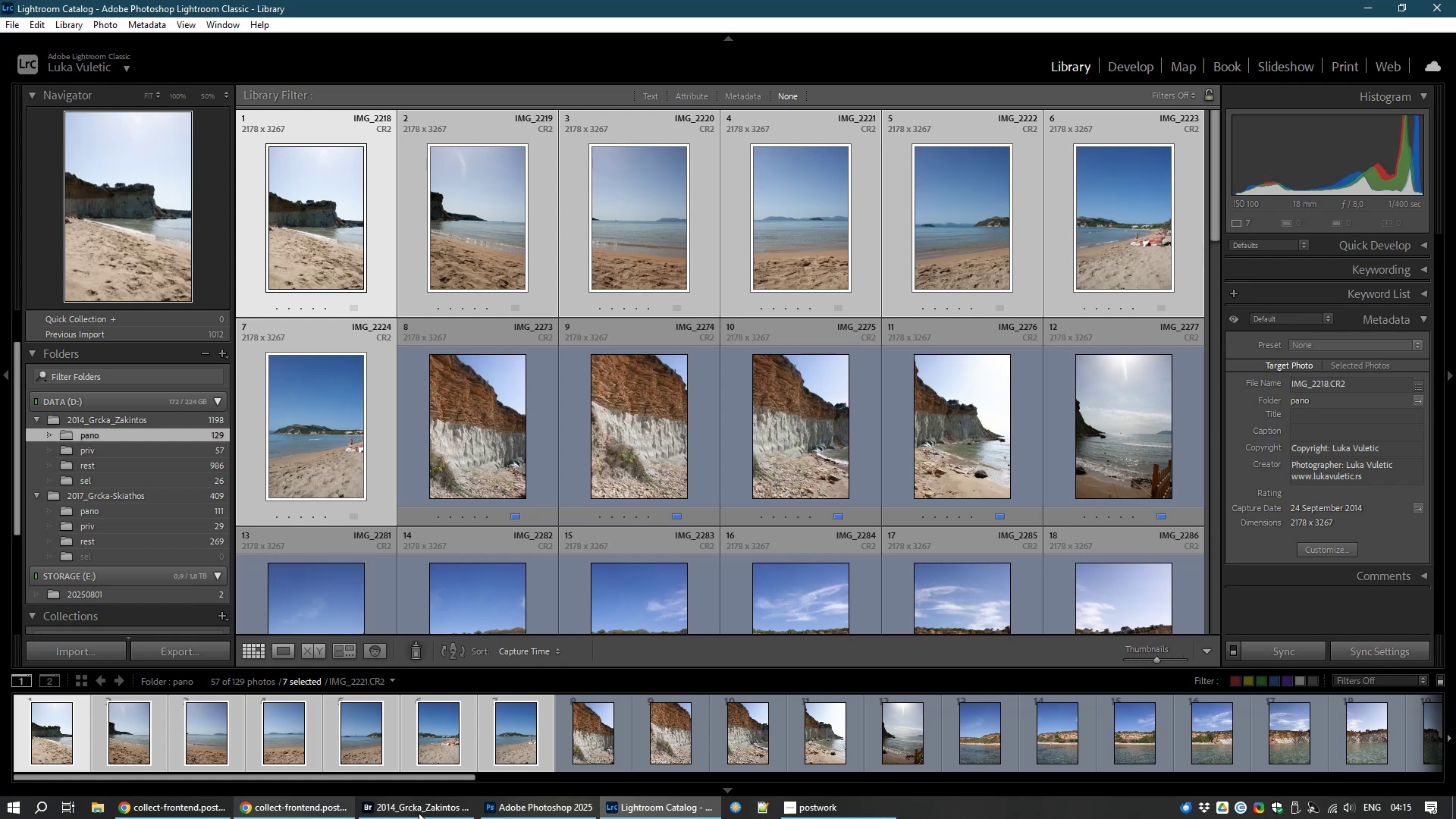 
left_click_drag(start_coordinate=[507, 732], to_coordinate=[111, 460])
 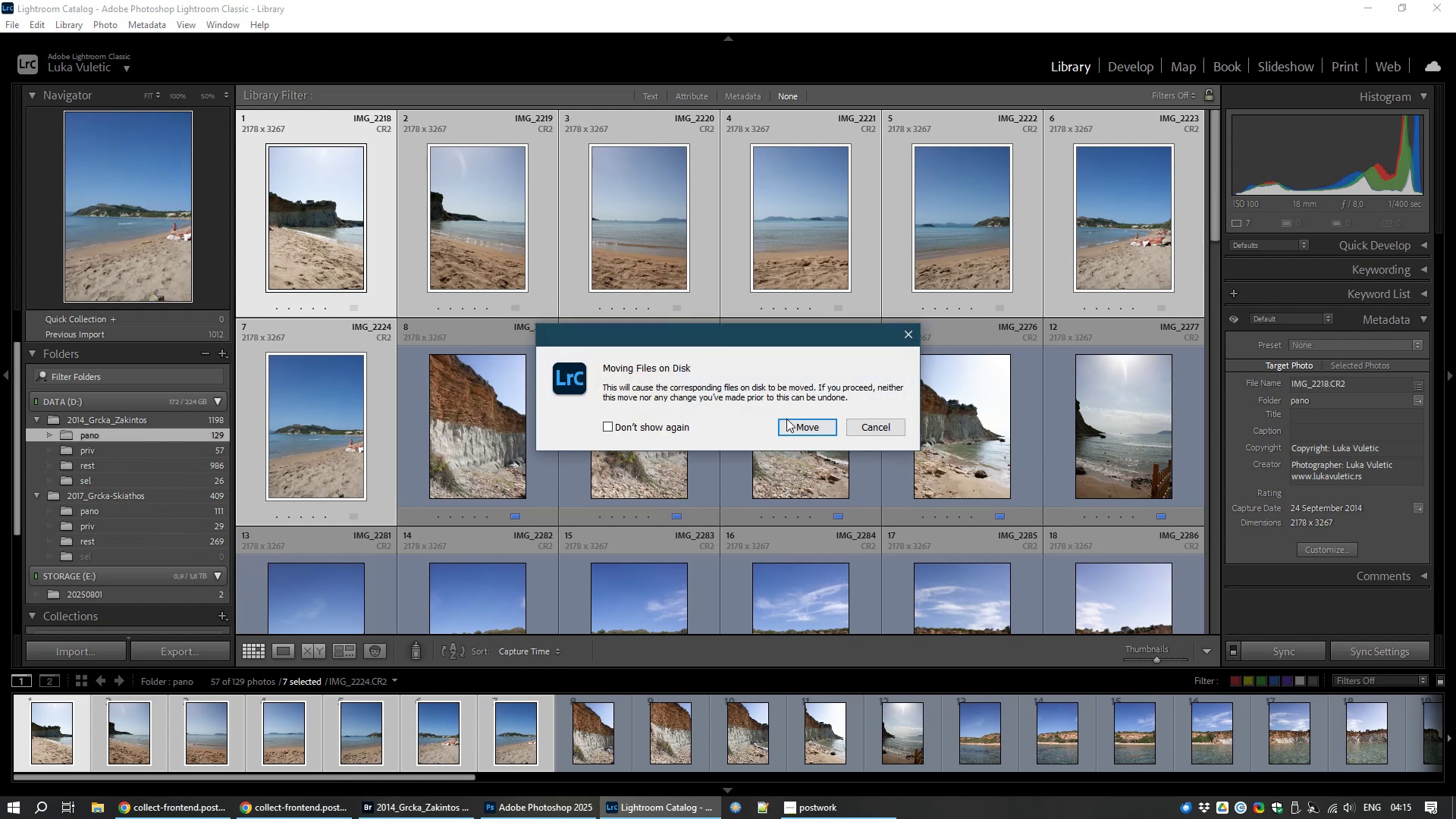 
left_click([792, 426])
 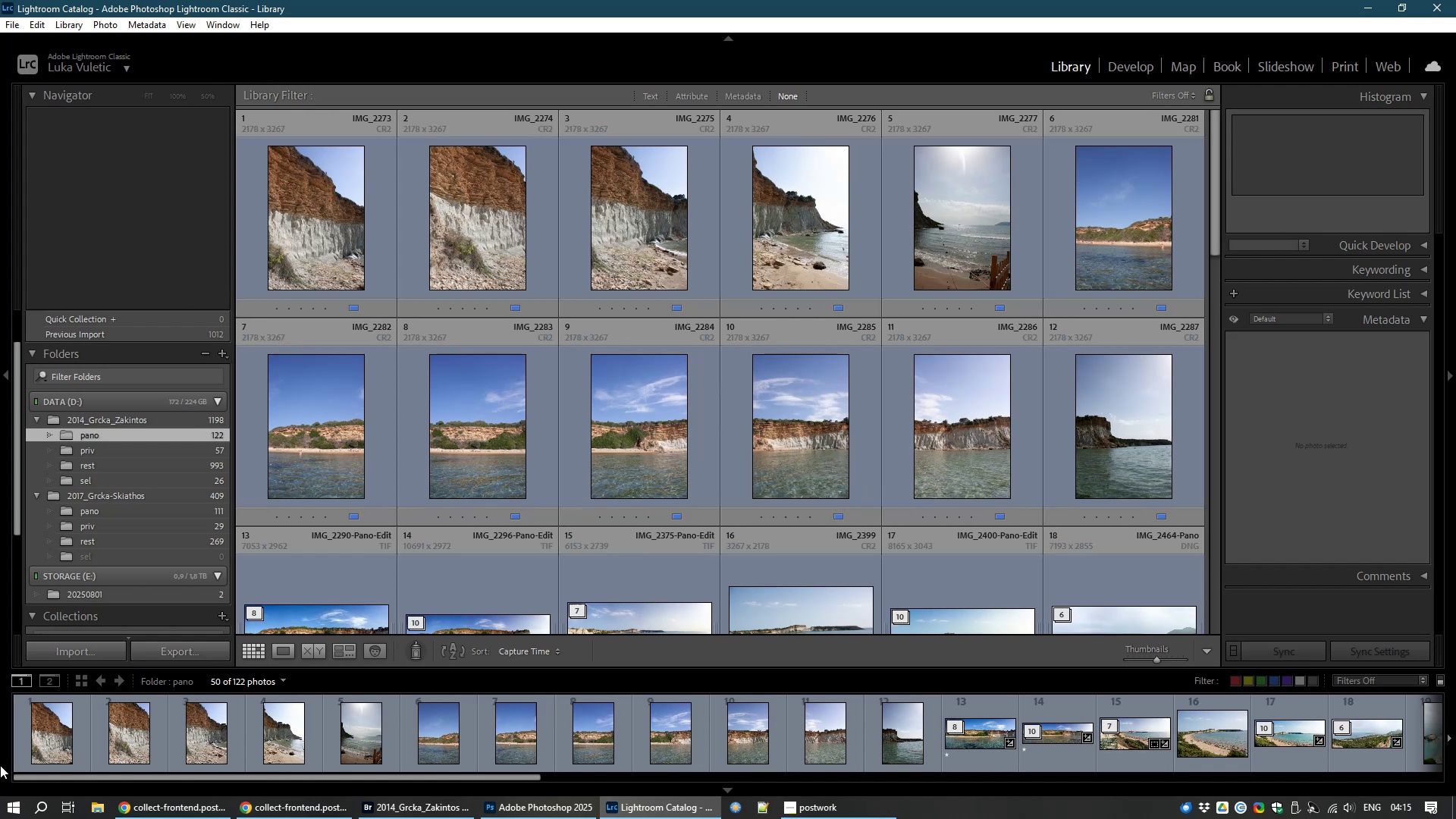 
wait(7.45)
 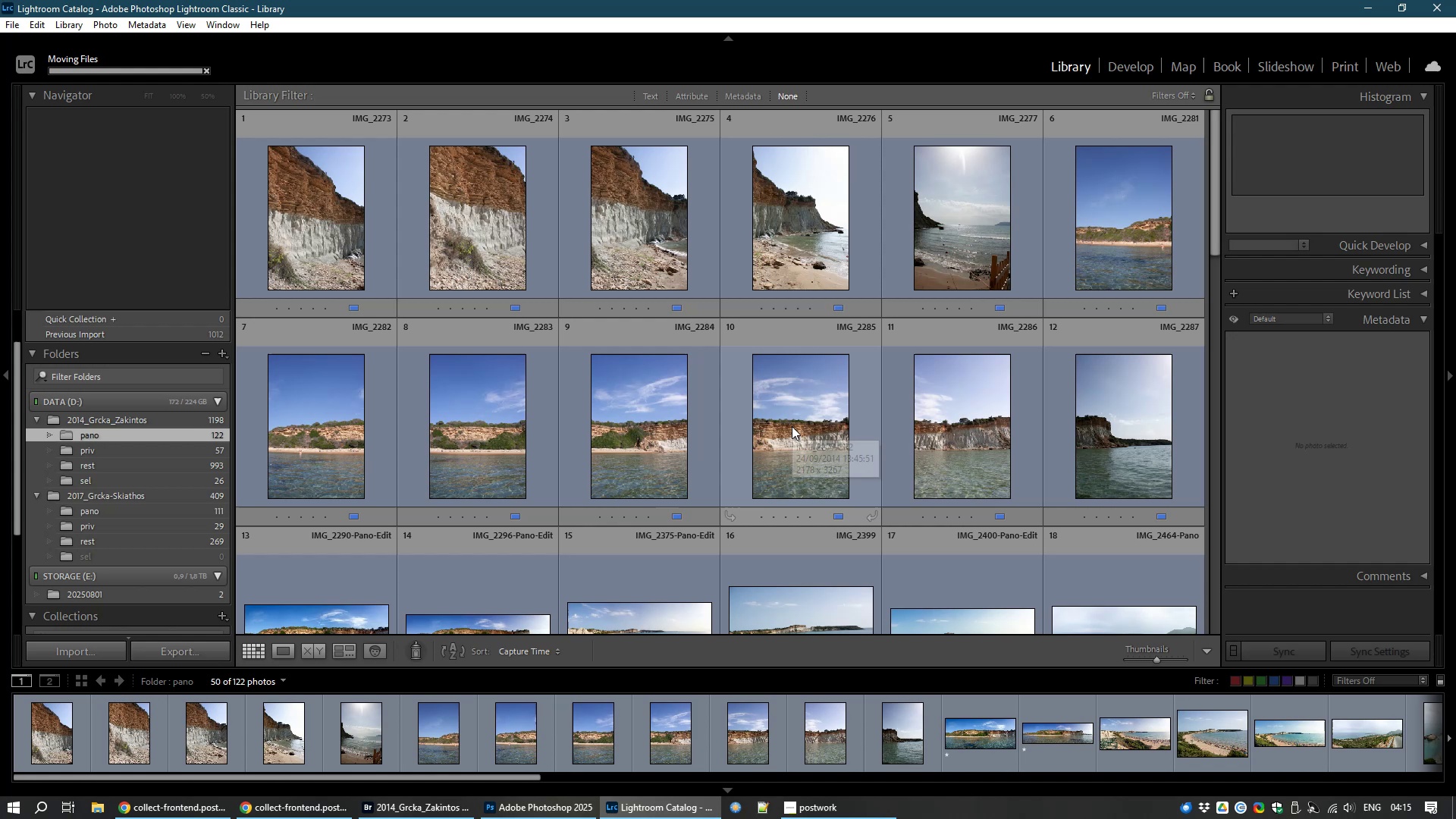 
left_click([54, 758])
 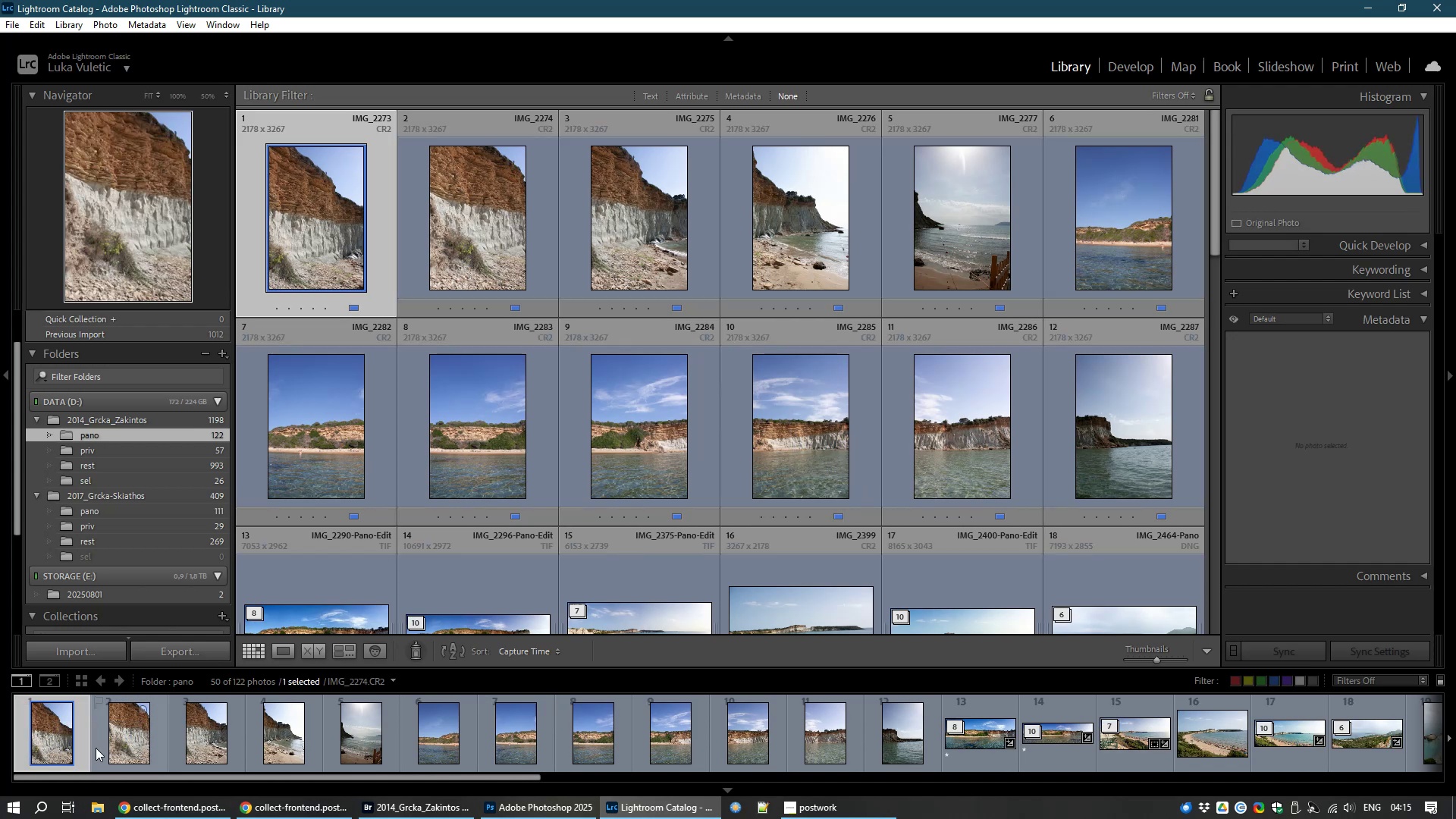 
hold_key(key=ControlLeft, duration=1.54)
left_click([128, 753])
 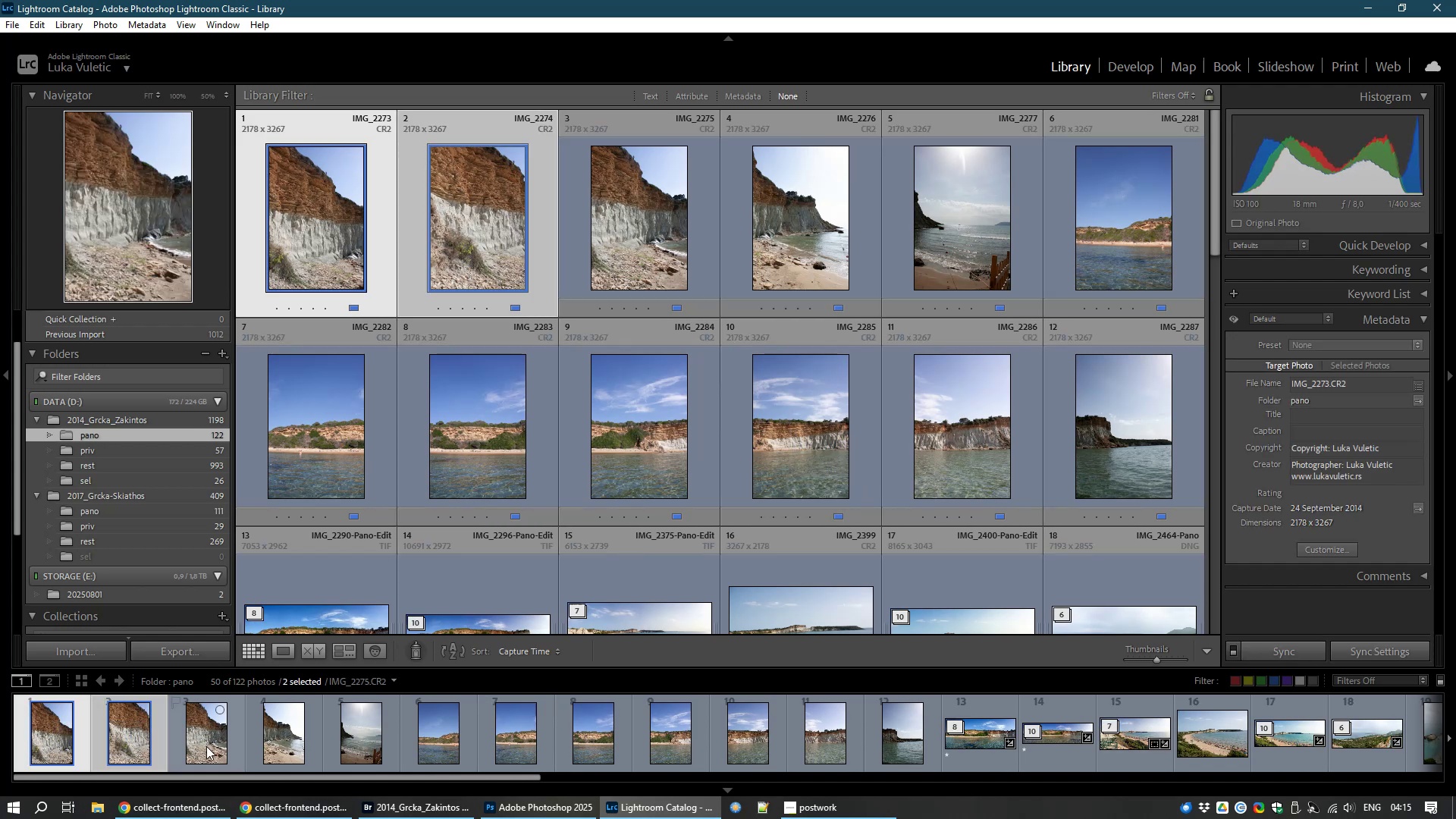 
left_click([206, 746])
 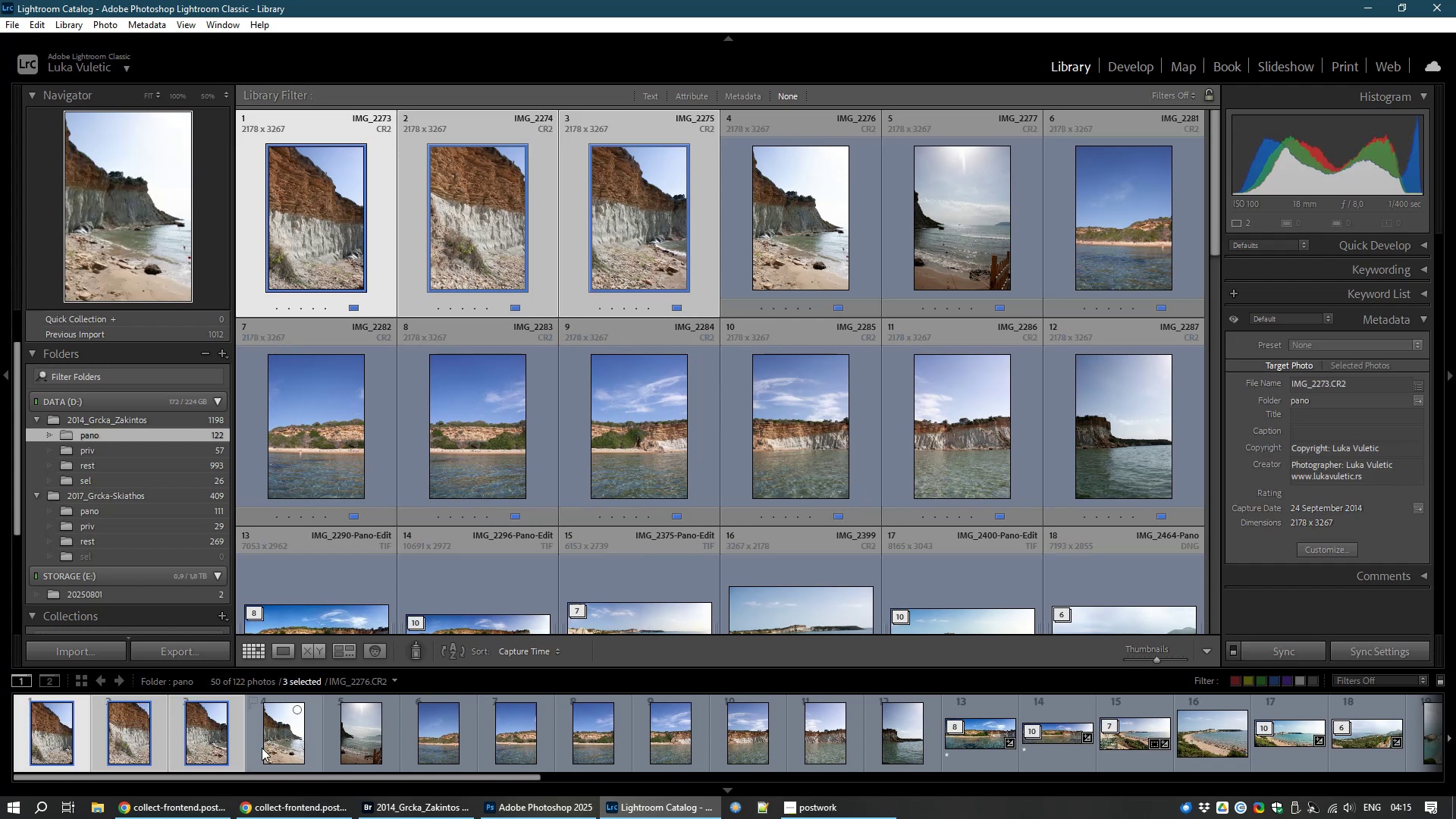 
hold_key(key=ControlLeft, duration=1.51)
left_click([281, 744])
 